 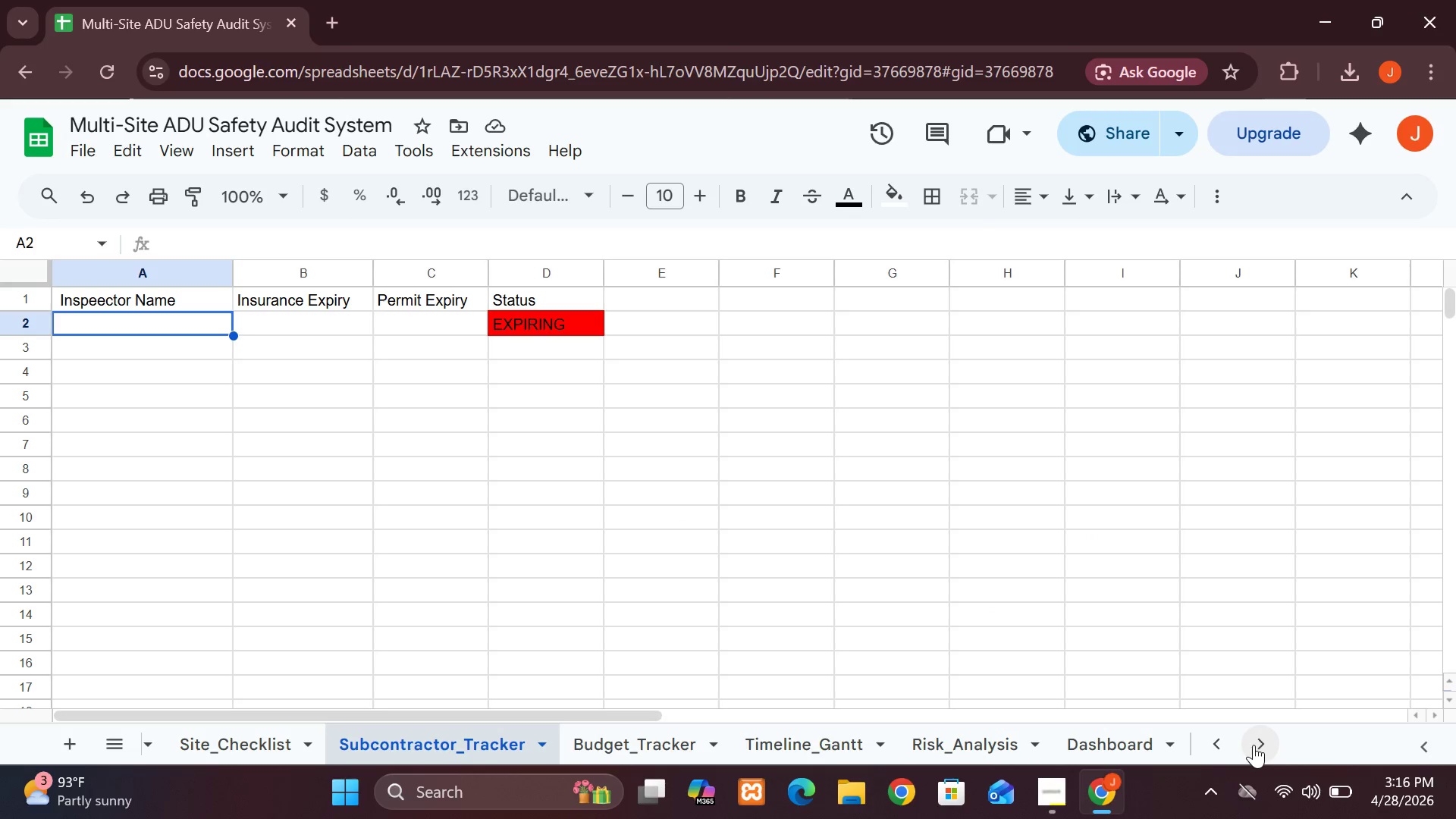 
left_click([1114, 747])
 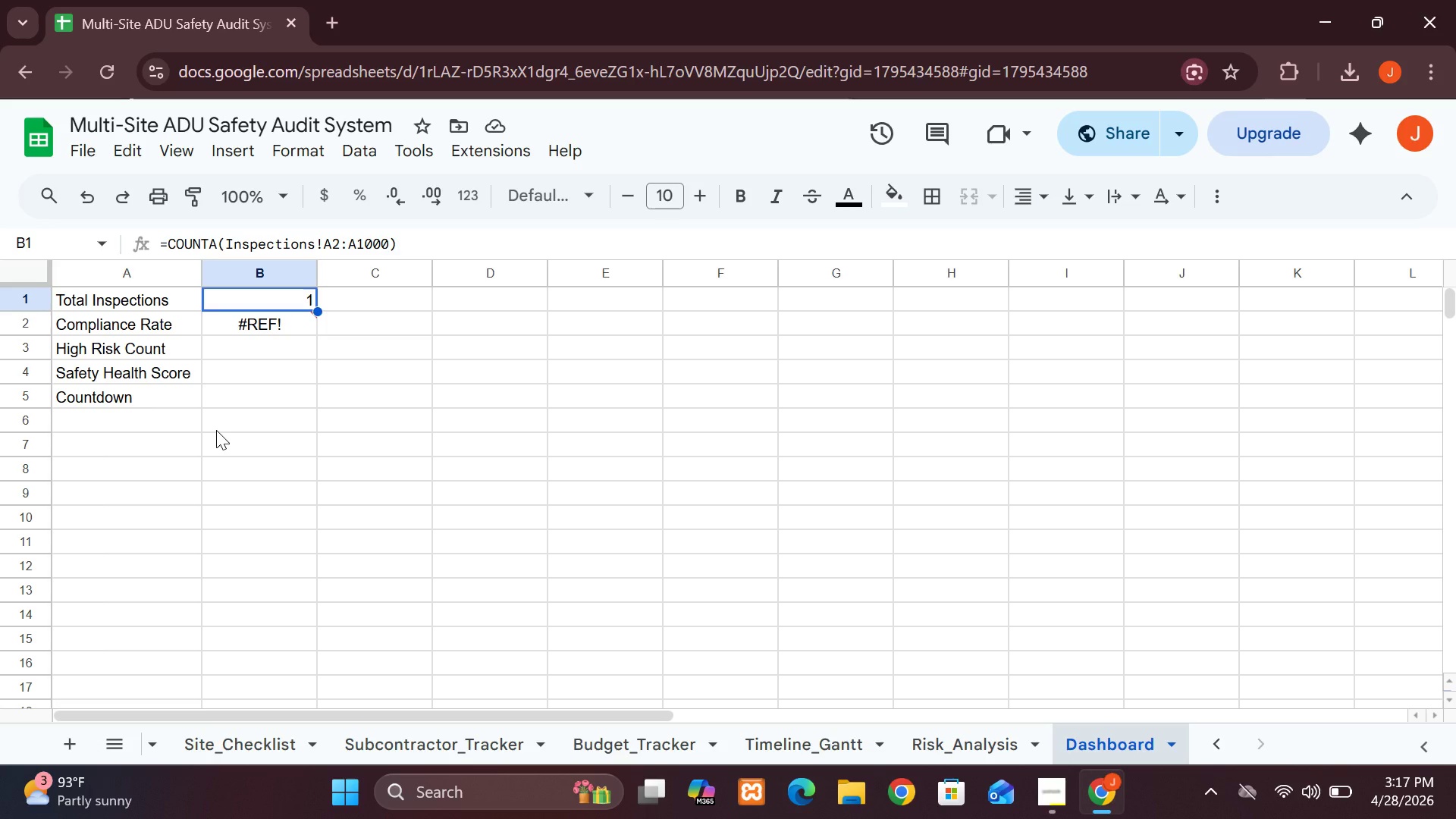 
wait(23.88)
 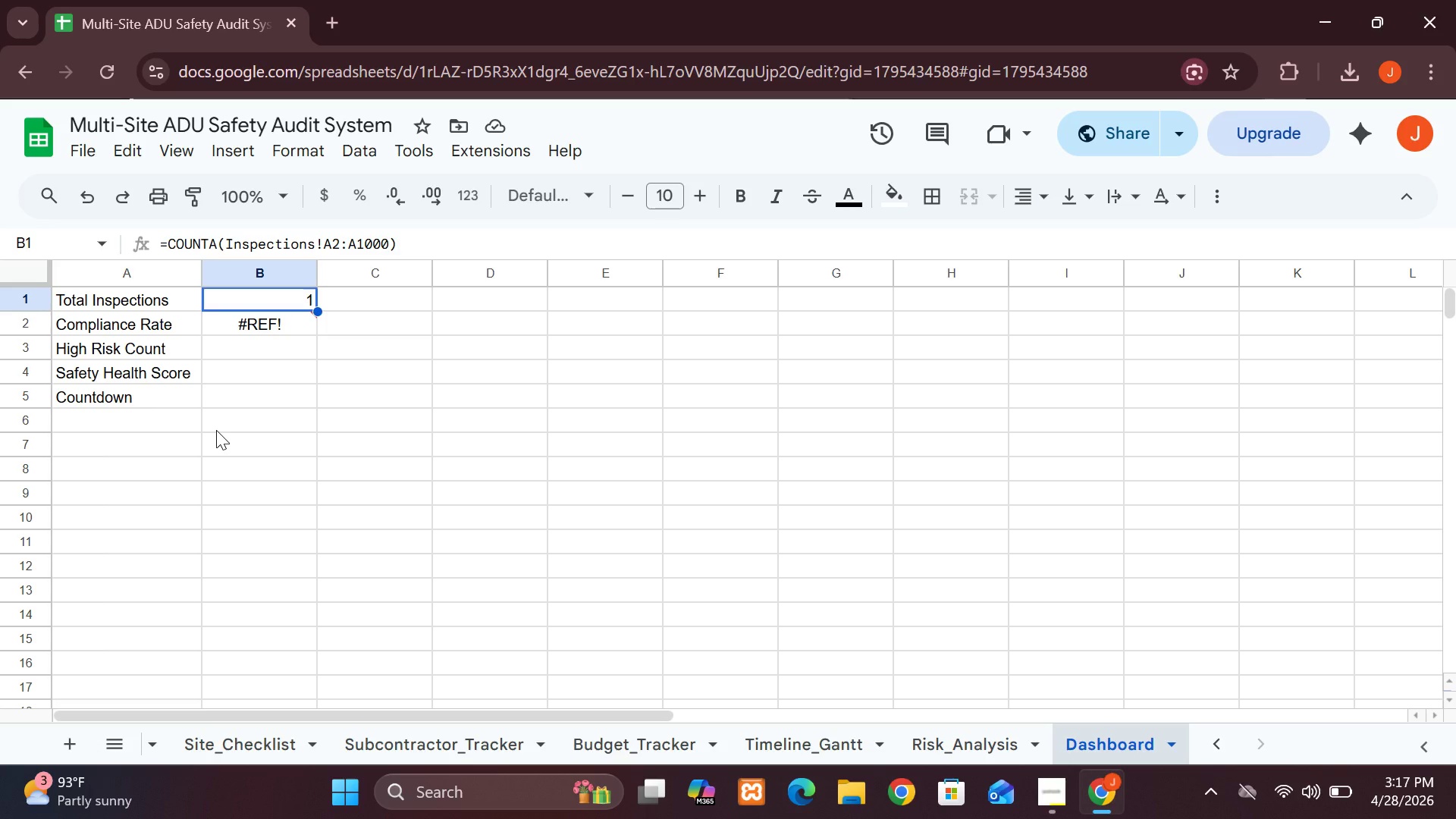 
left_click([1202, 752])
 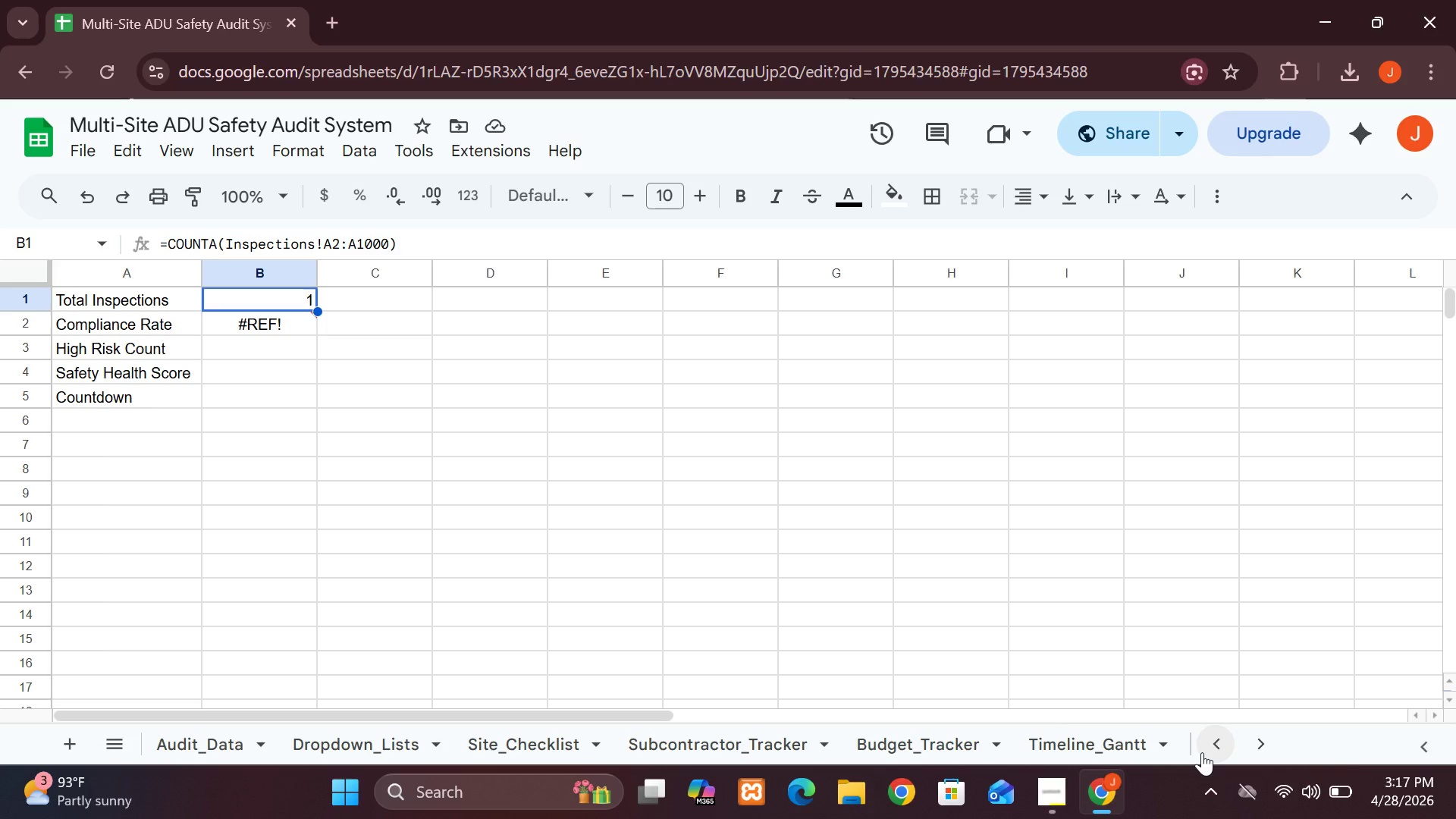 
wait(17.62)
 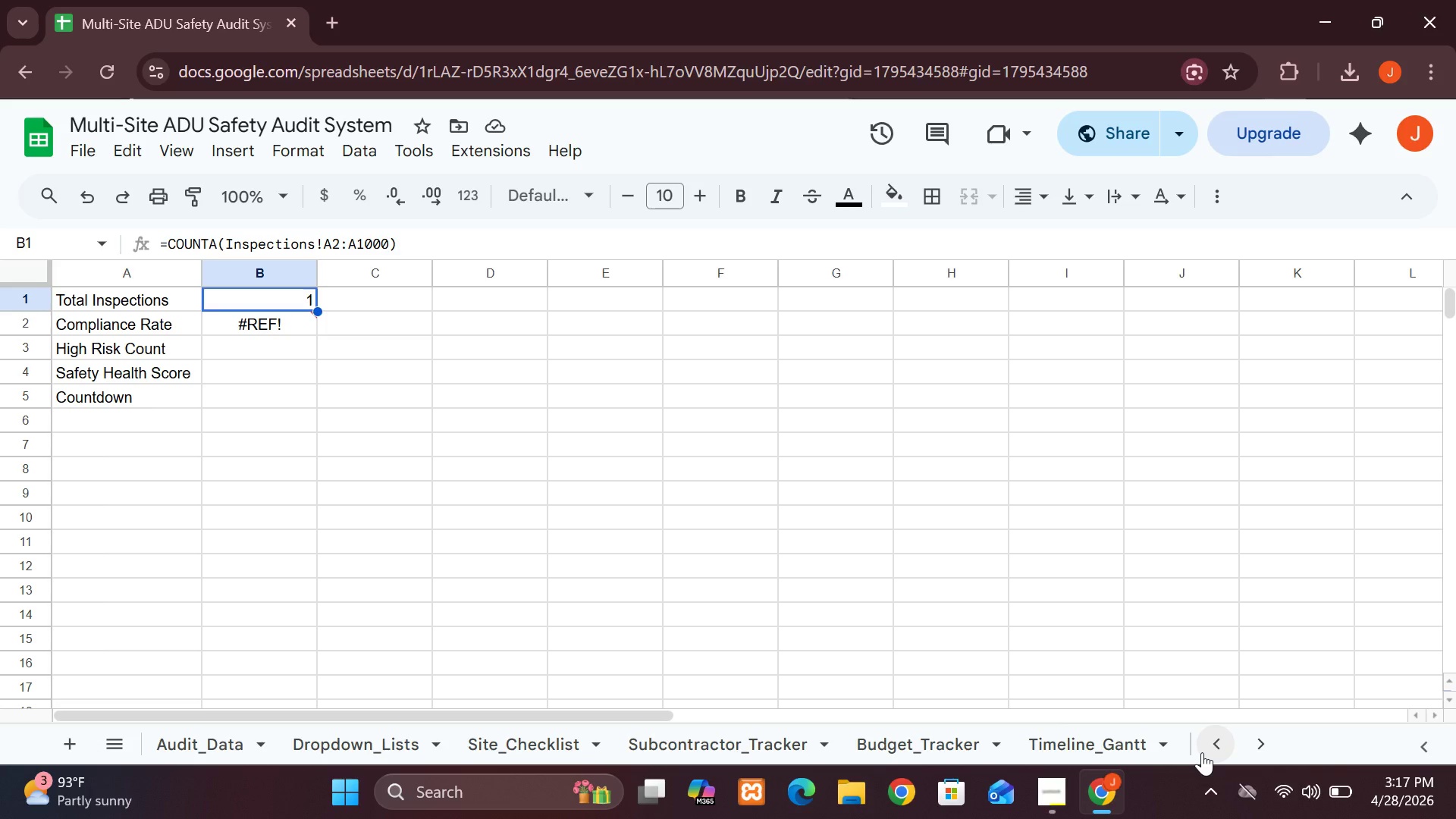 
left_click([200, 748])
 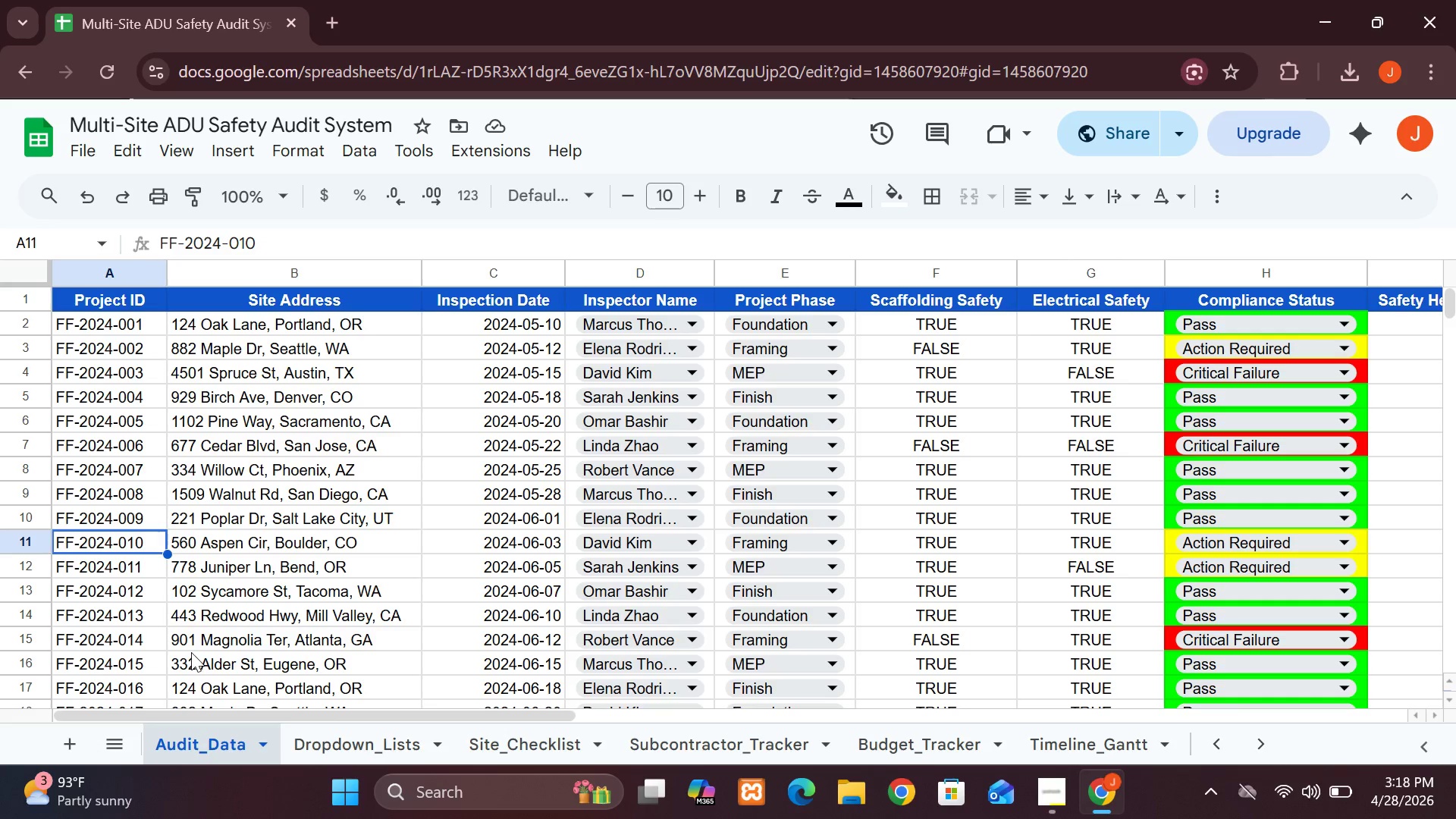 
wait(50.8)
 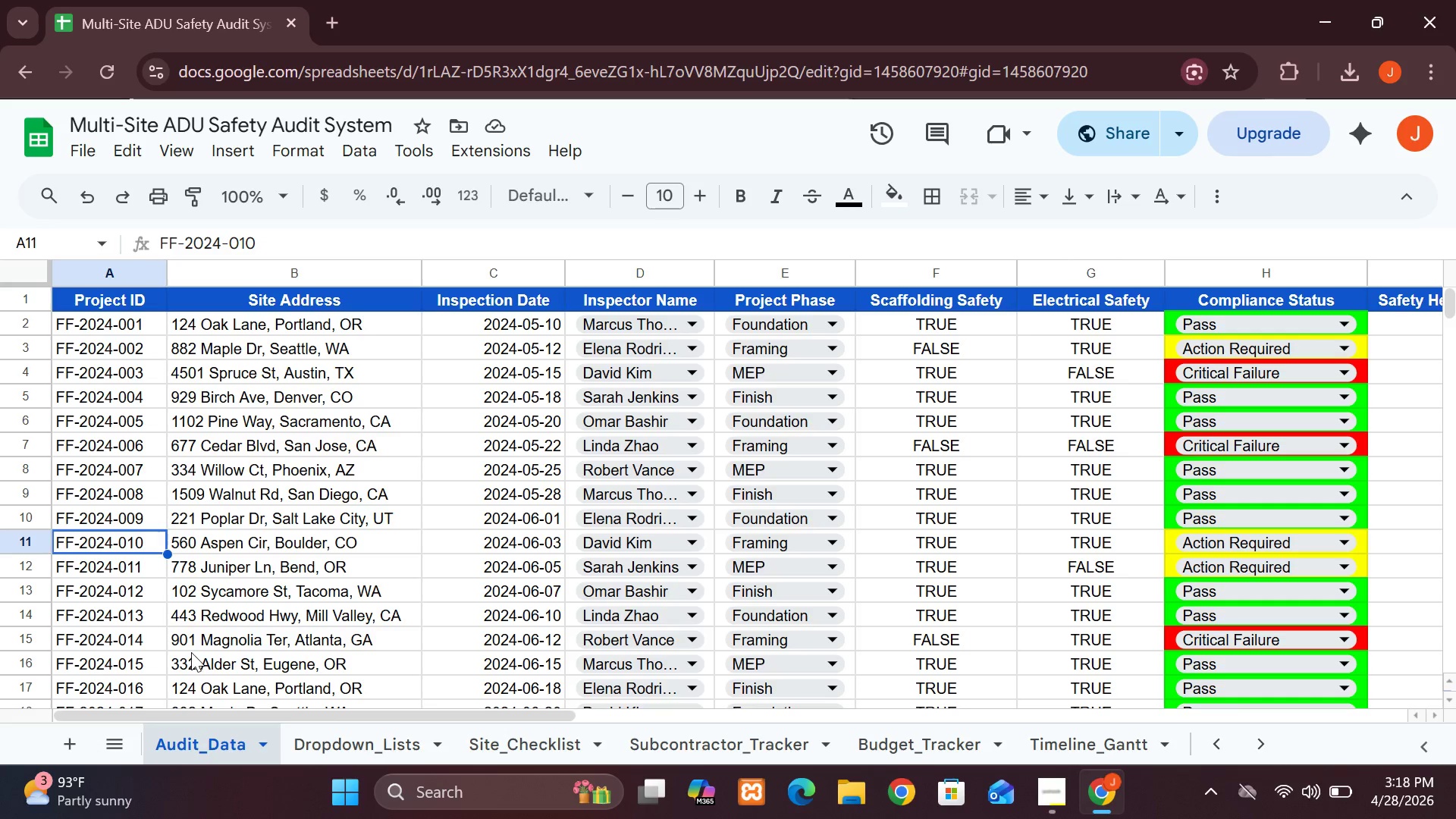 
left_click([71, 737])
 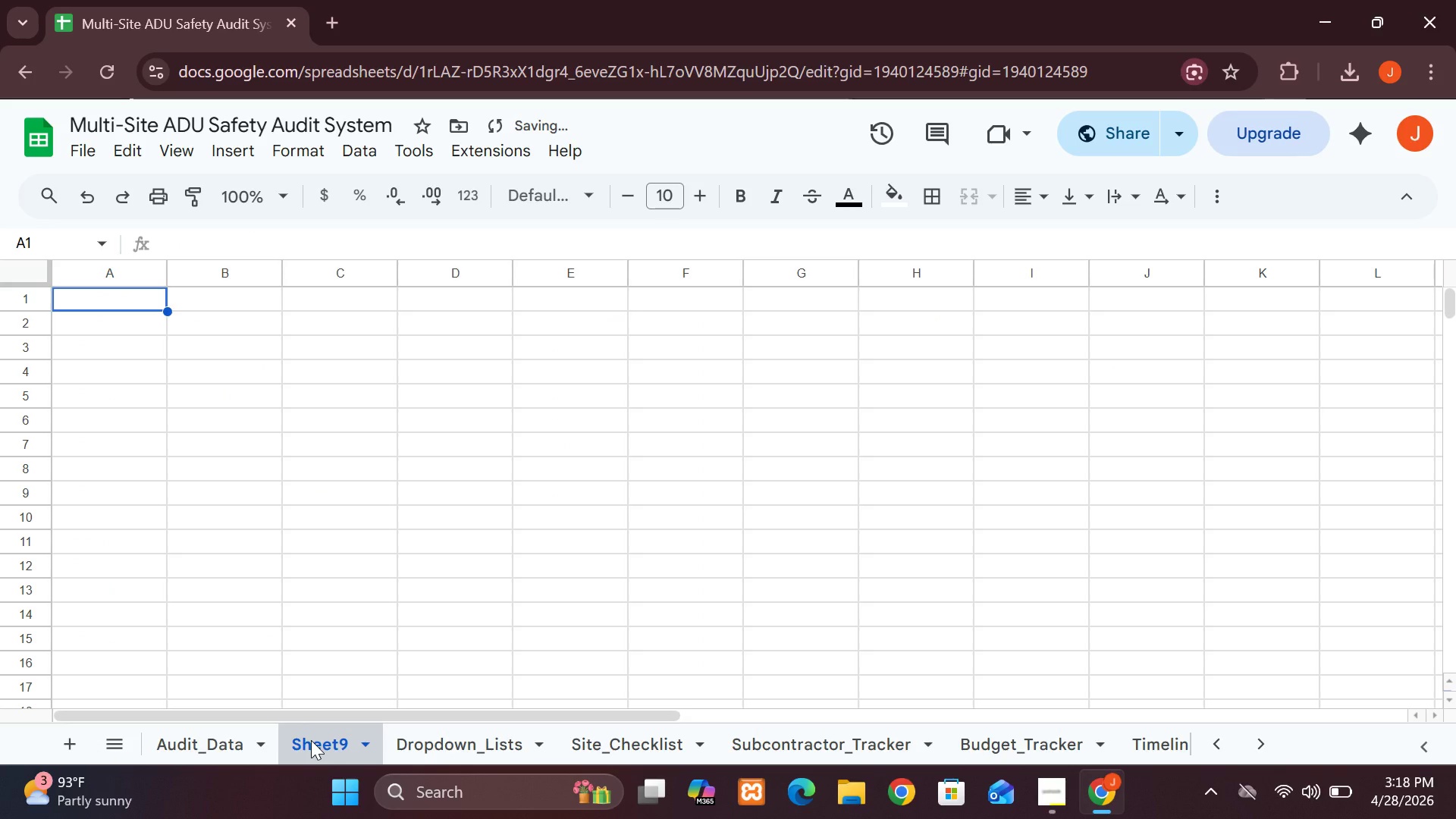 
left_click([311, 740])
 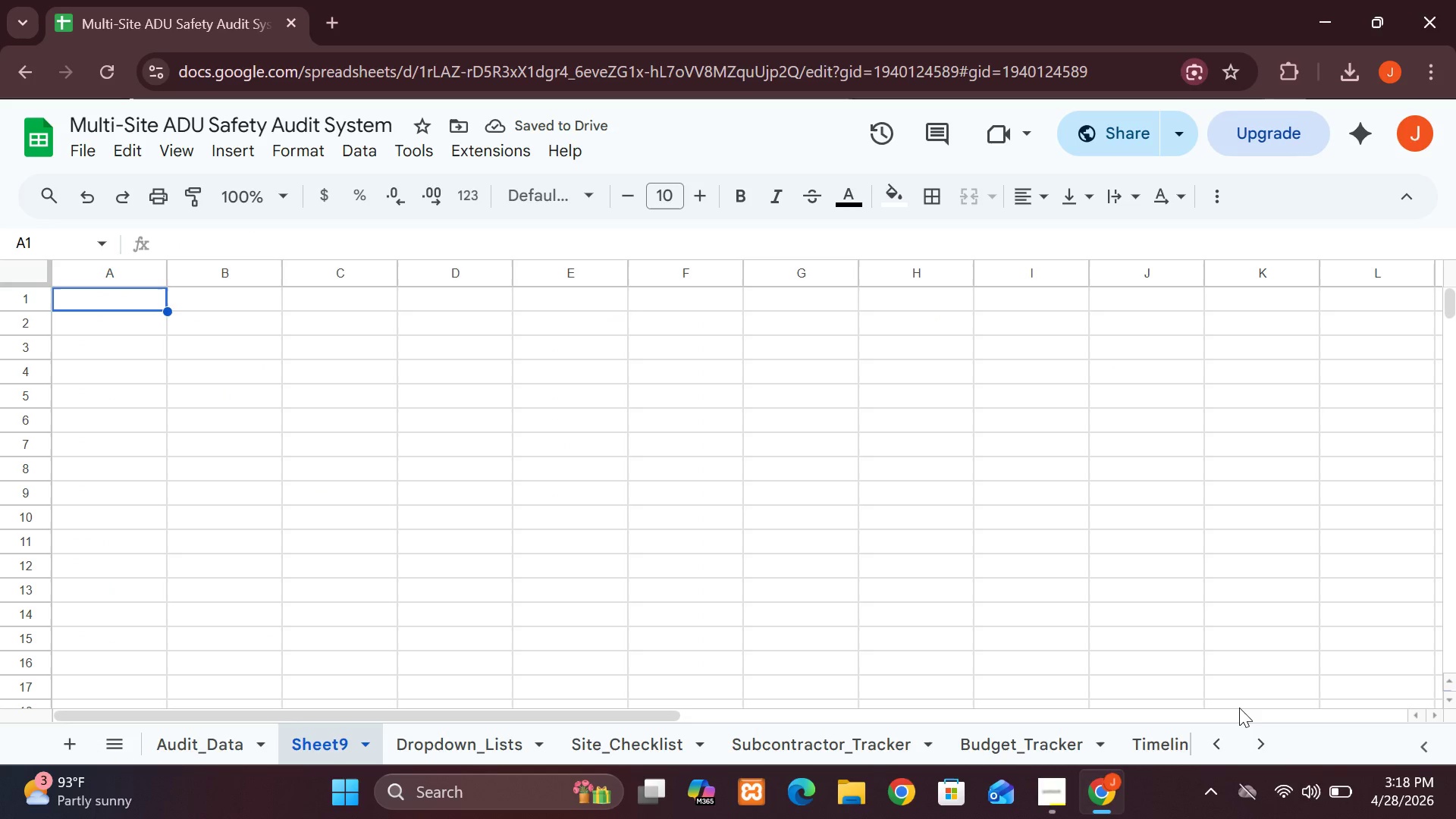 
left_click([1250, 747])
 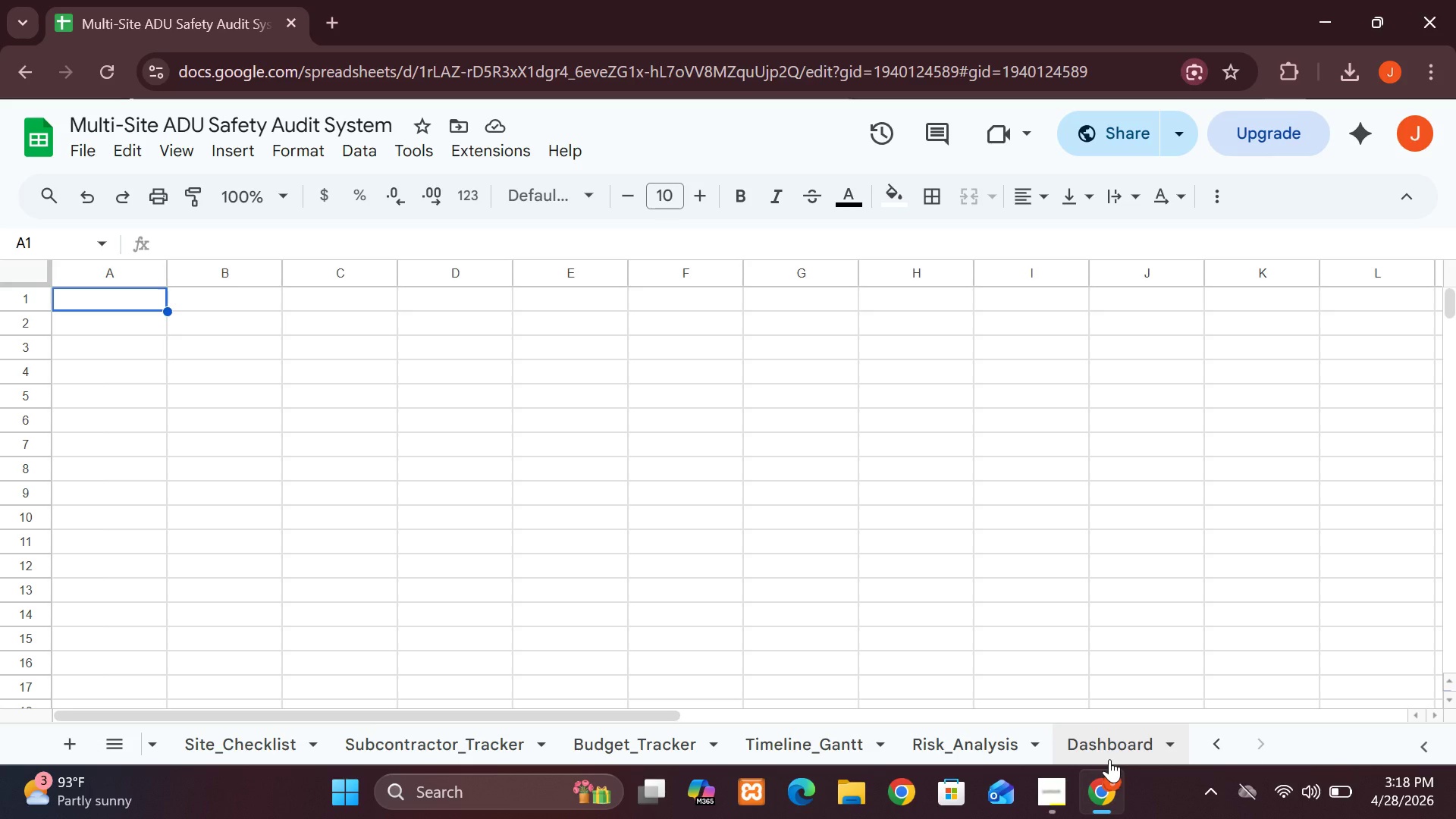 
left_click([1109, 759])
 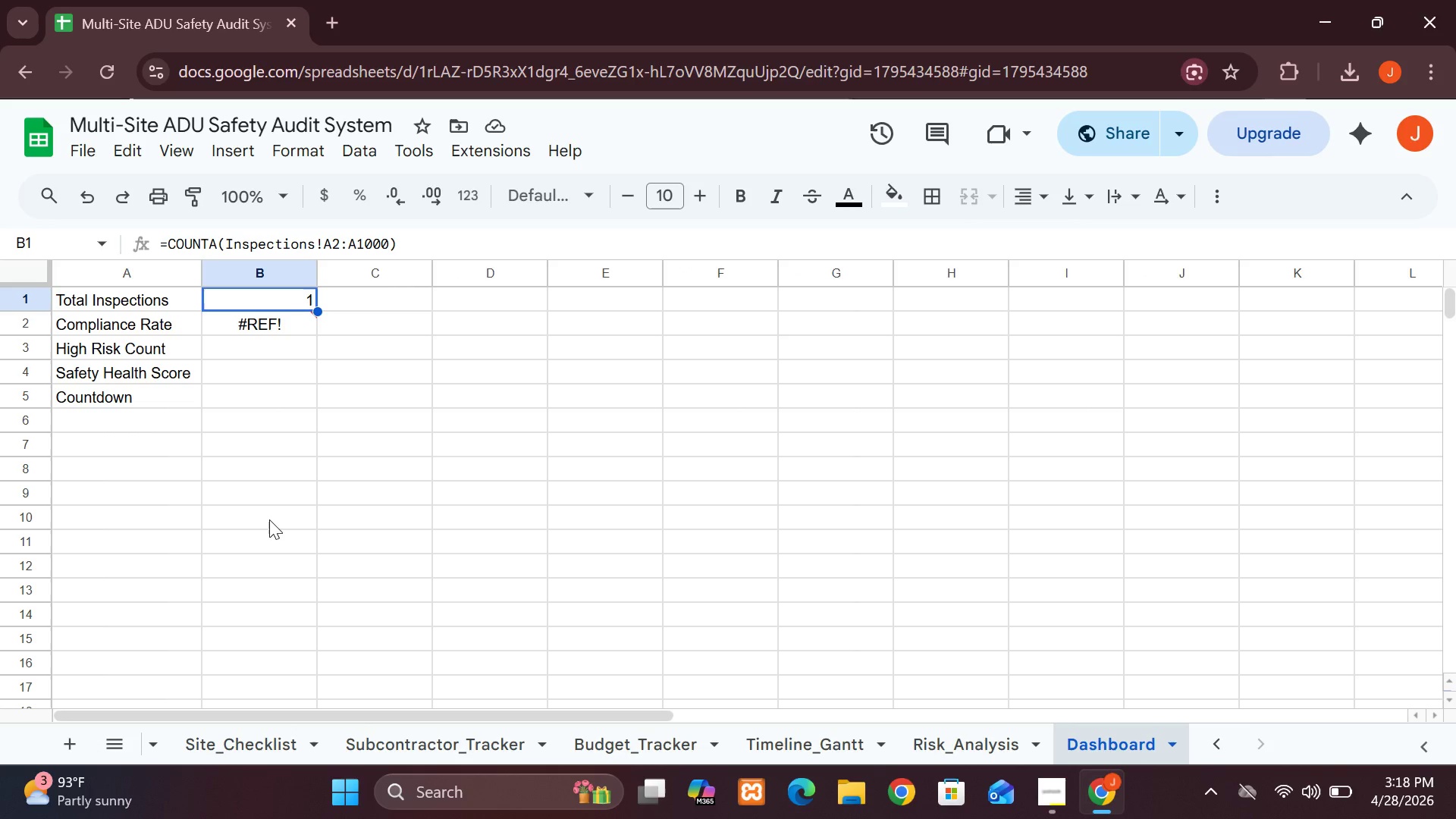 
wait(7.33)
 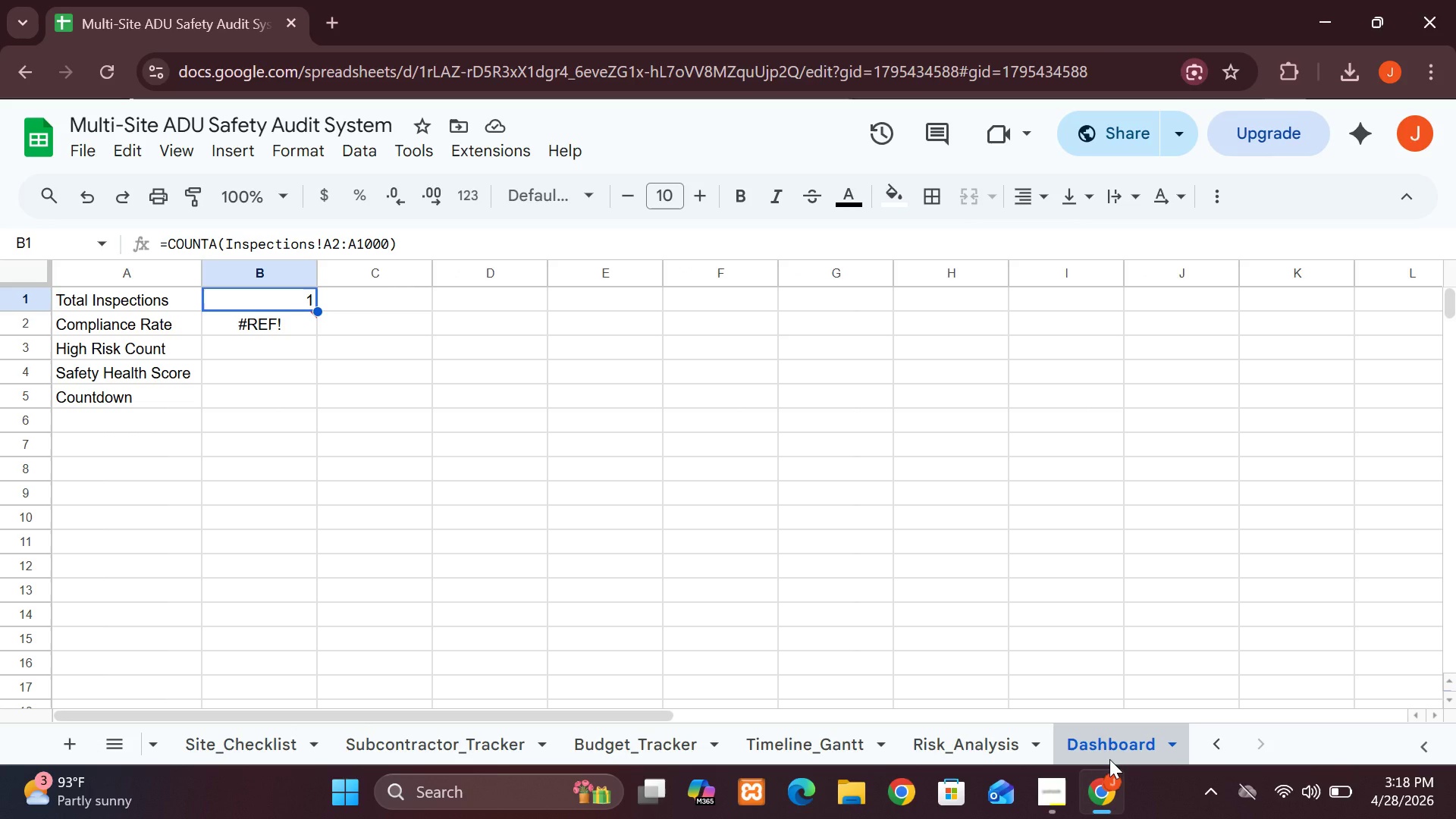 
left_click([265, 321])
 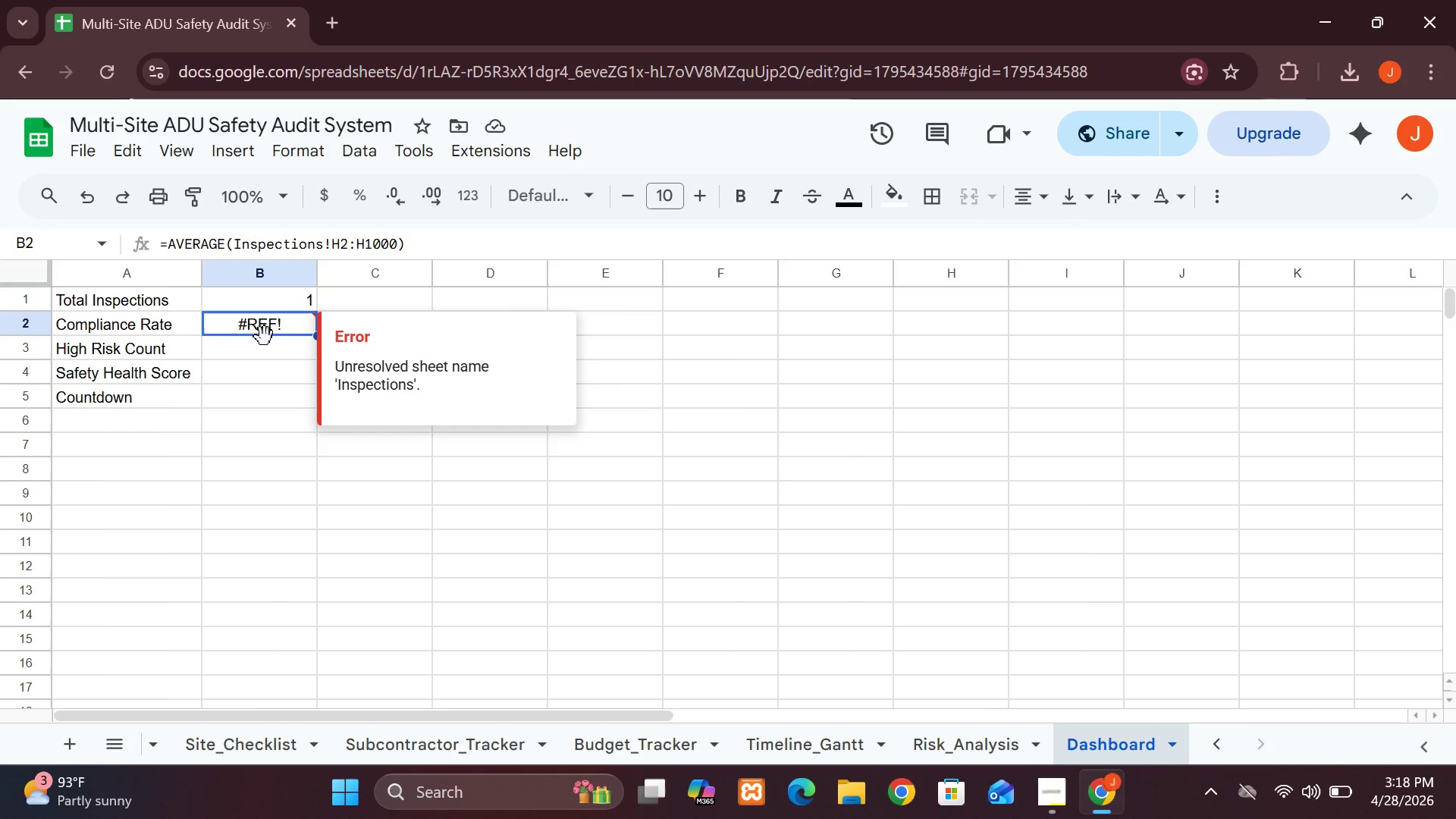 
left_click([265, 336])
 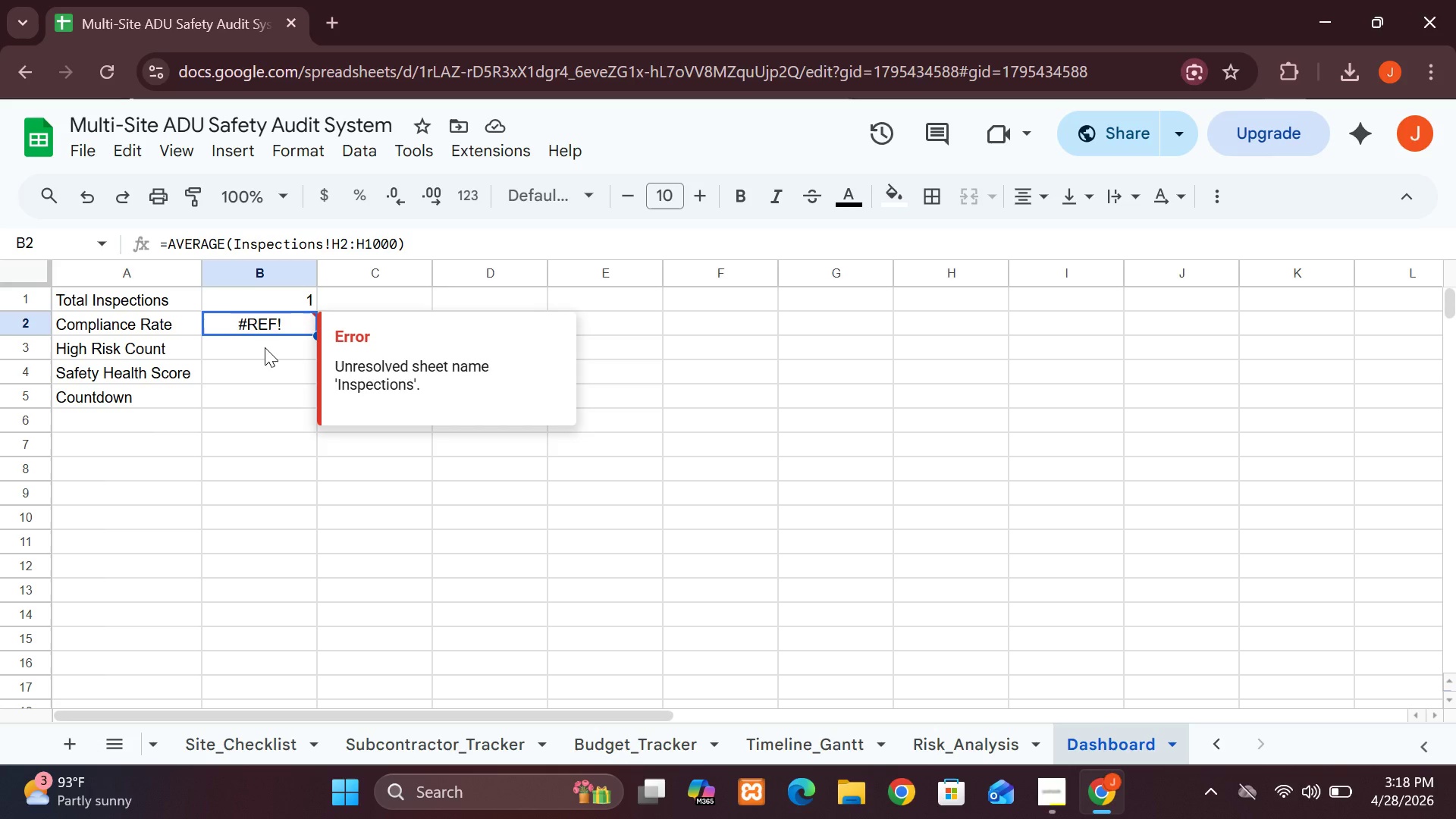 
left_click([265, 347])
 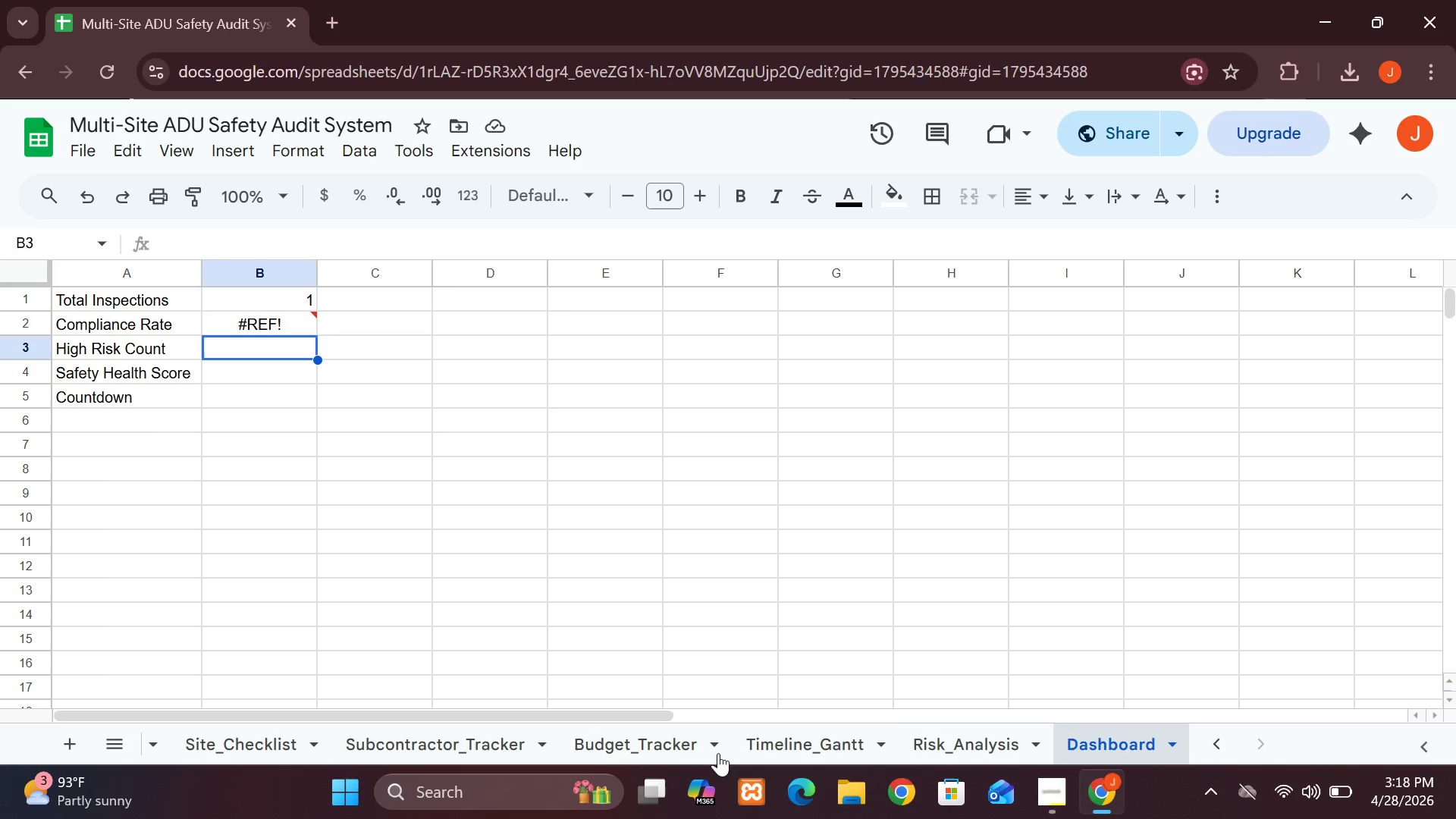 
wait(5.69)
 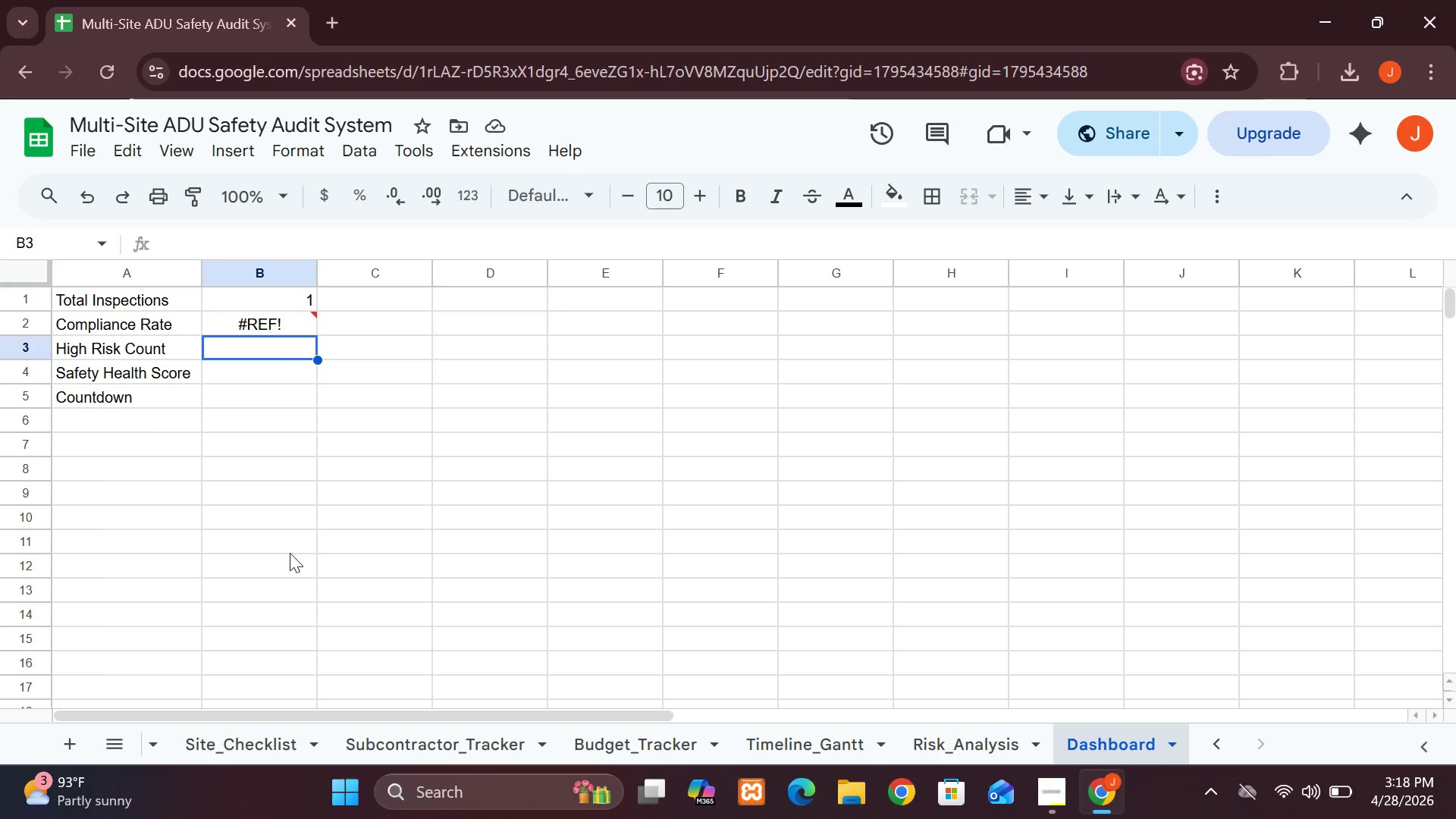 
left_click([1205, 742])
 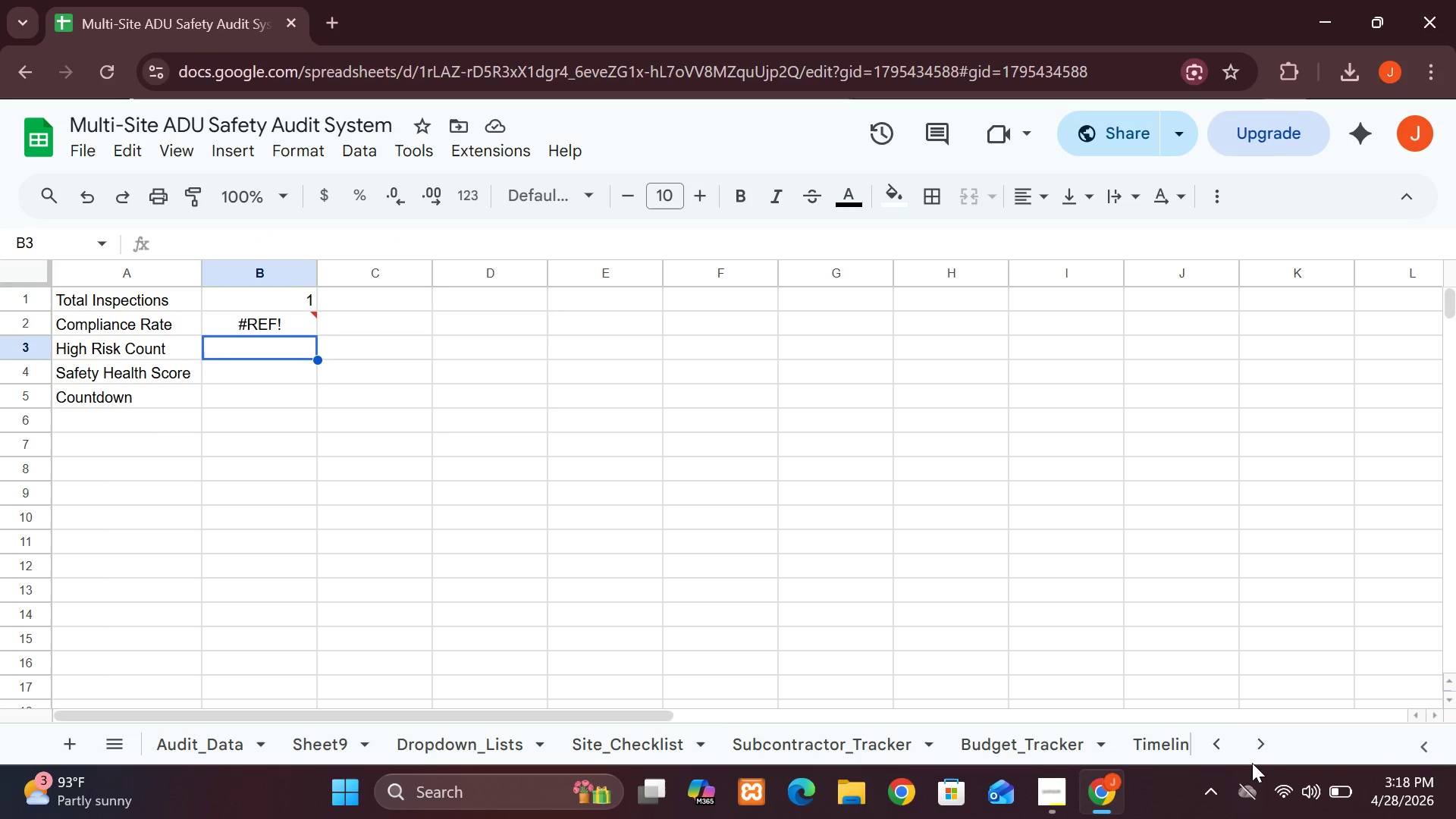 
double_click([1258, 739])
 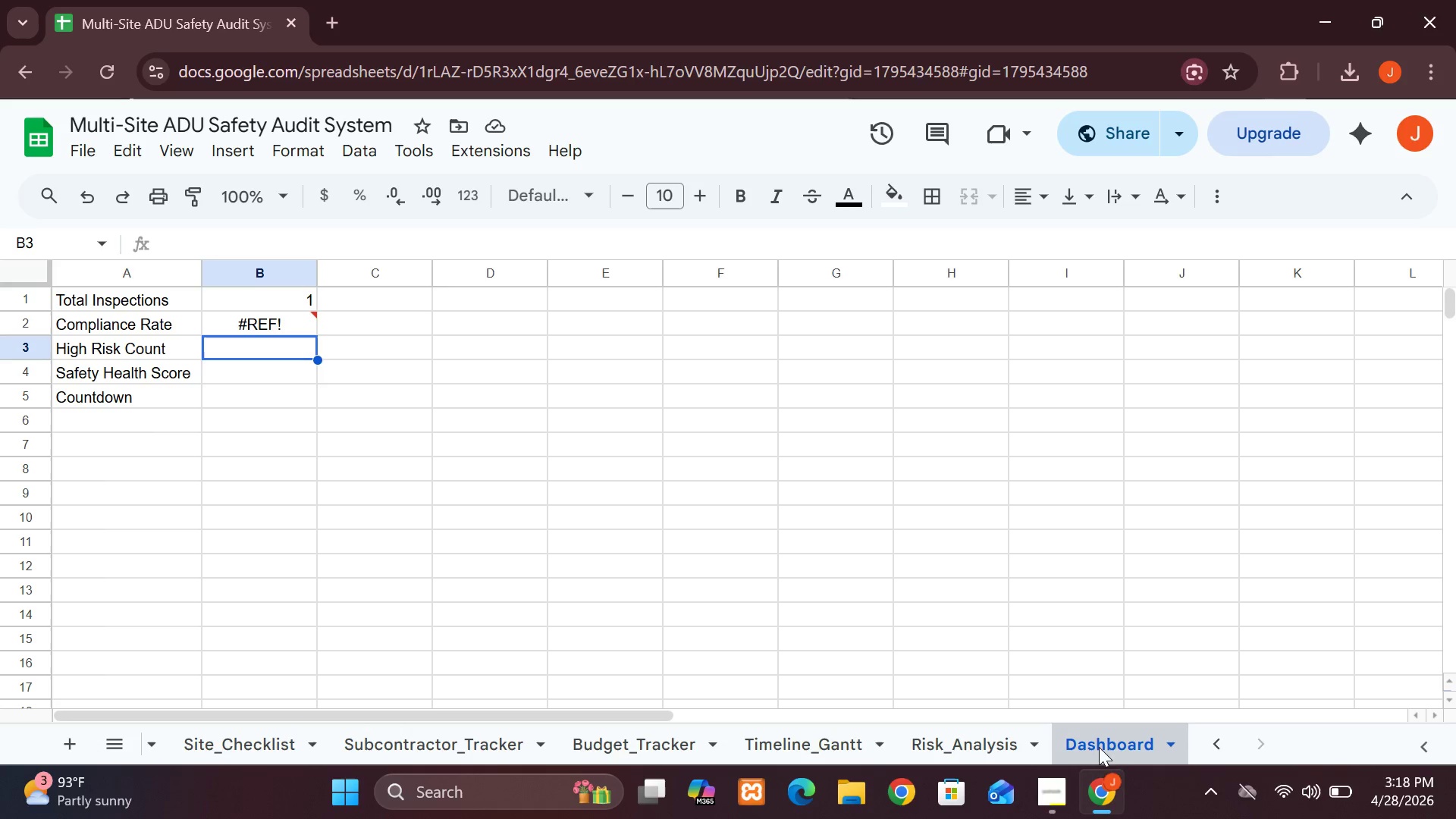 
wait(5.02)
 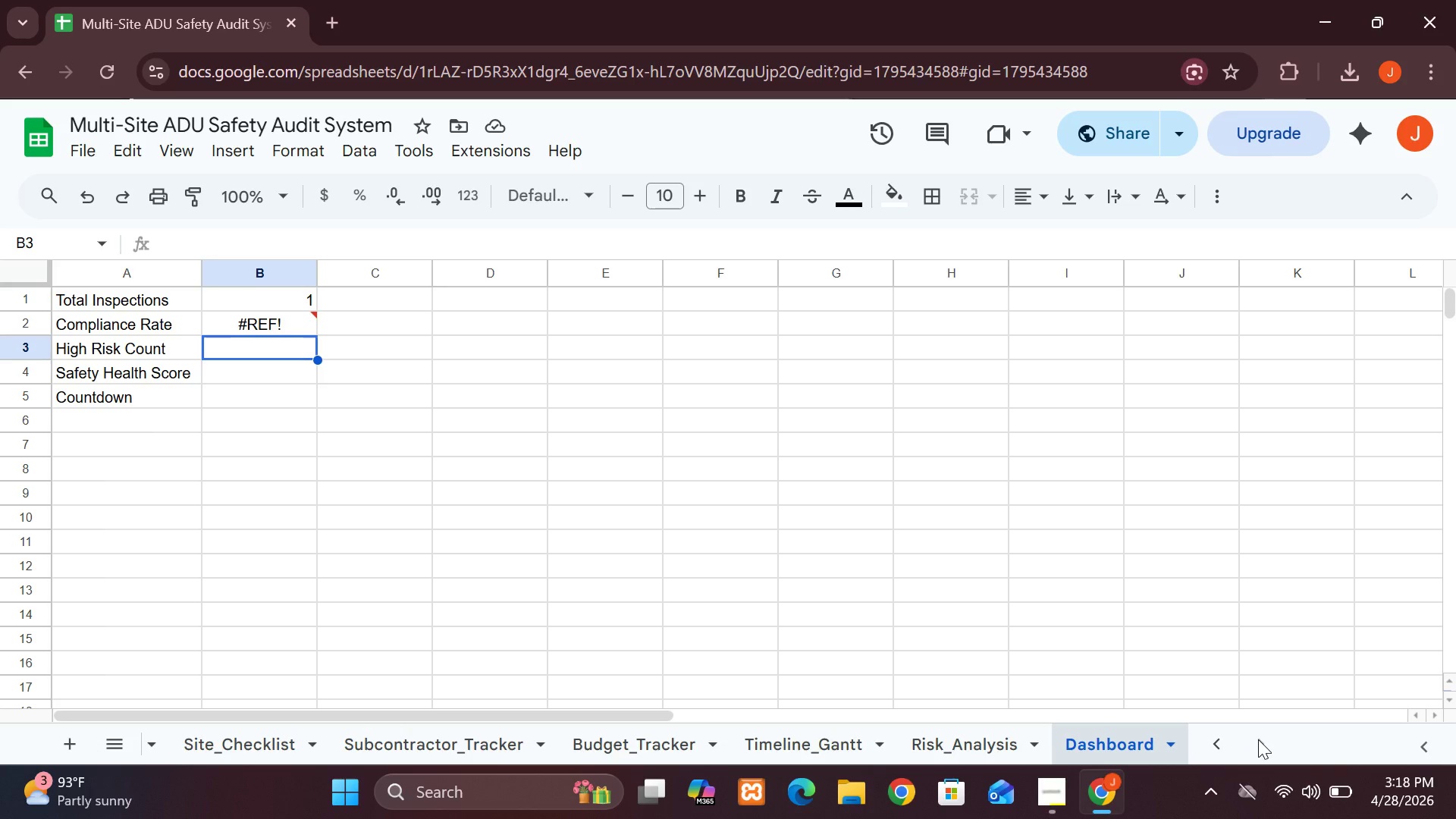 
double_click([1209, 743])
 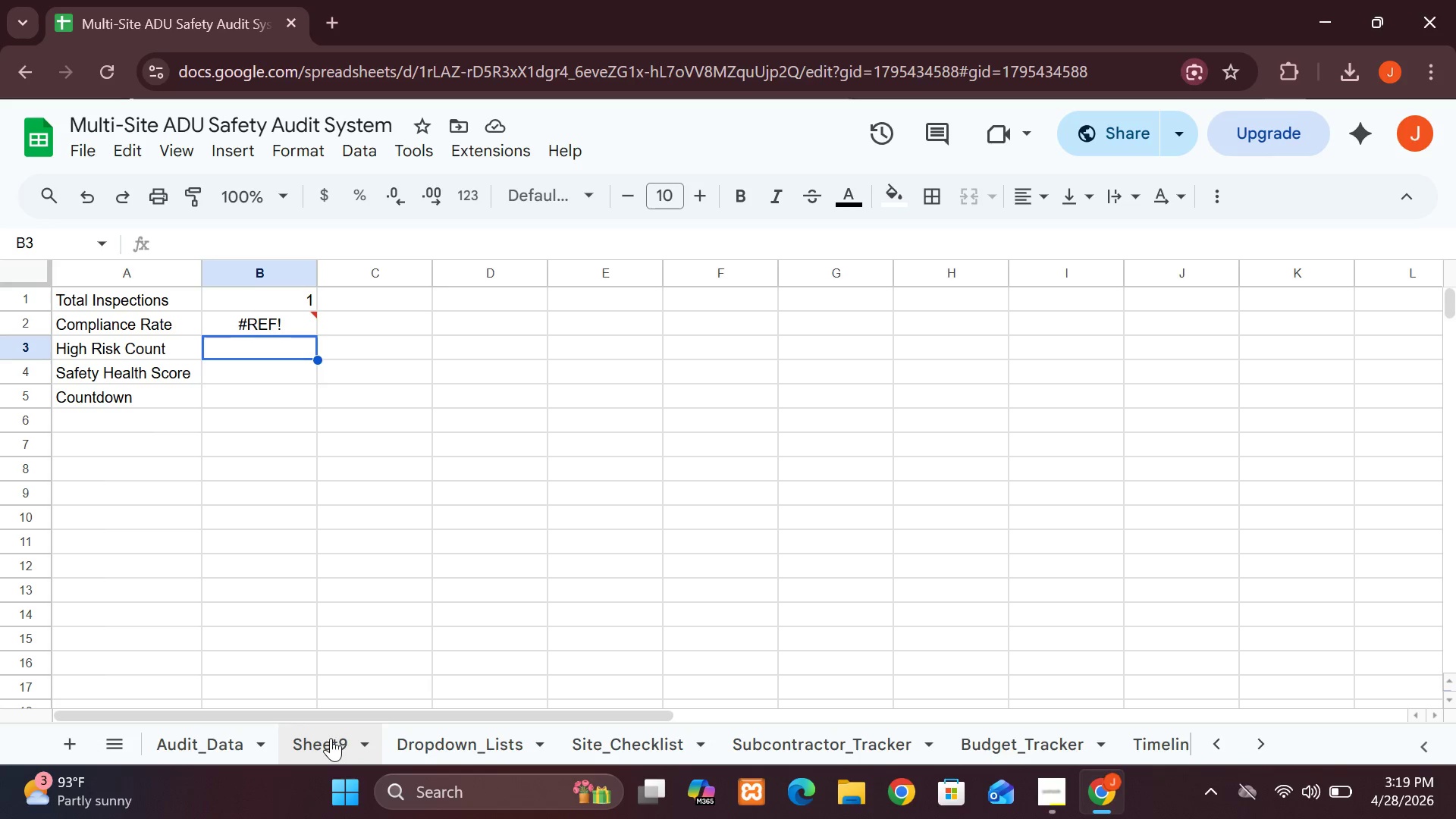 
double_click([322, 743])
 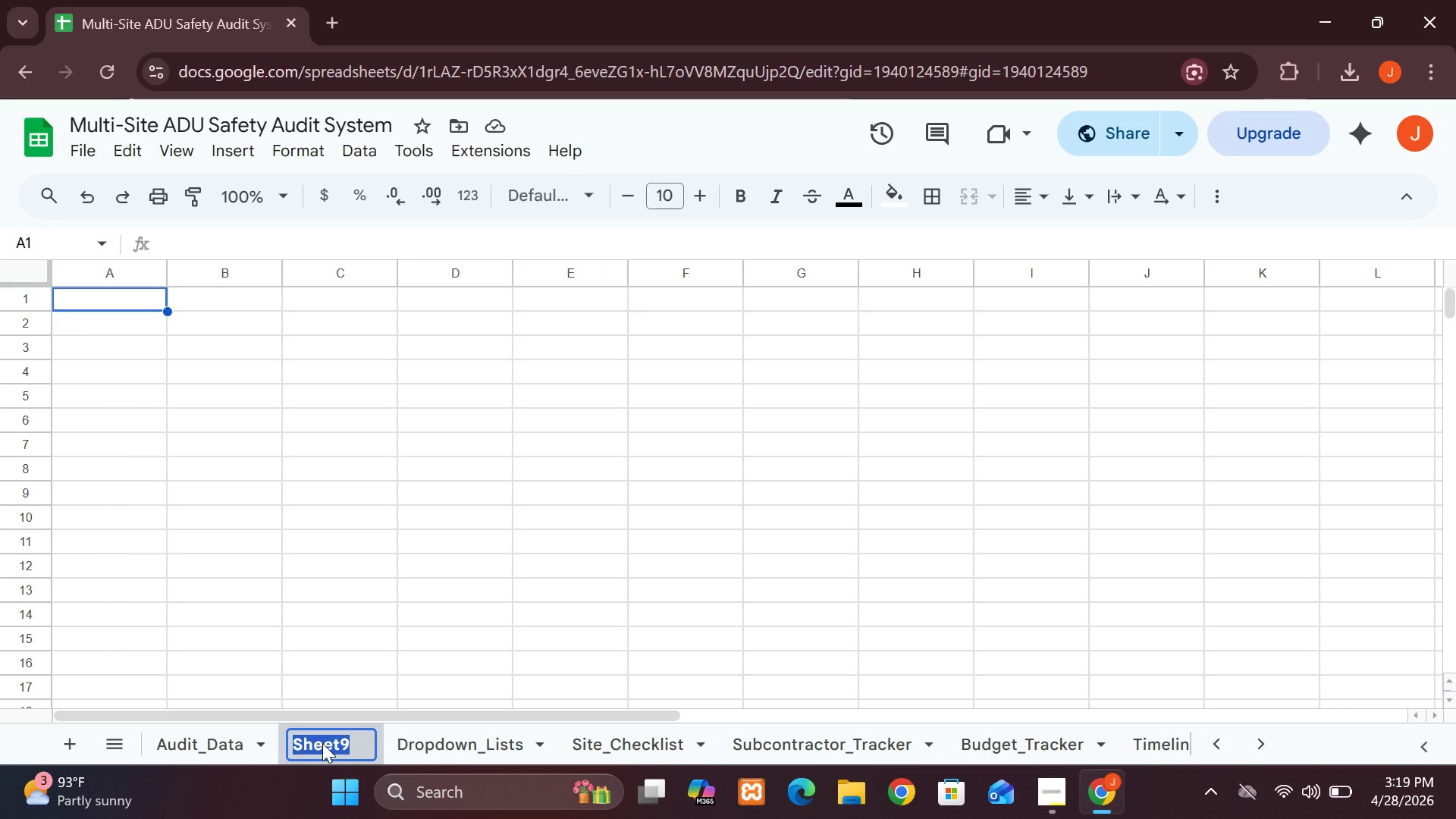 
type(Inspr)
key(Backspace)
type(ectiond)
key(Backspace)
type(s)
 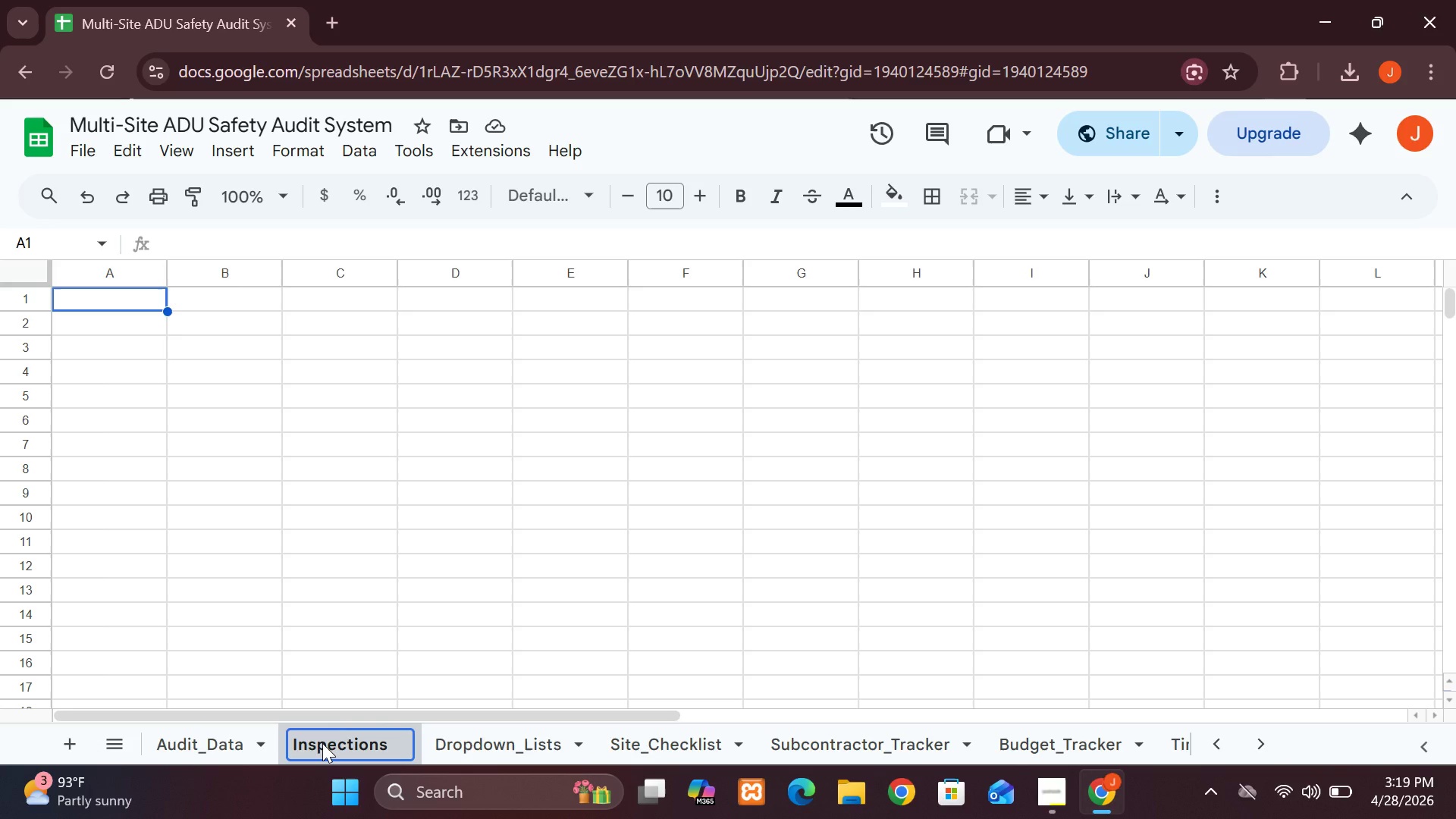 
key(Enter)
 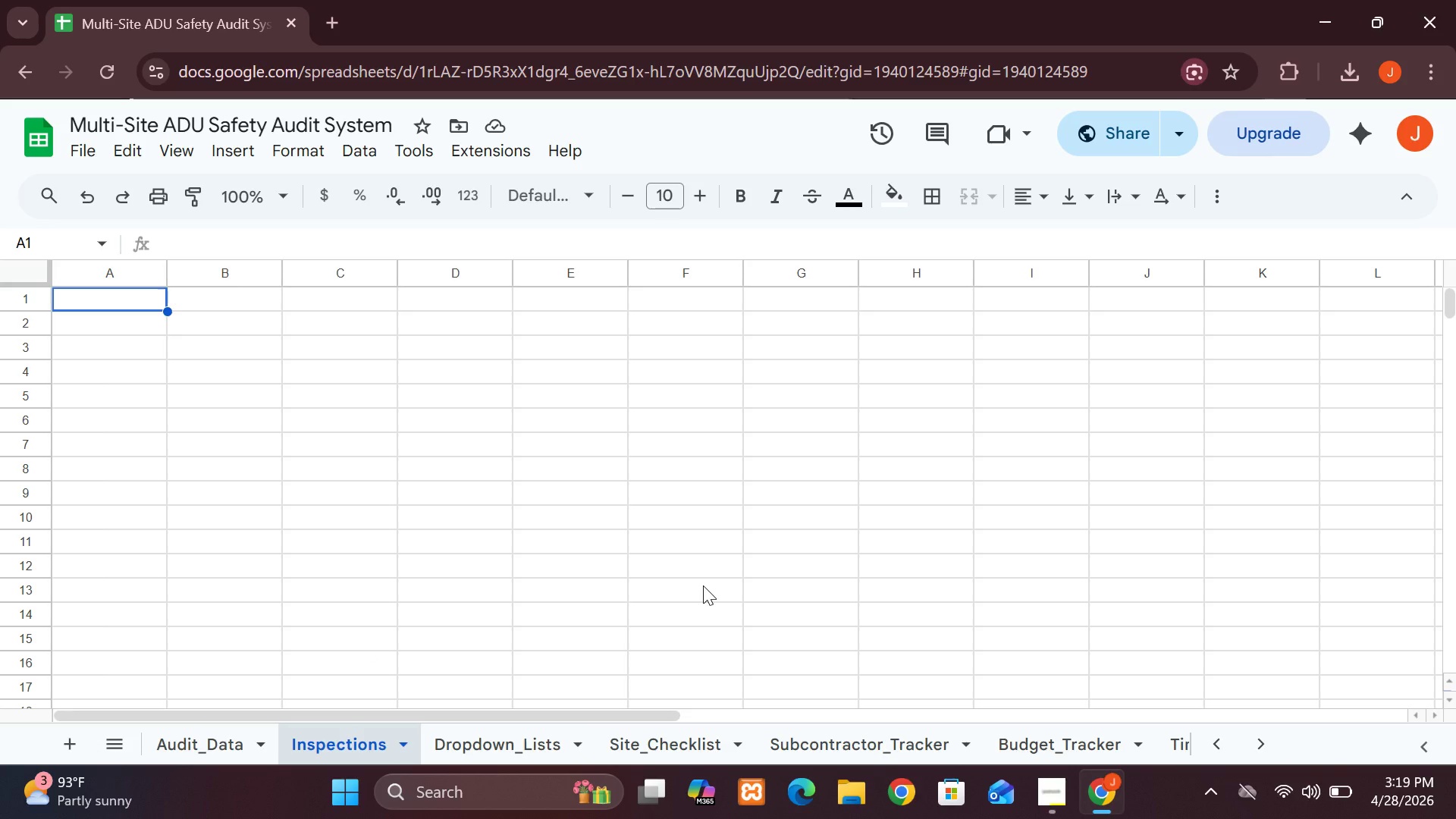 
wait(28.3)
 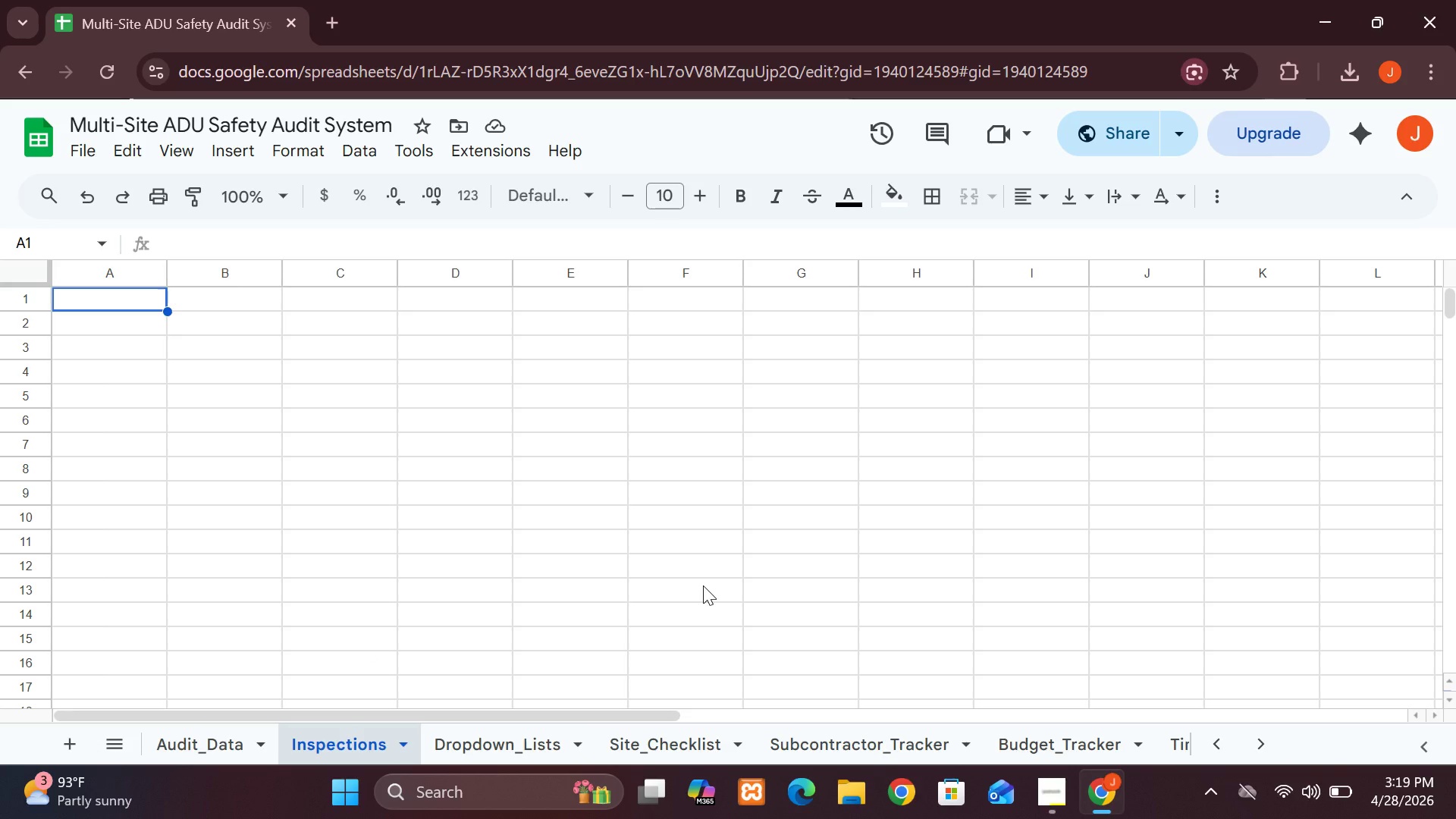 
left_click([522, 745])
 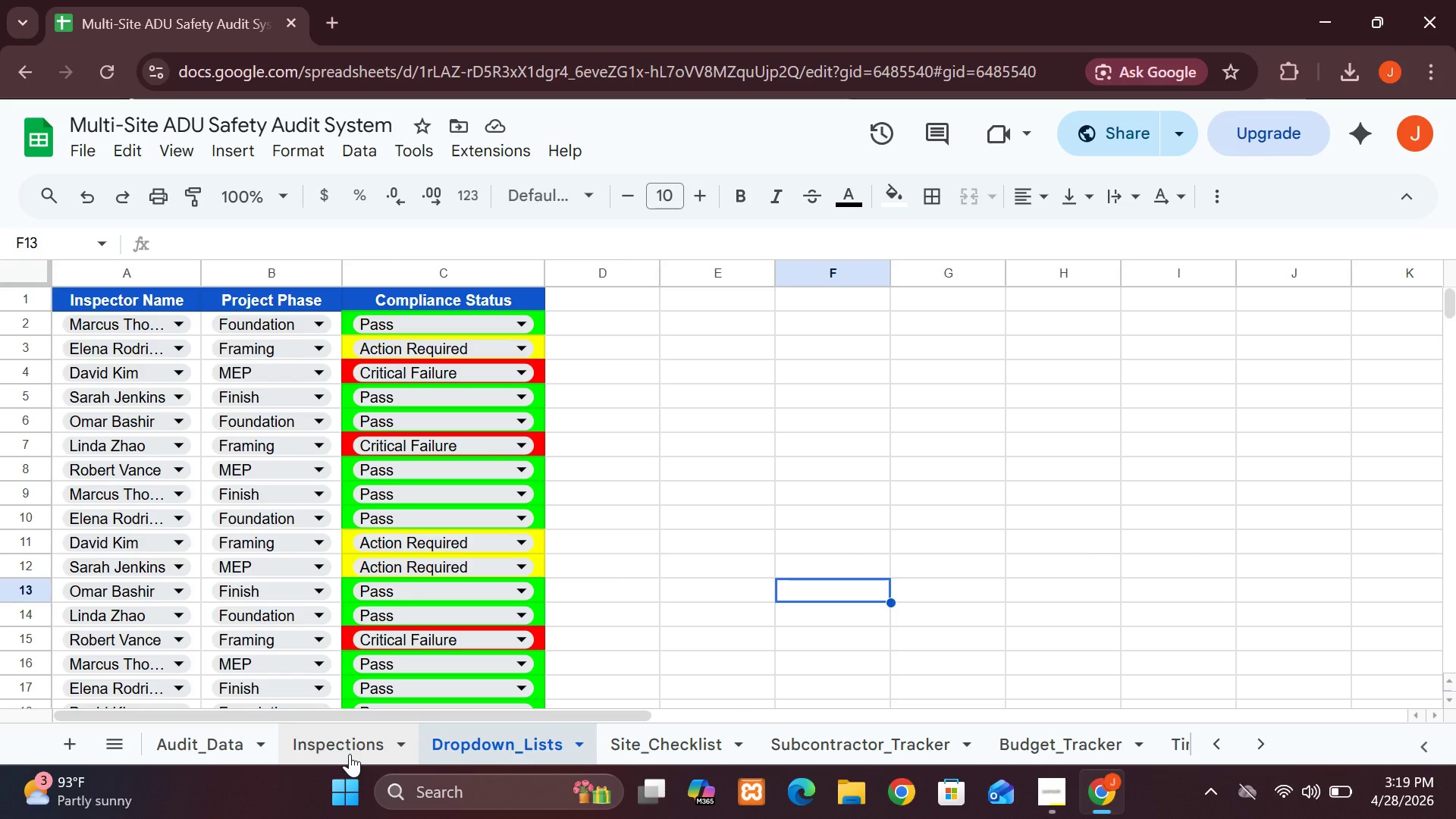 
wait(14.12)
 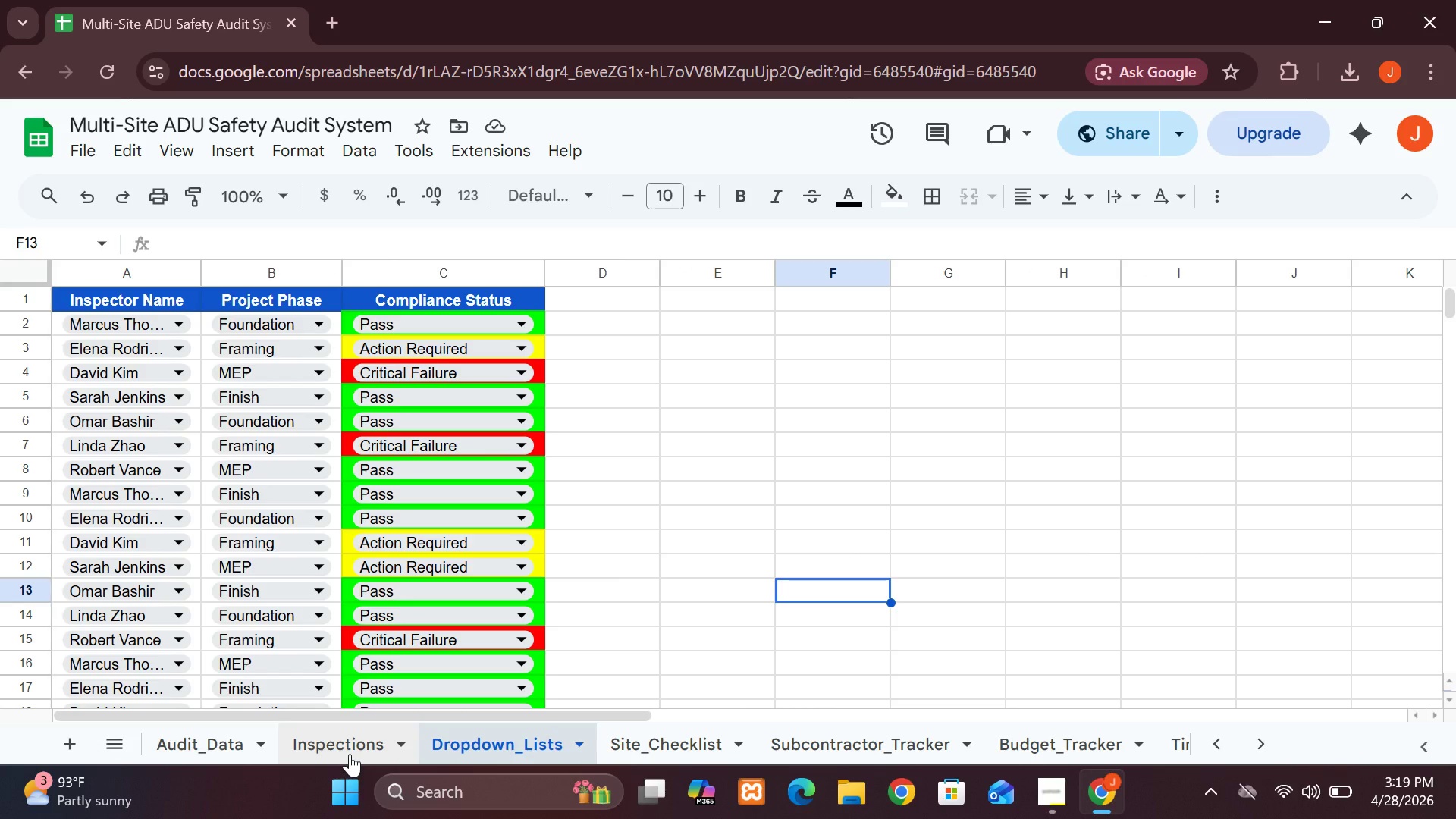 
mouse_move([1212, 748])
 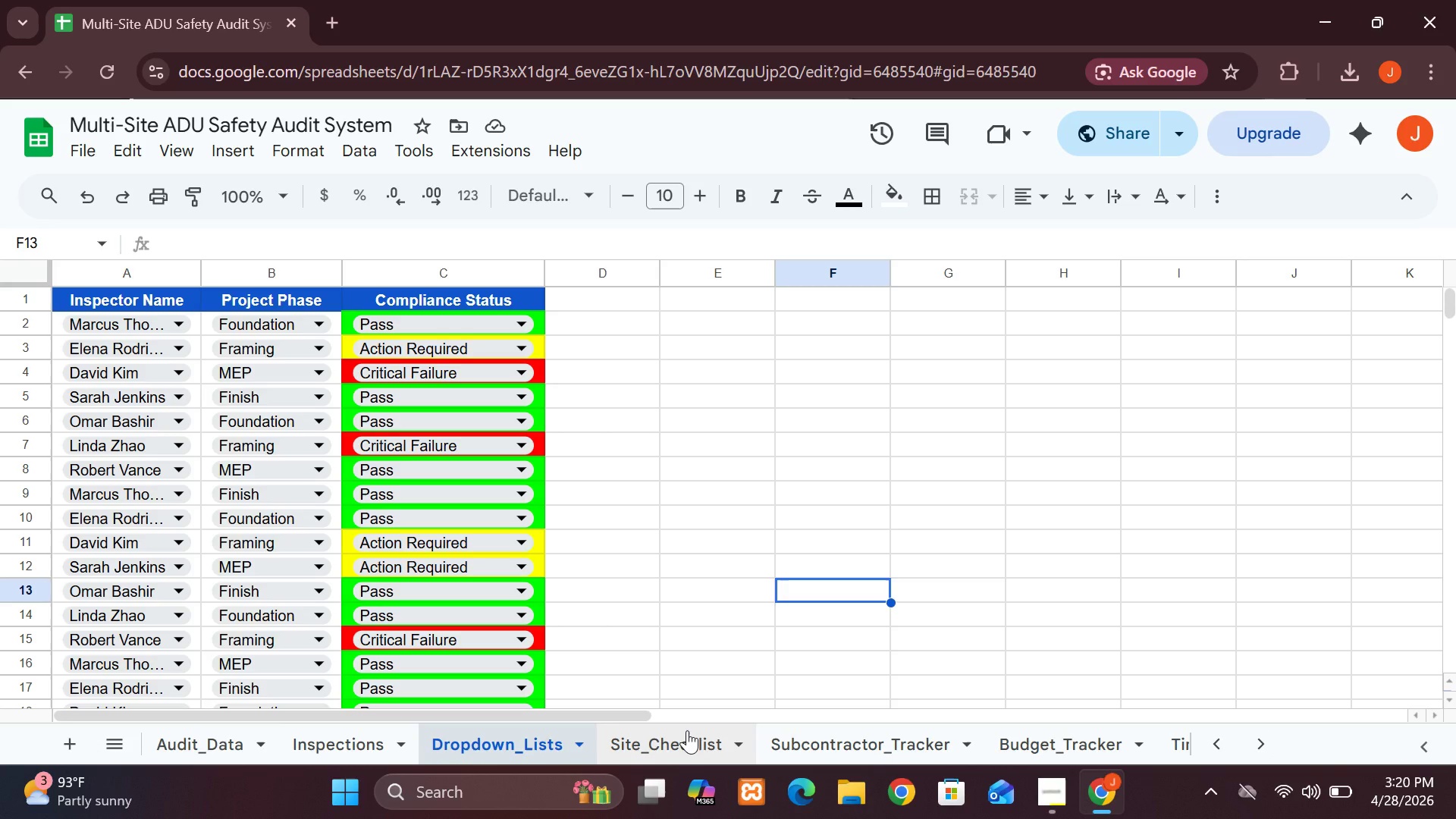 
left_click([687, 730])
 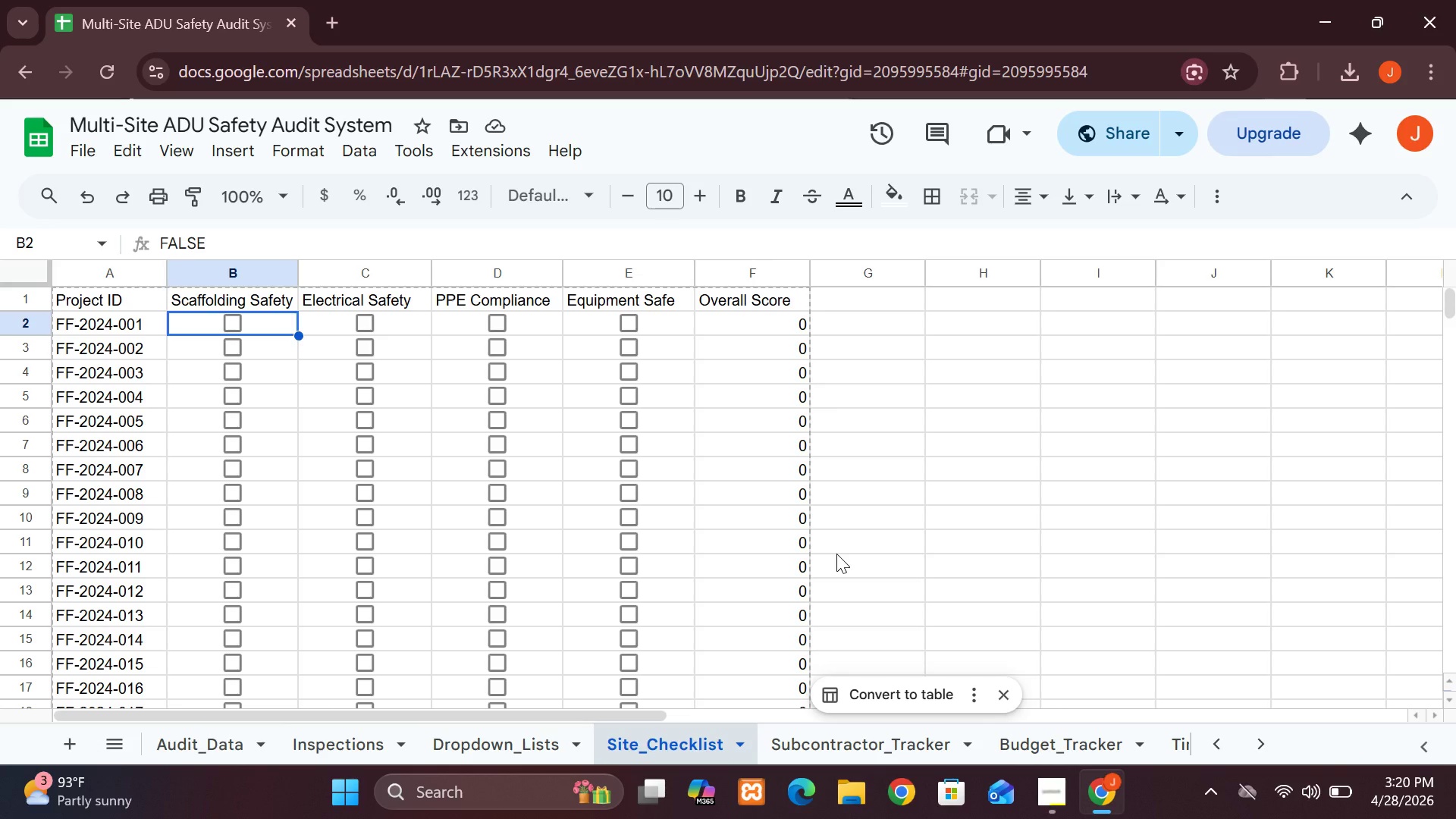 
wait(18.05)
 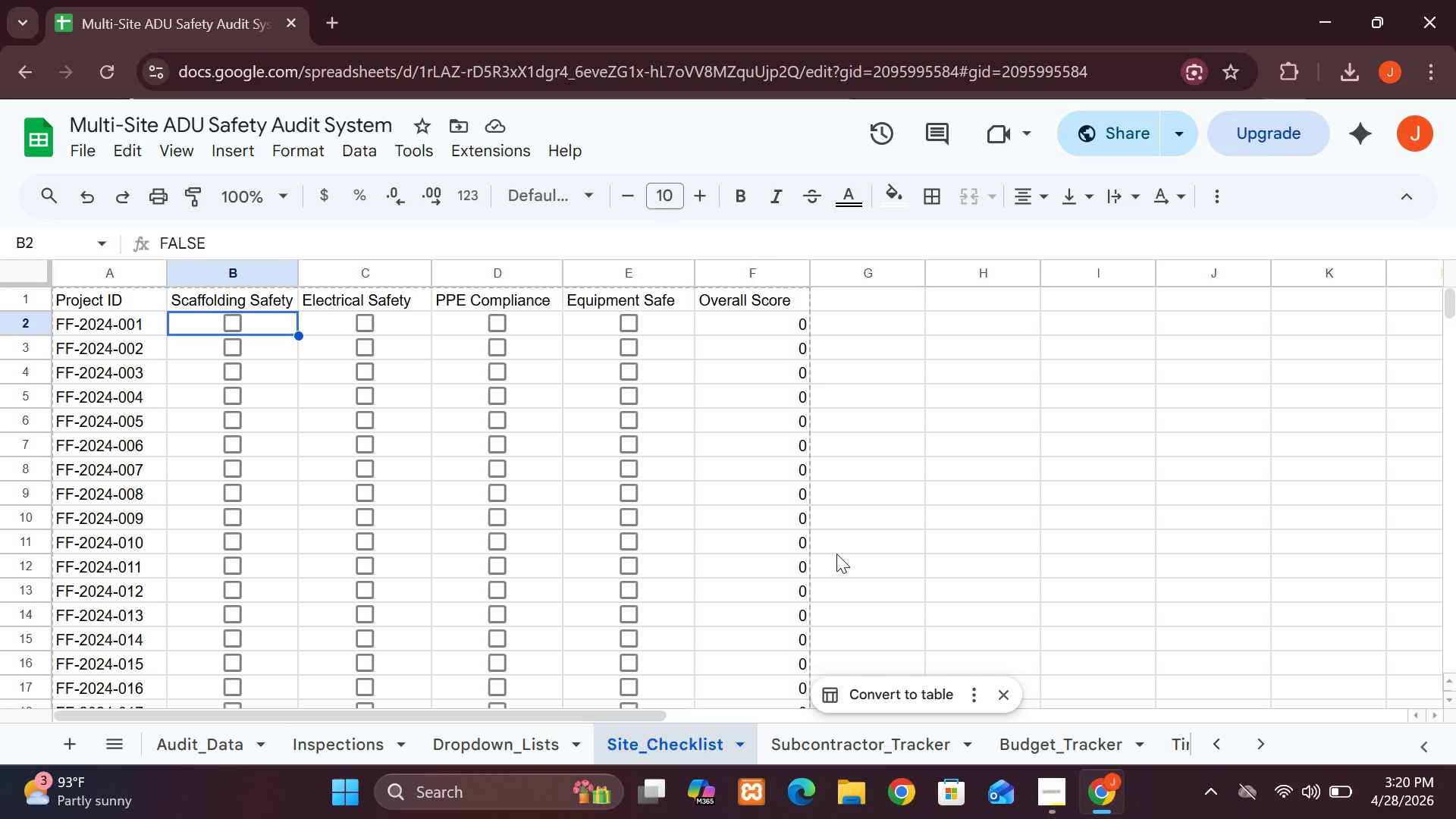 
left_click([453, 740])
 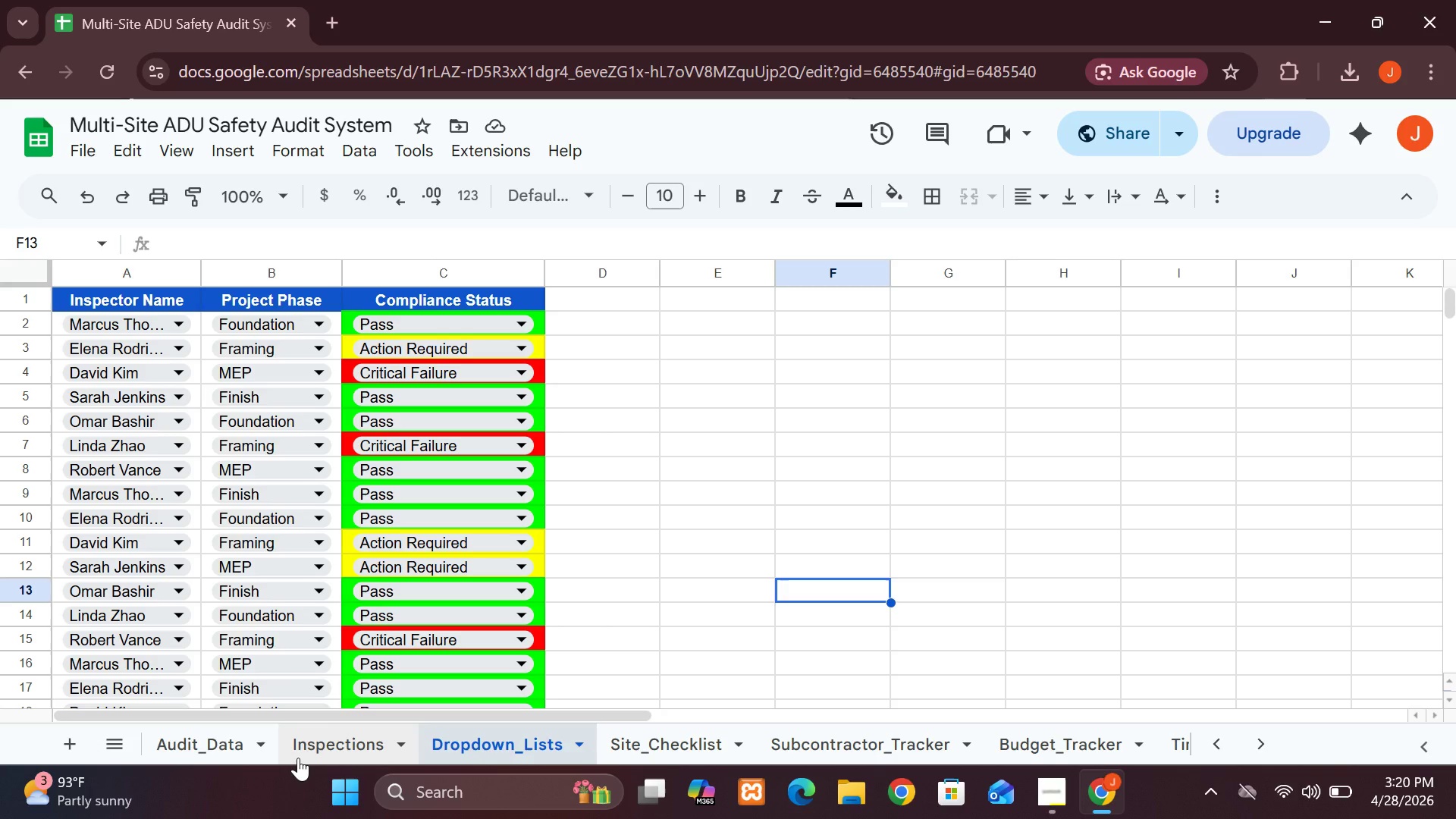 
wait(18.03)
 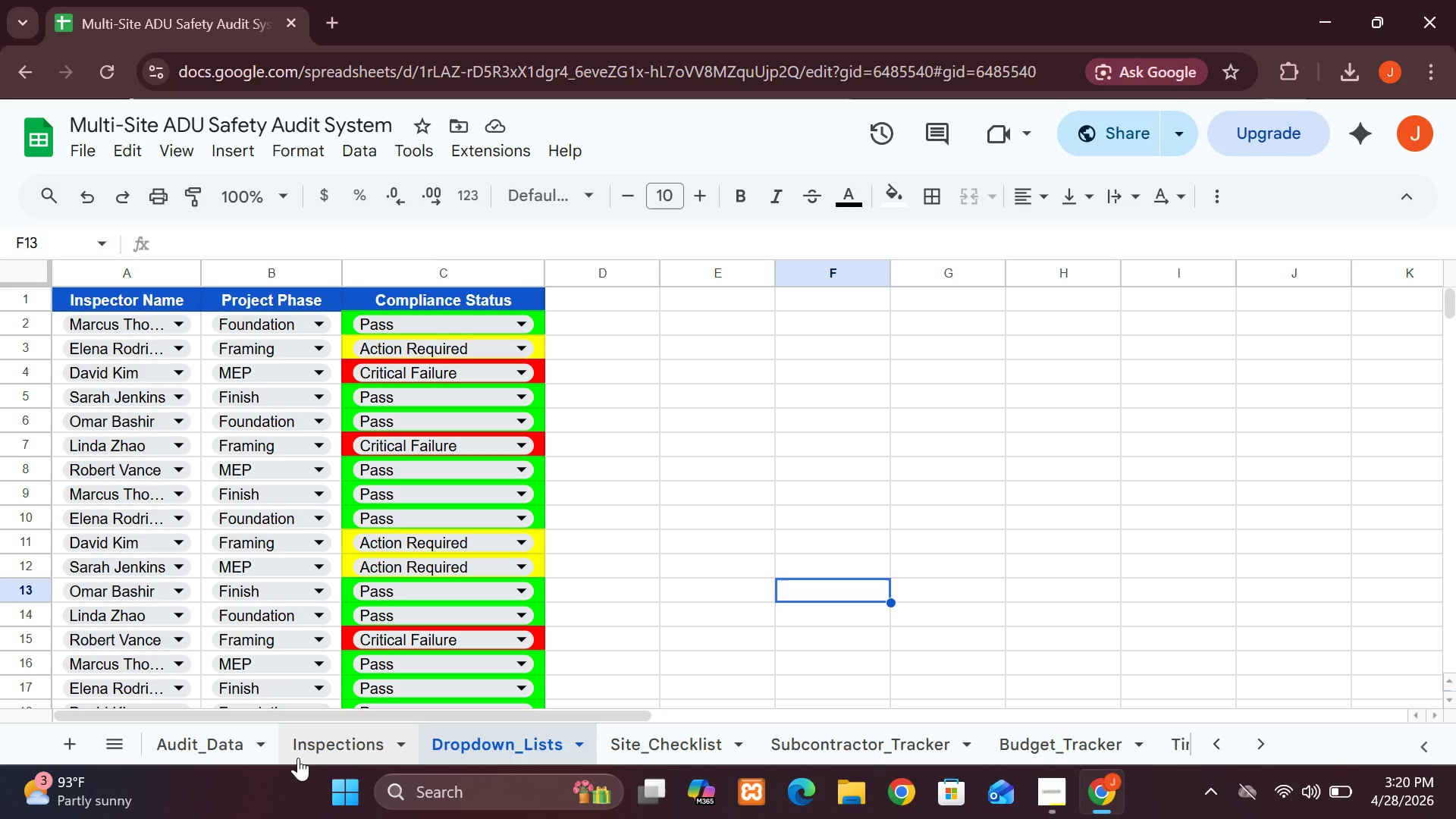 
left_click([298, 758])
 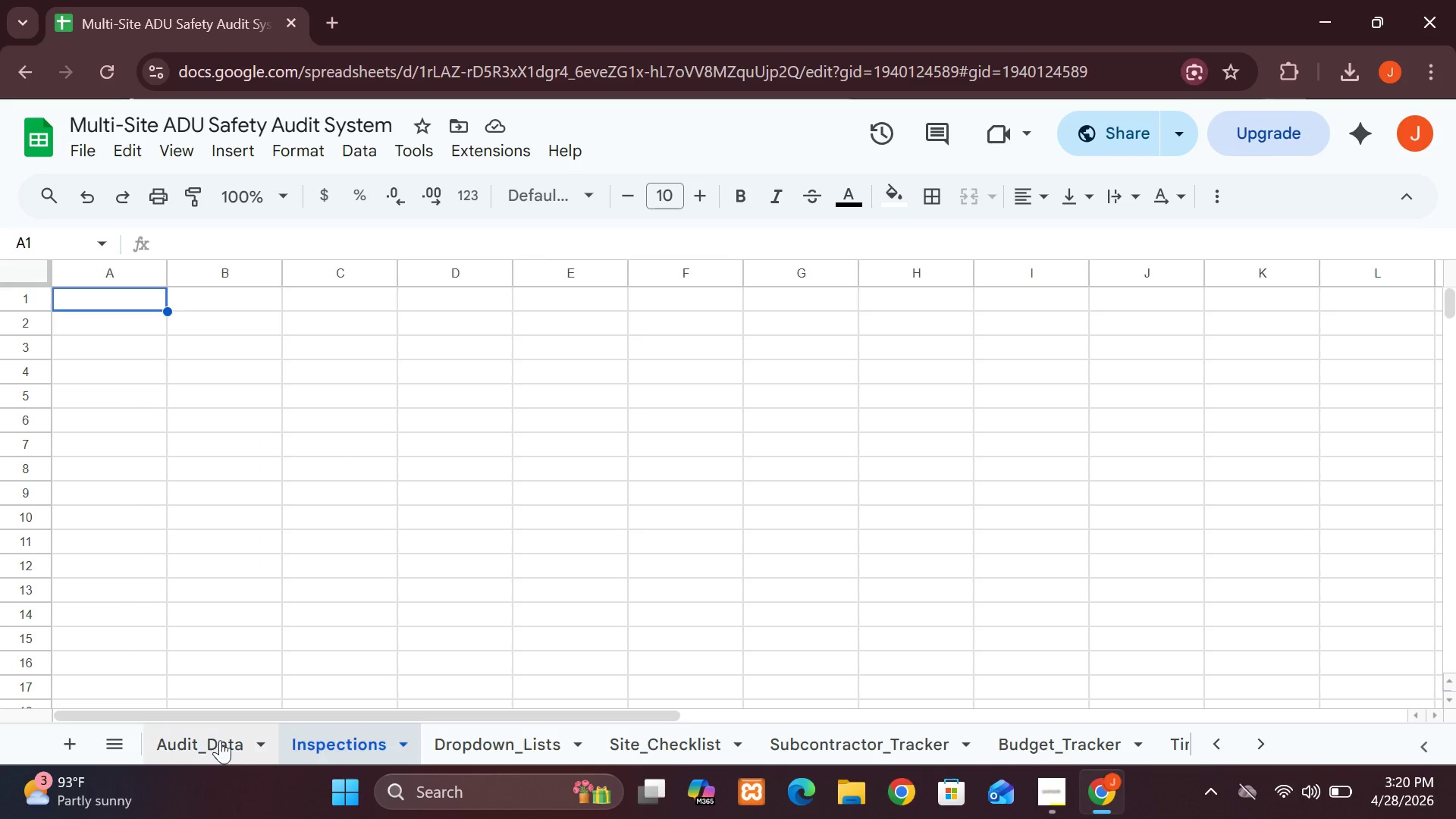 
left_click([197, 742])
 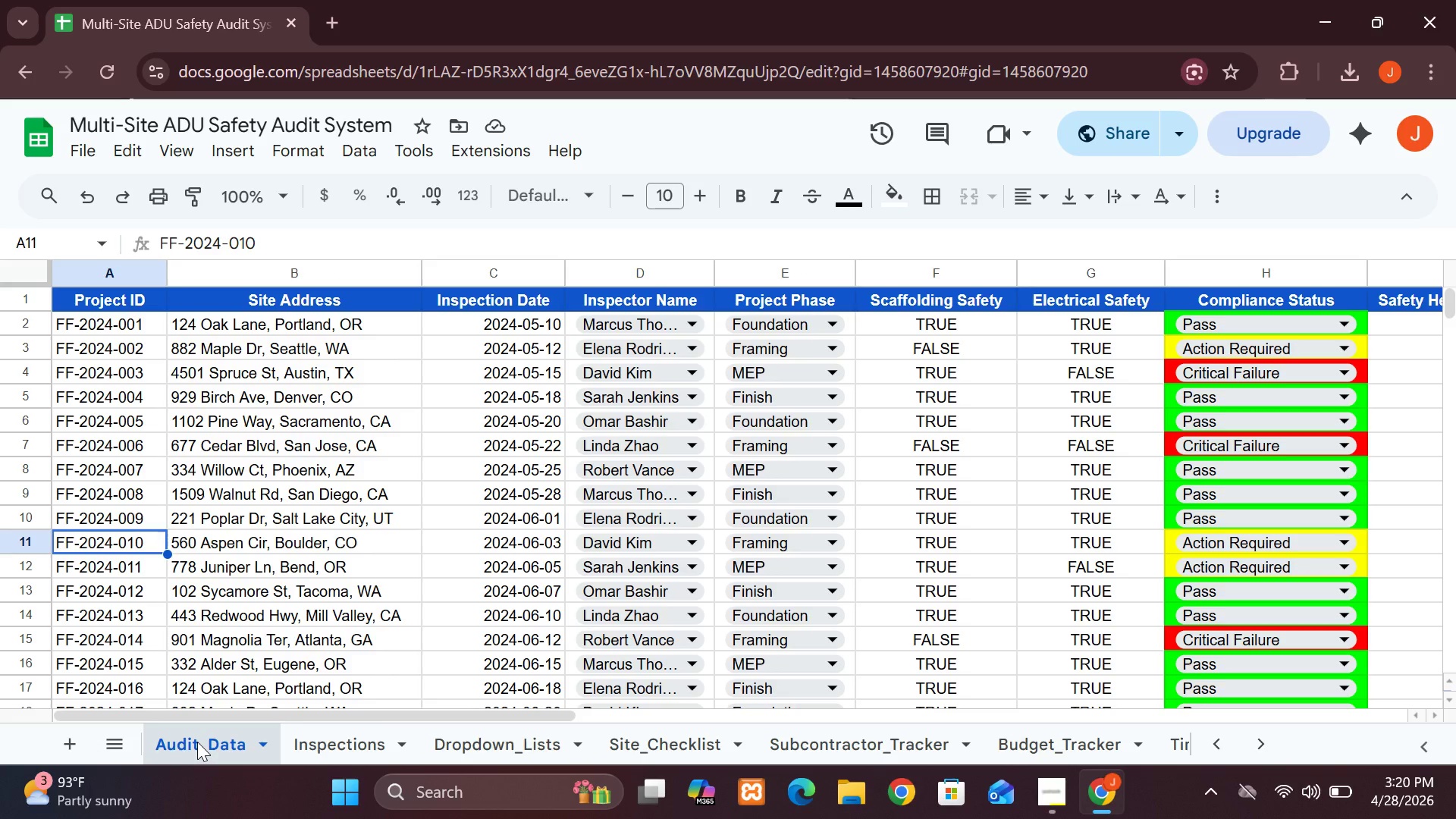 
wait(9.58)
 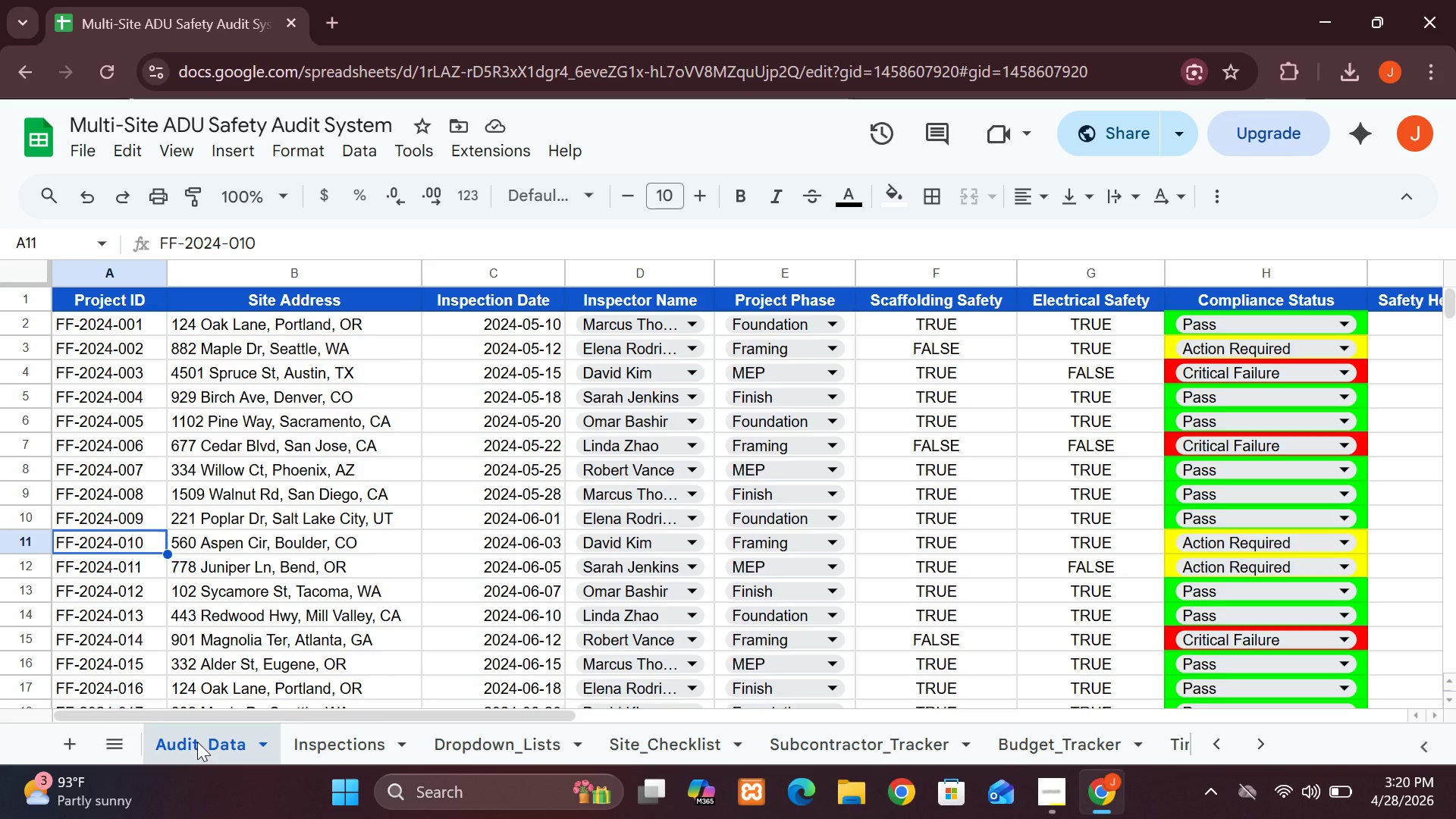 
left_click([93, 298])
 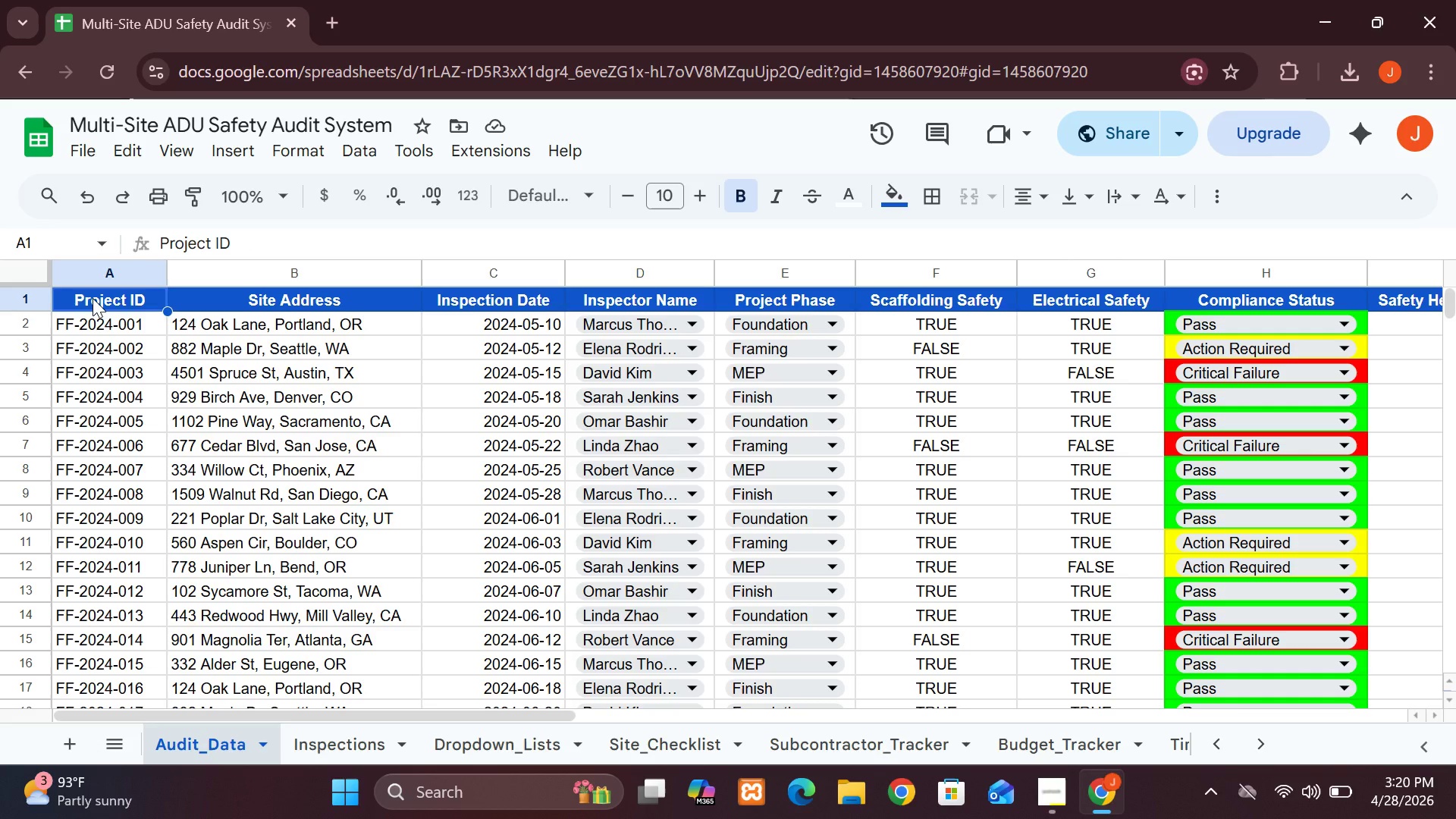 
hold_key(key=ShiftLeft, duration=8.31)
left_click([212, 307])
 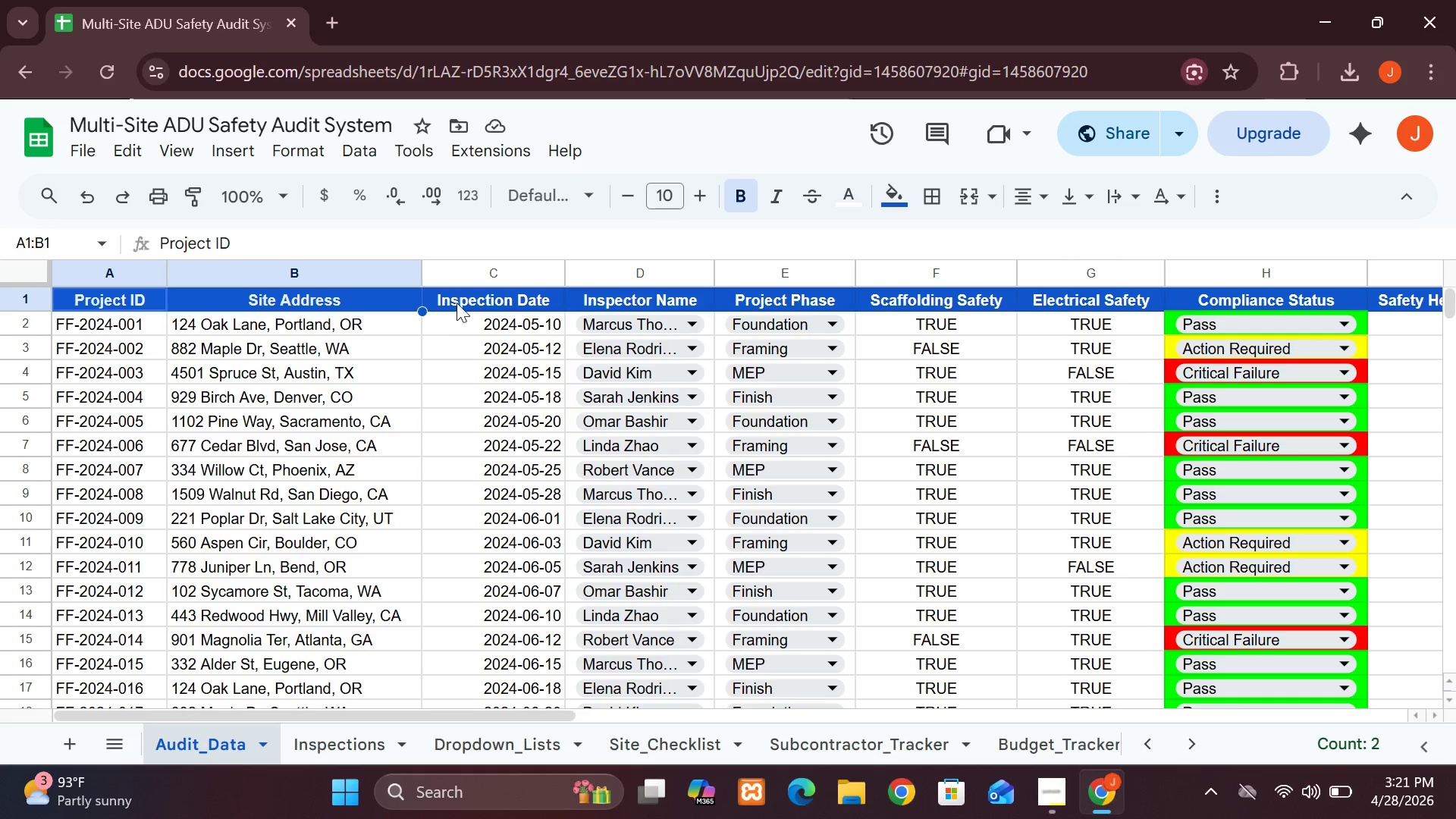 
left_click([457, 301])
 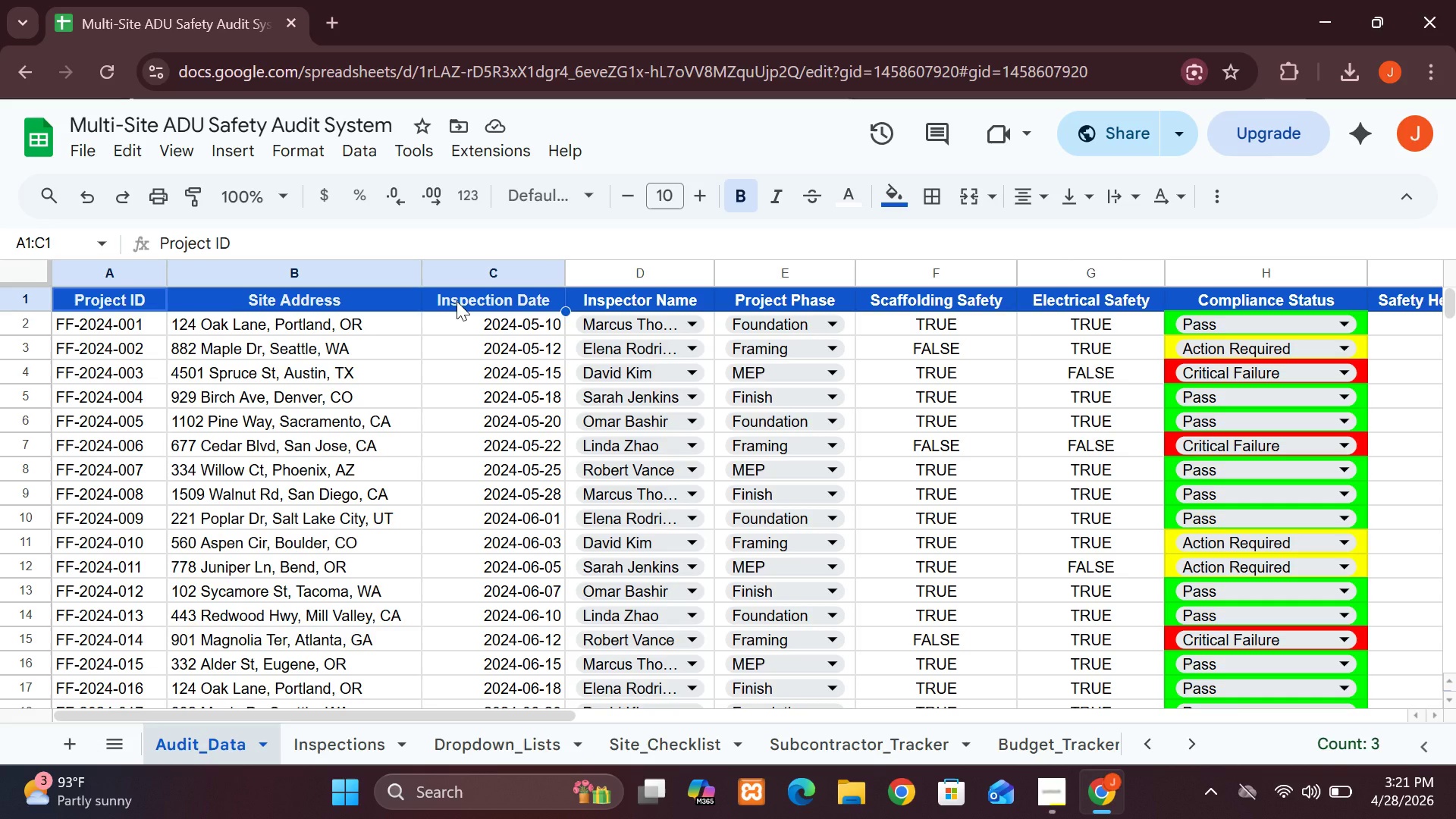 
left_click([457, 301])
 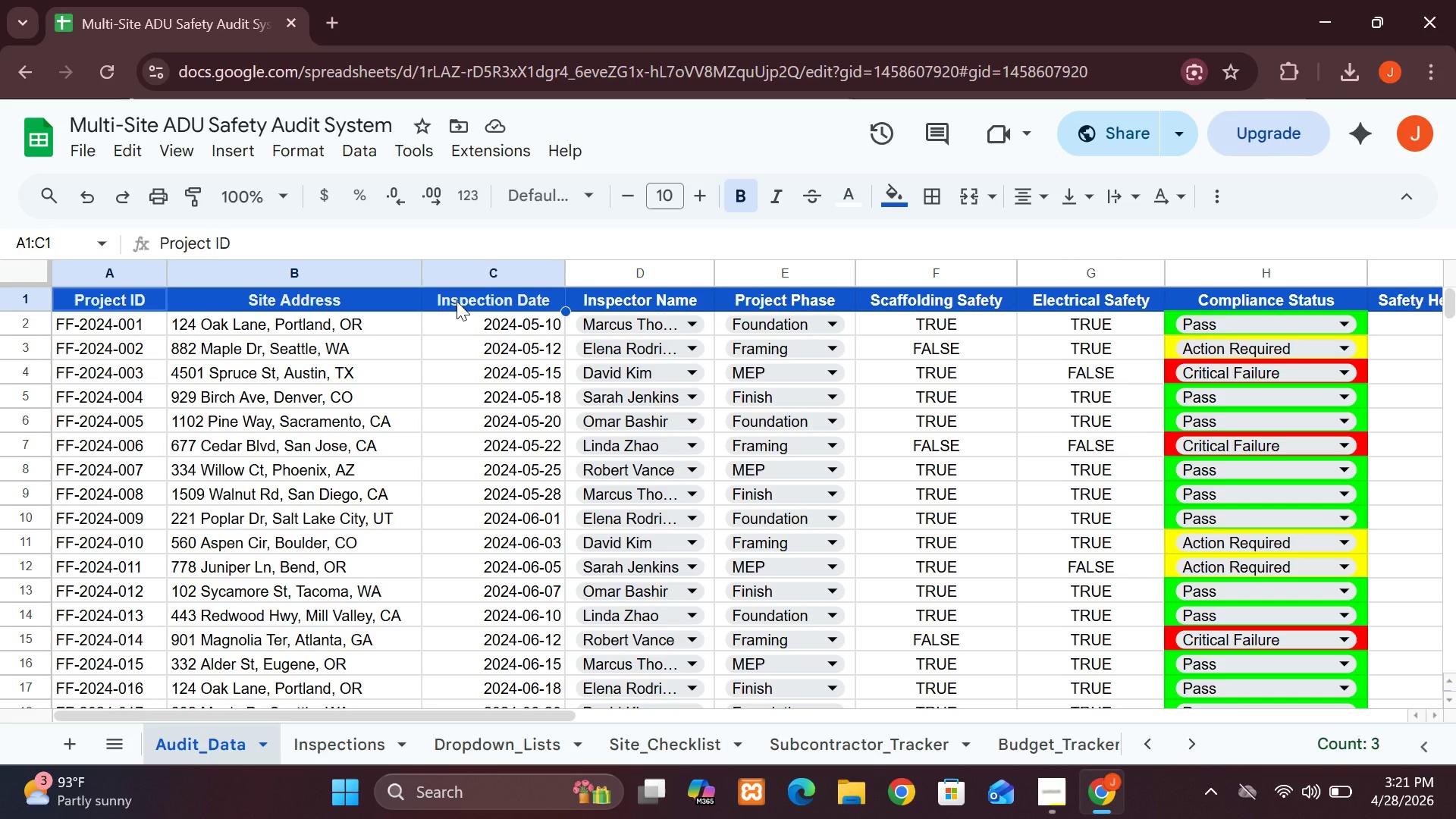 
left_click([457, 301])
 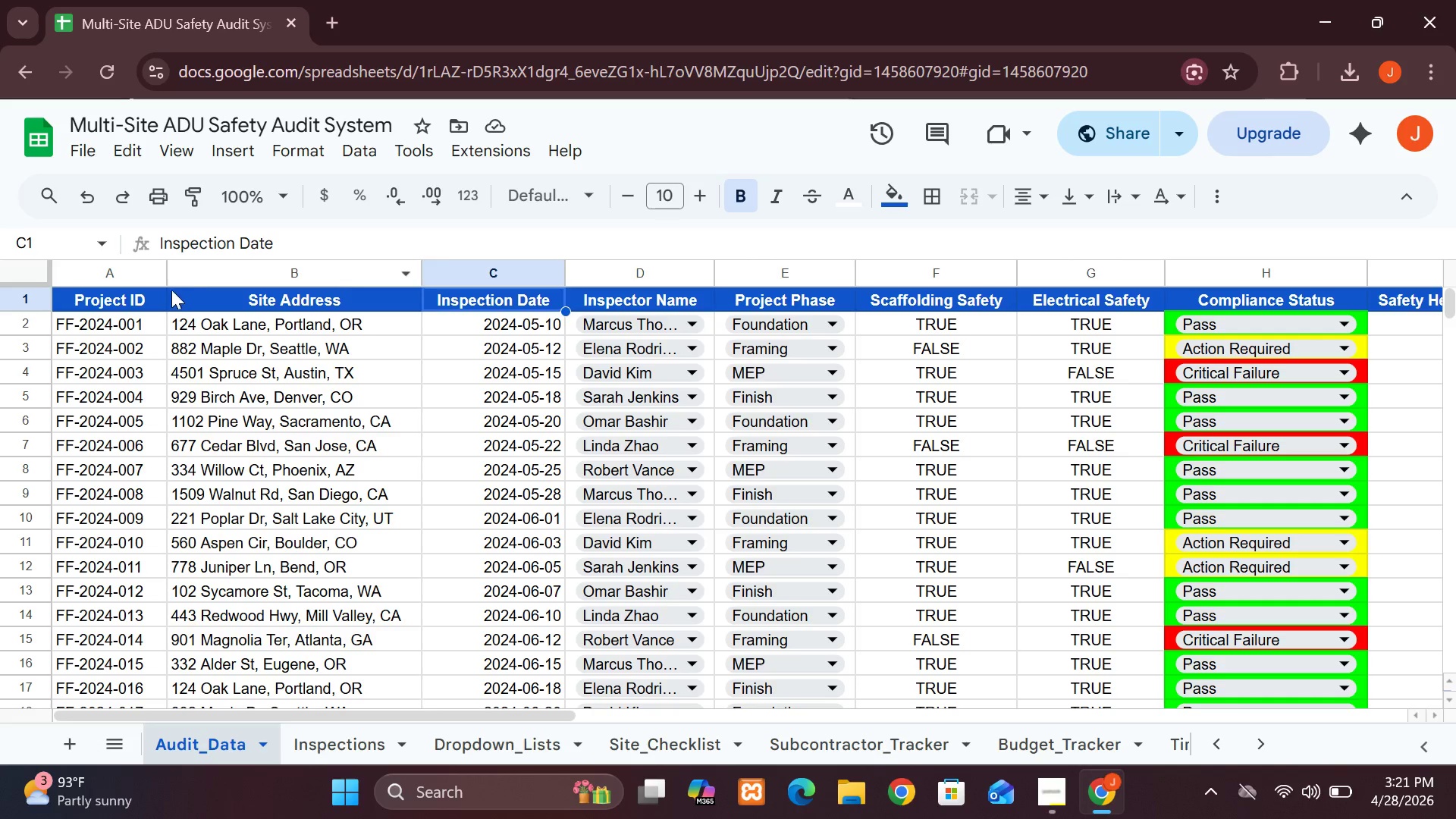 
left_click([139, 297])
 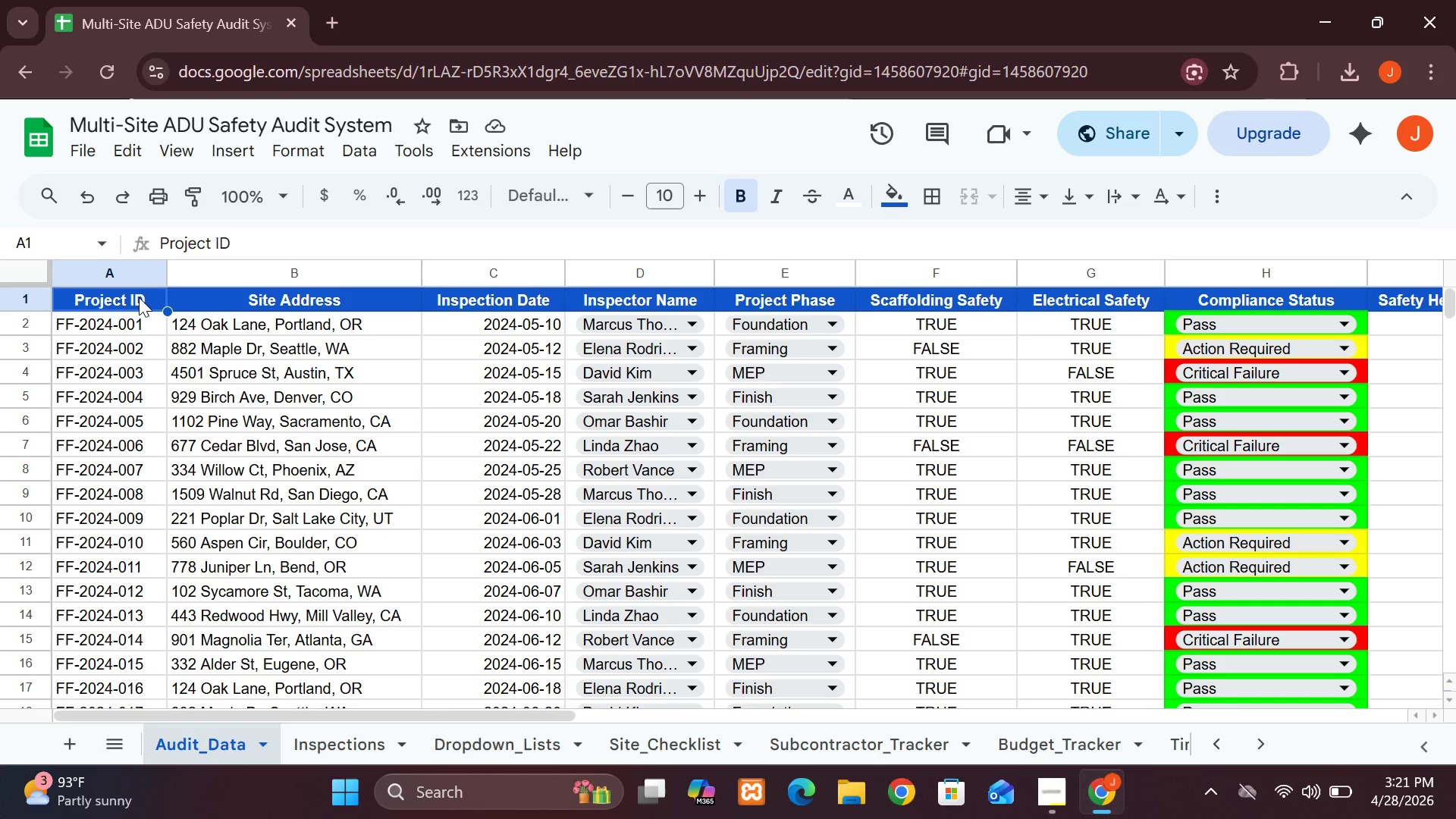 
hold_key(key=ShiftLeft, duration=7.22)
left_click([246, 301])
 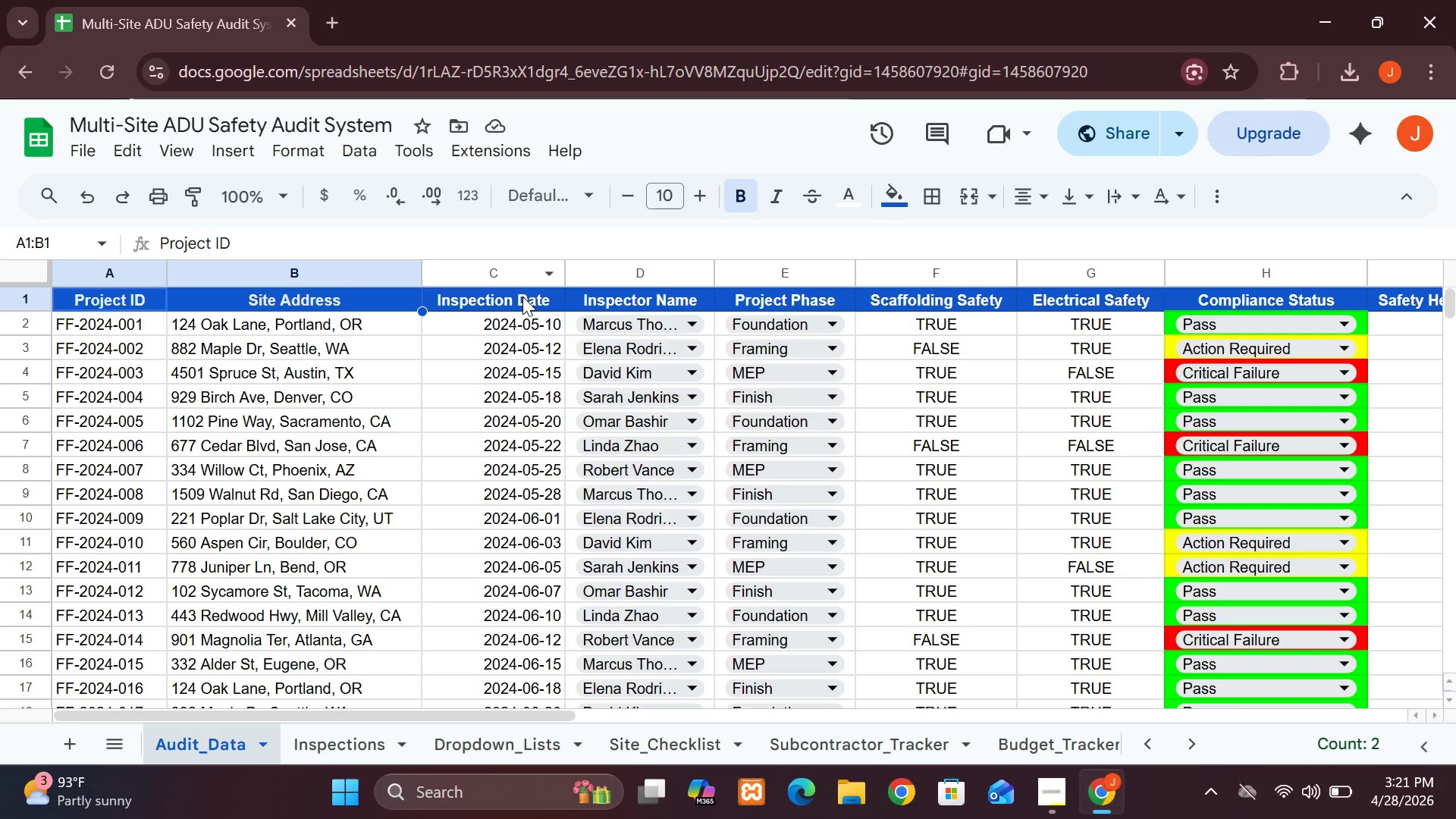 
left_click([522, 299])
 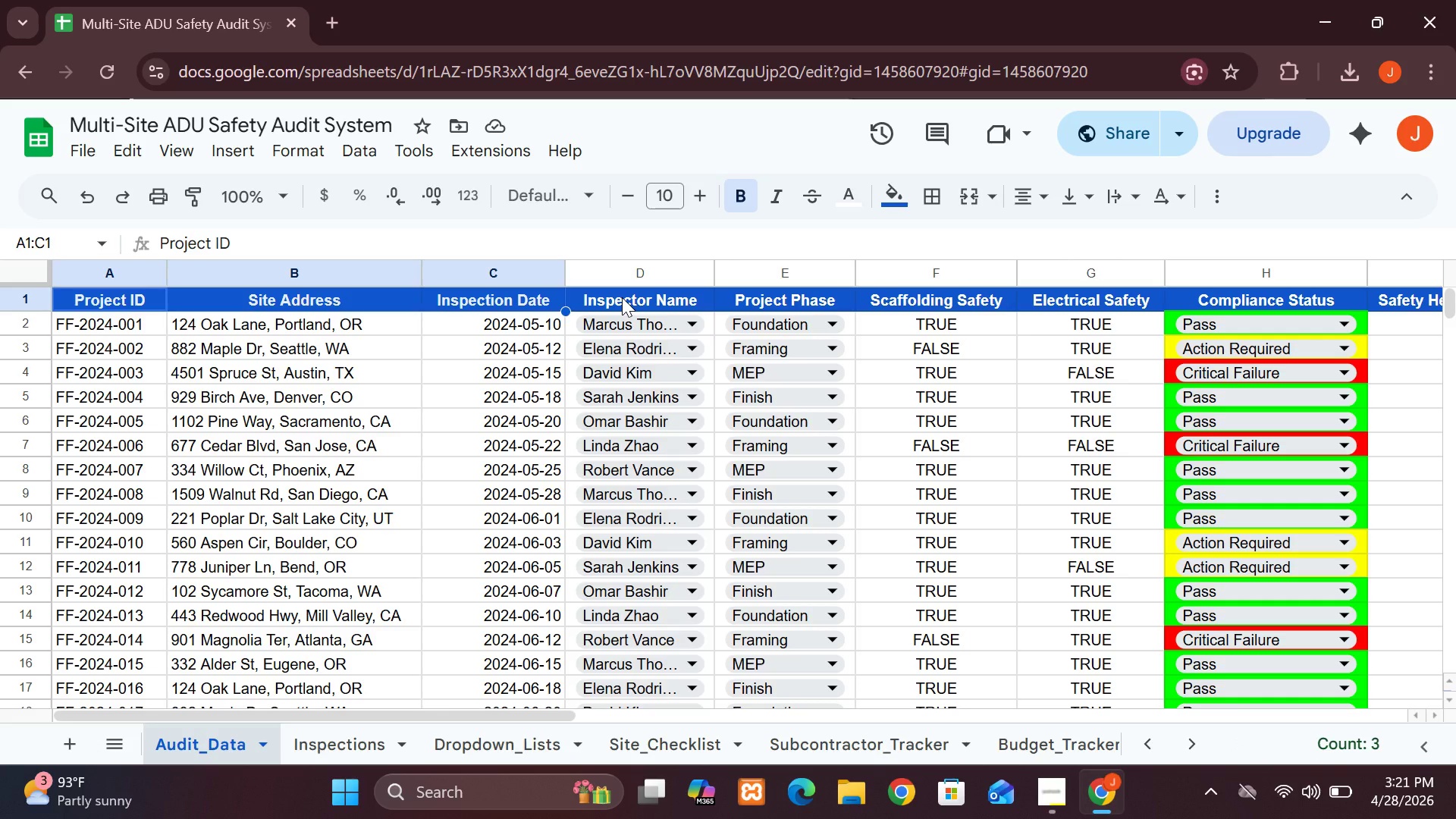 
left_click([622, 297])
 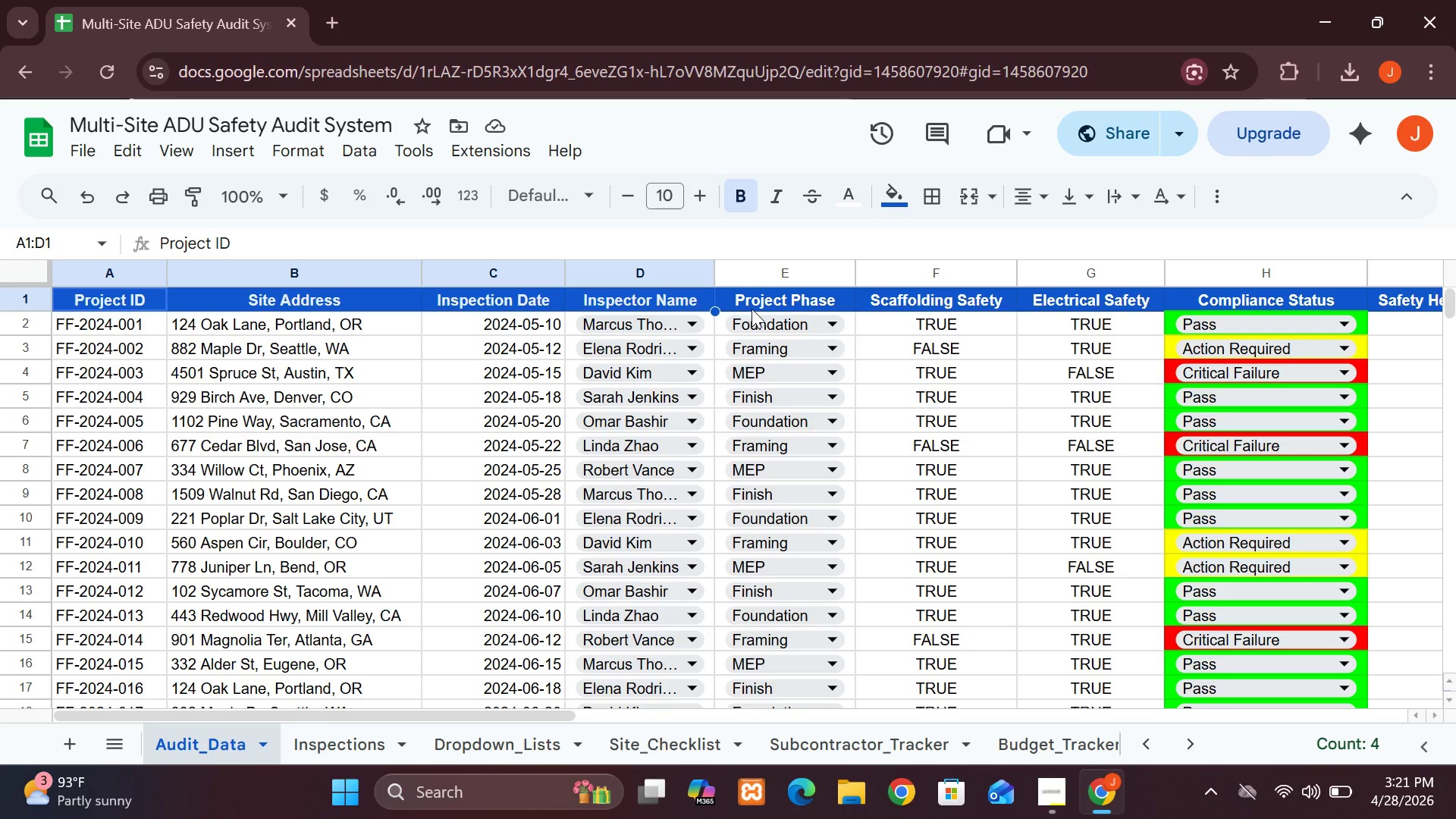 
left_click([752, 308])
 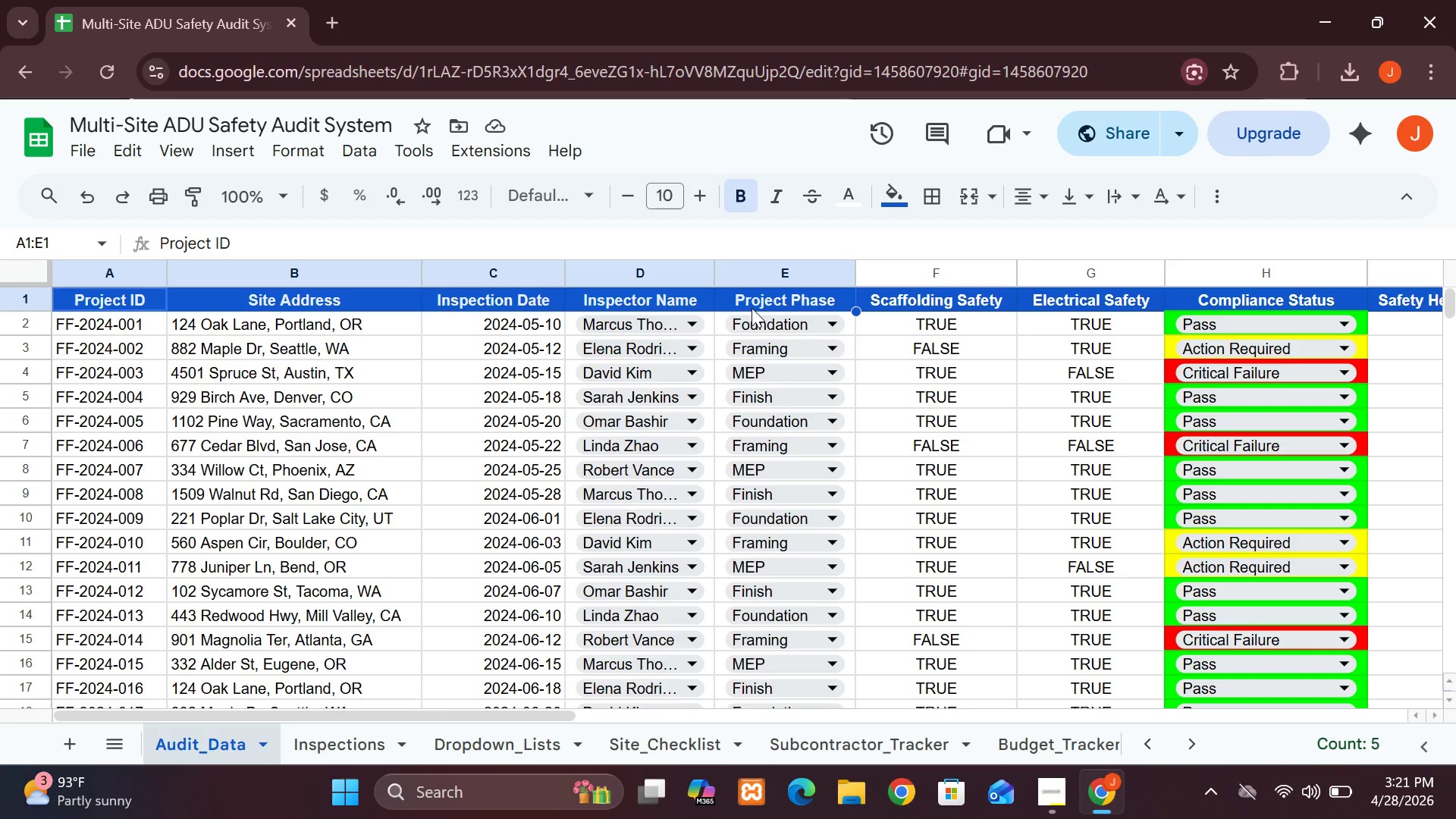 
key(Control+C)
 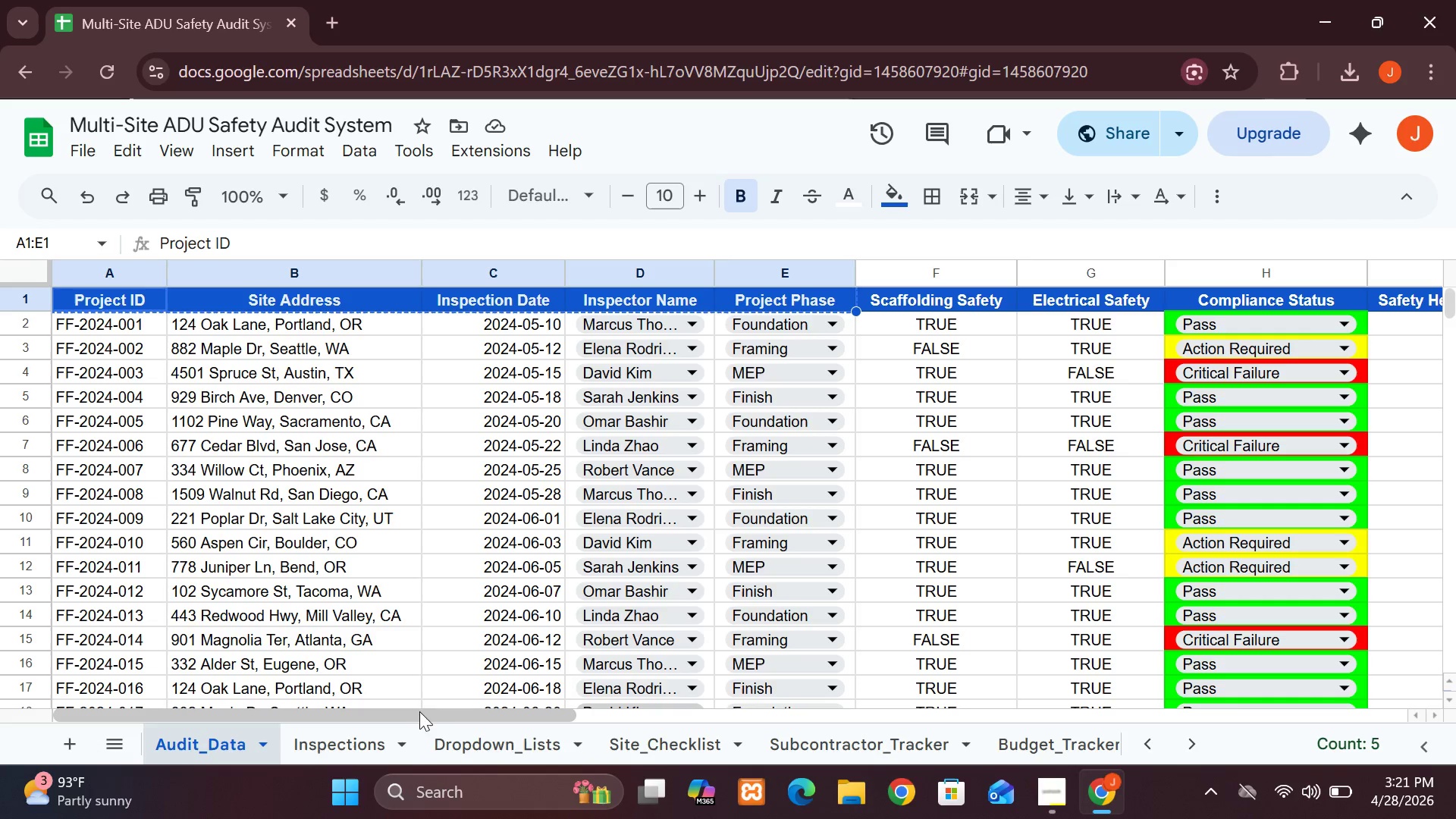 
left_click_drag(start_coordinate=[348, 756], to_coordinate=[350, 751])
 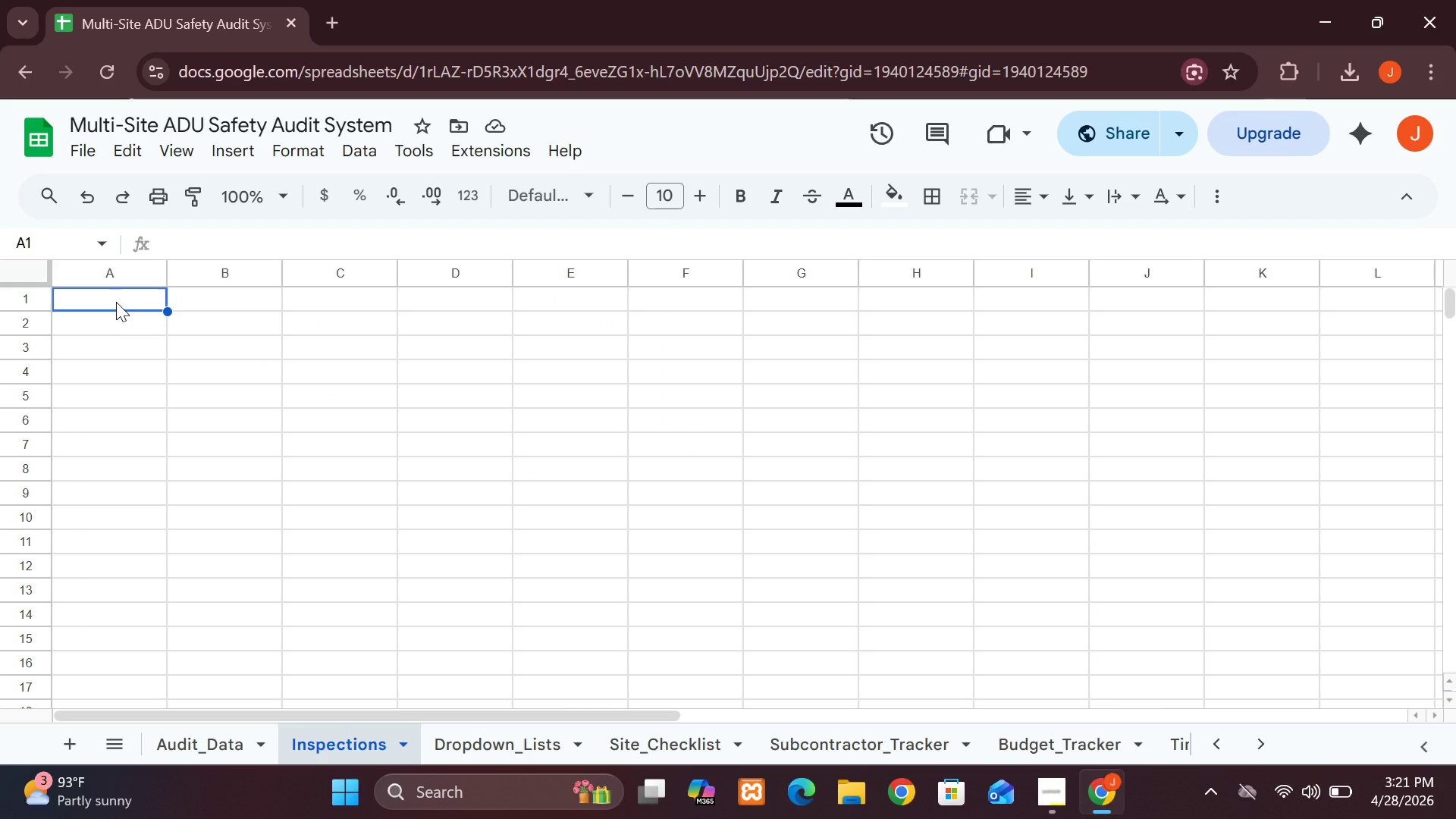 
left_click([116, 302])
 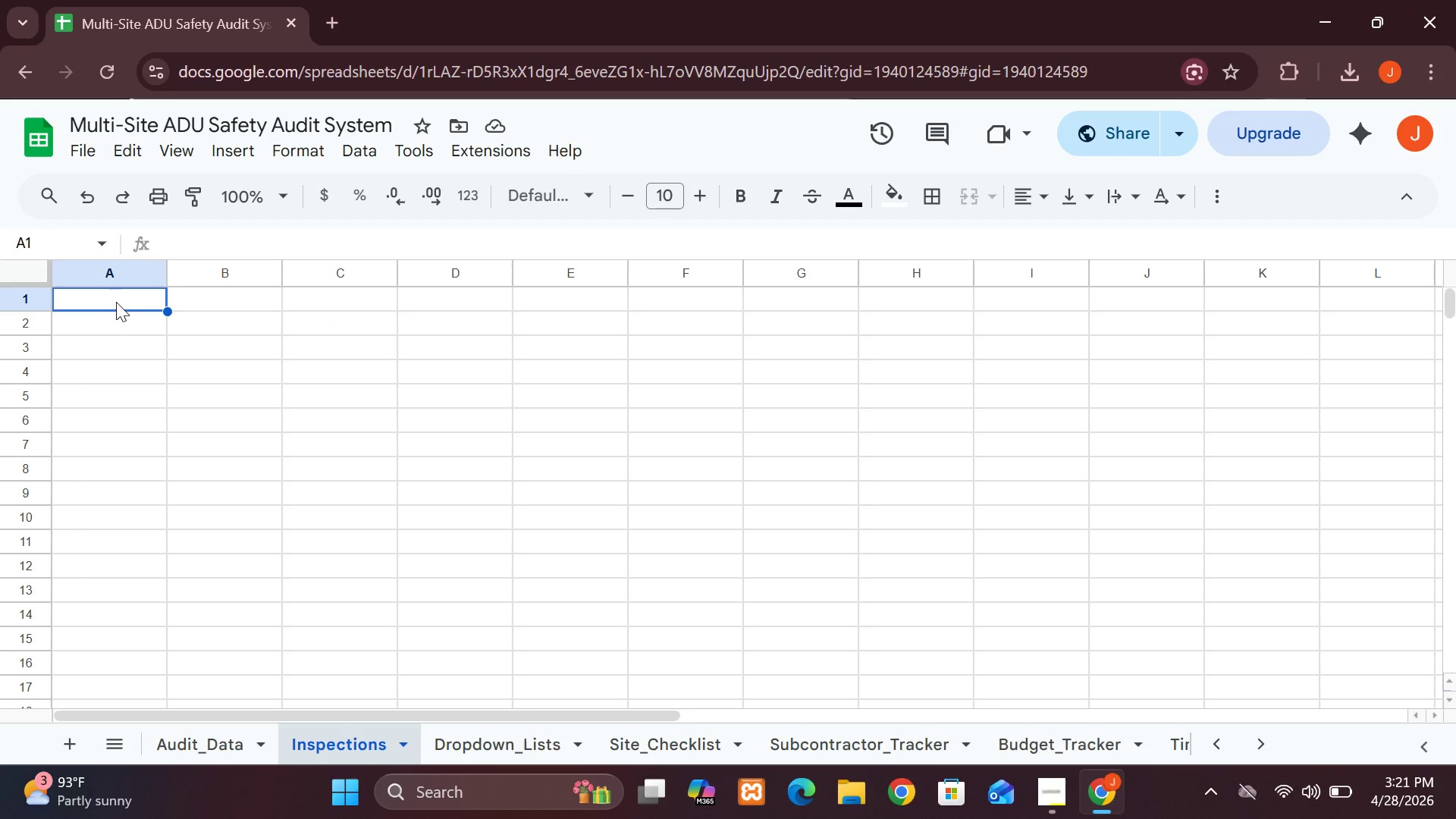 
key(Control+V)
 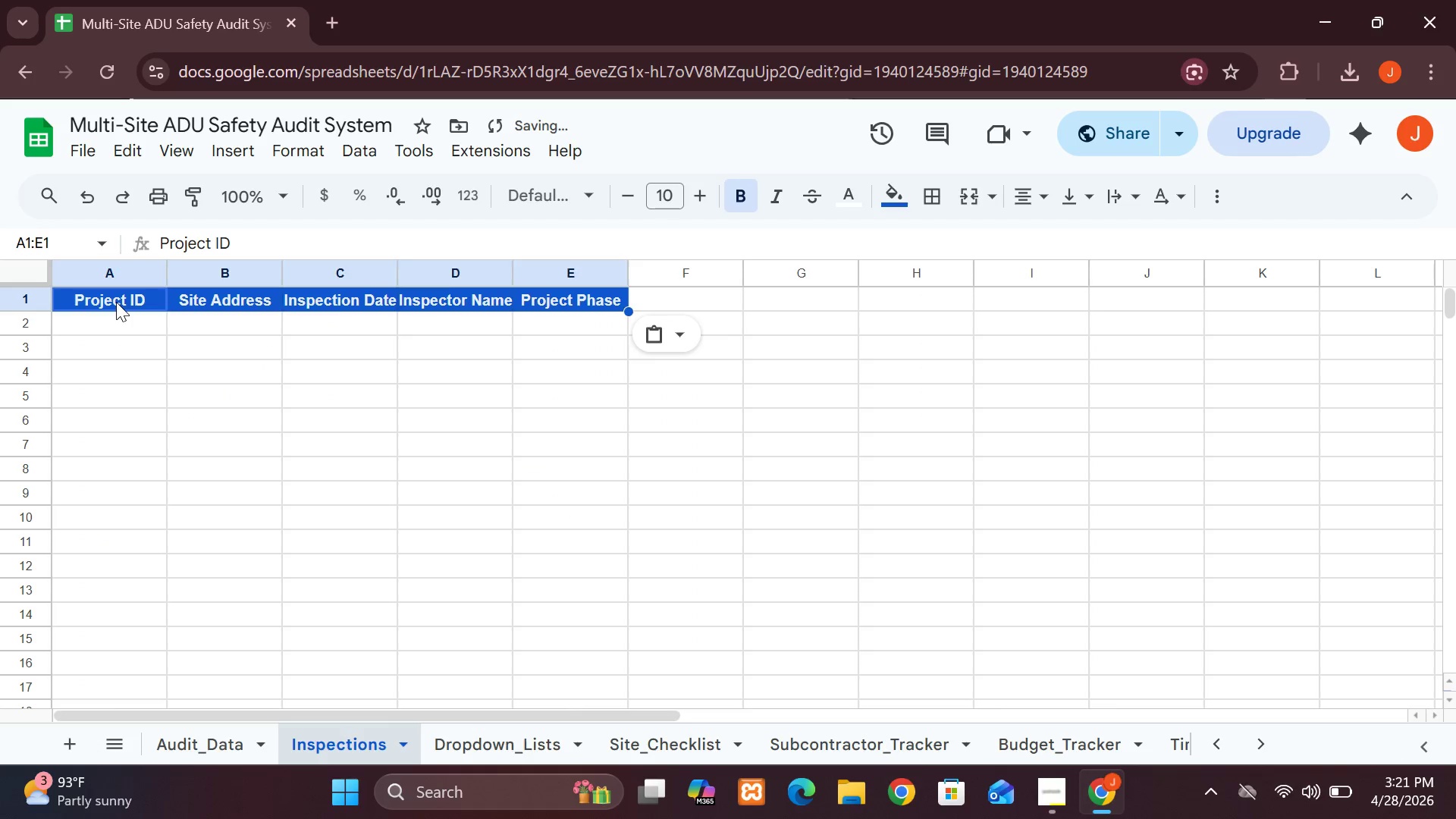 
left_click([116, 302])
 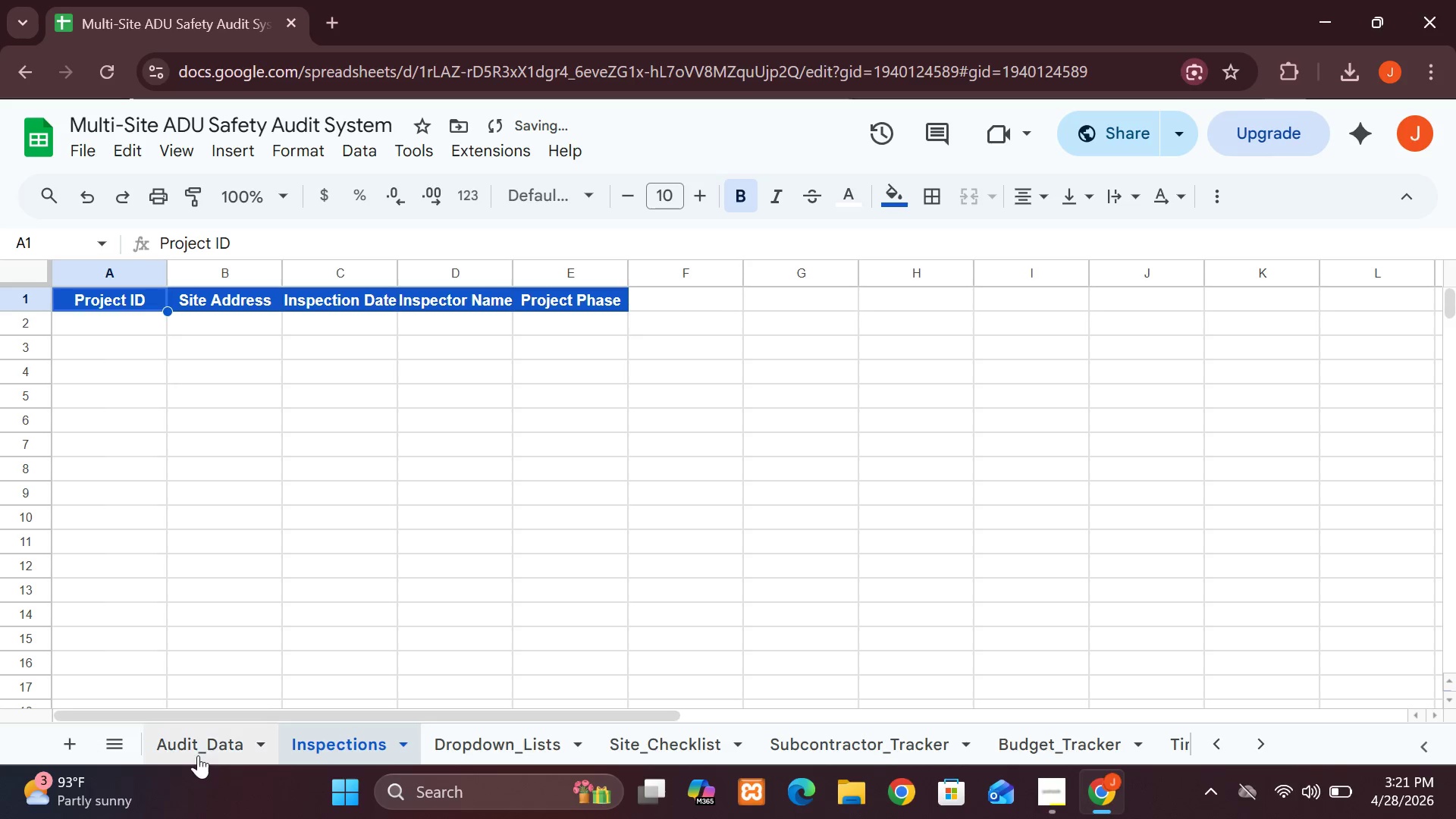 
left_click([196, 747])
 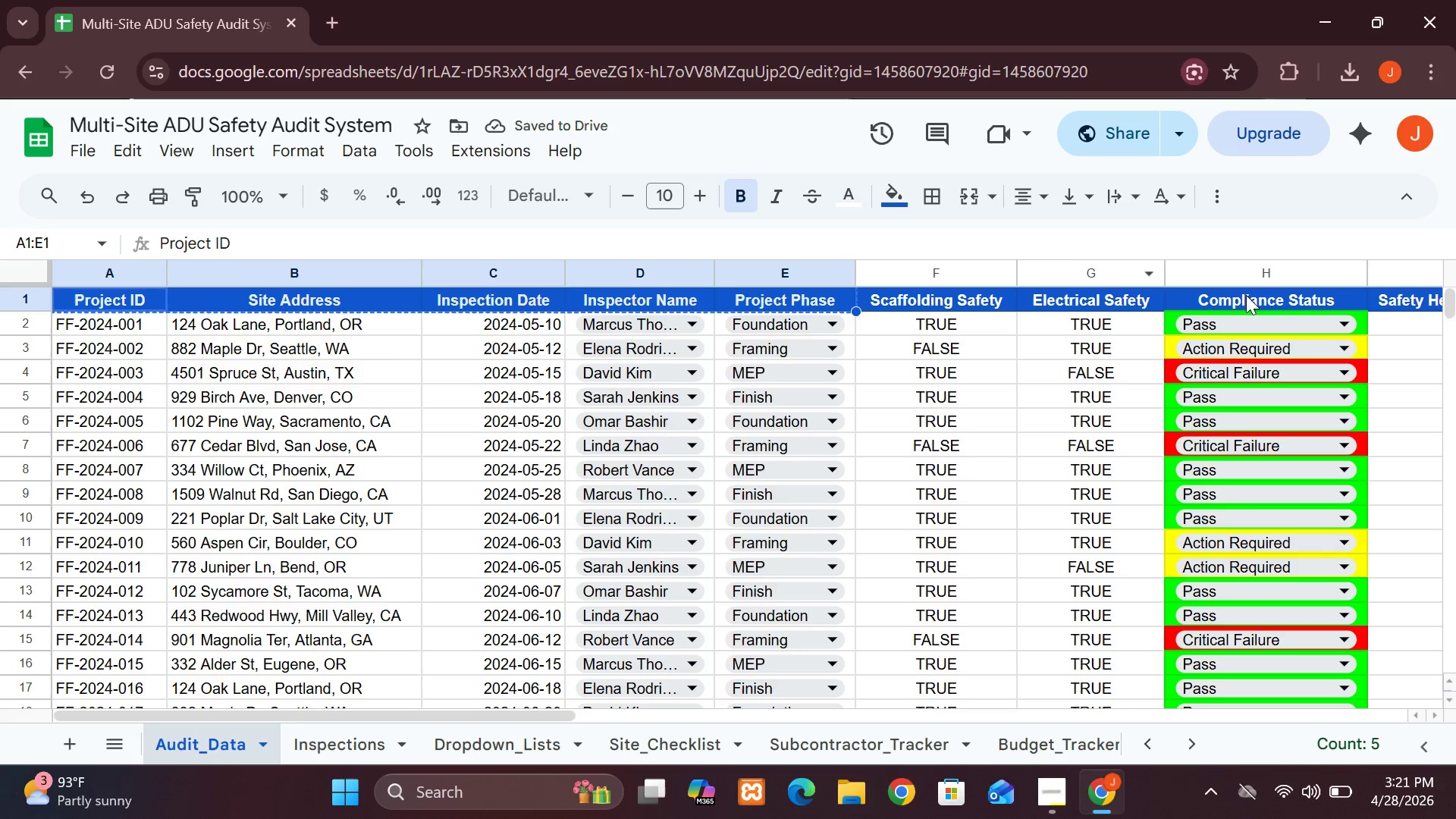 
left_click([1284, 301])
 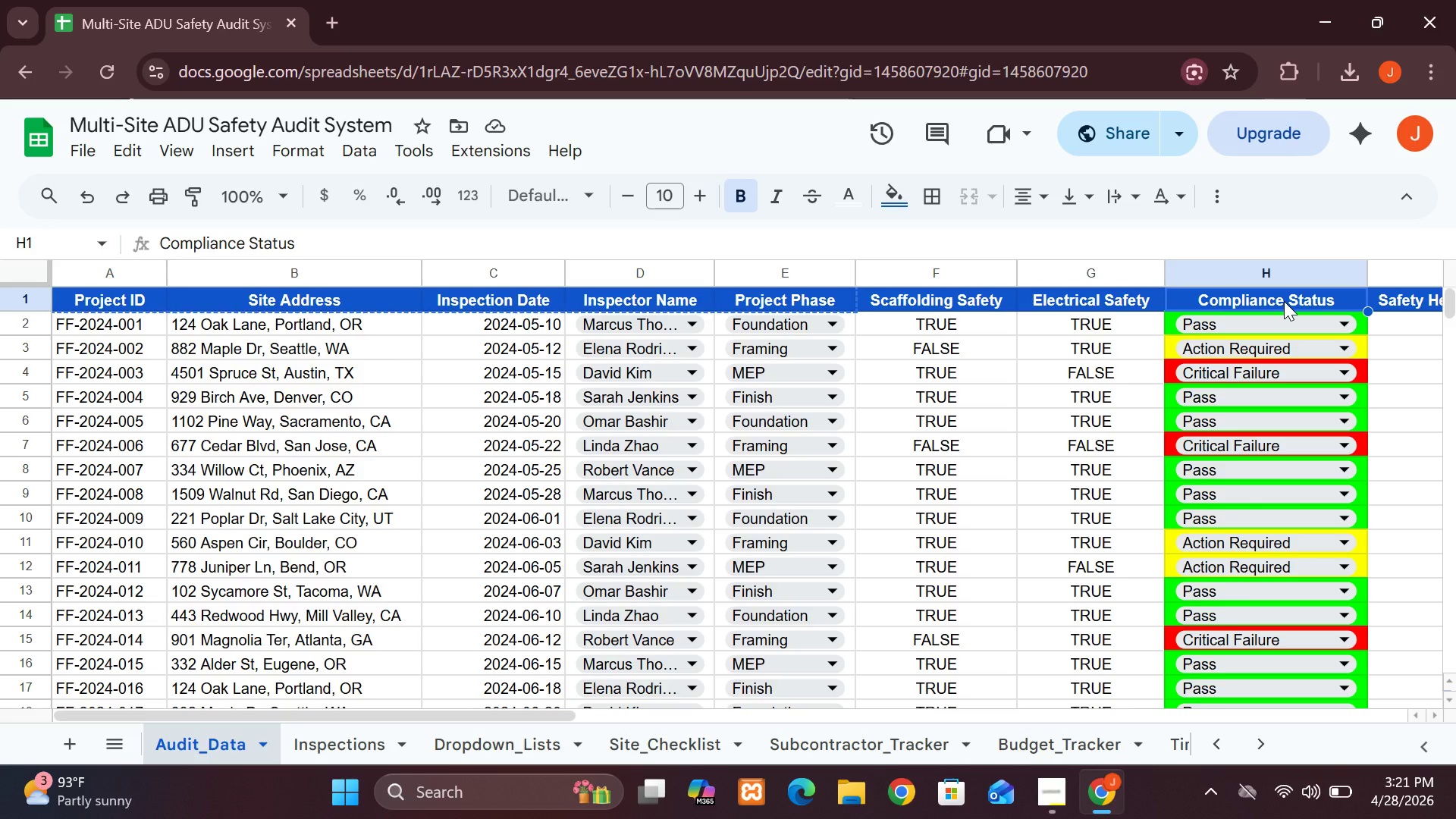 
hold_key(key=ShiftLeft, duration=21.16)
double_click([1434, 712])
 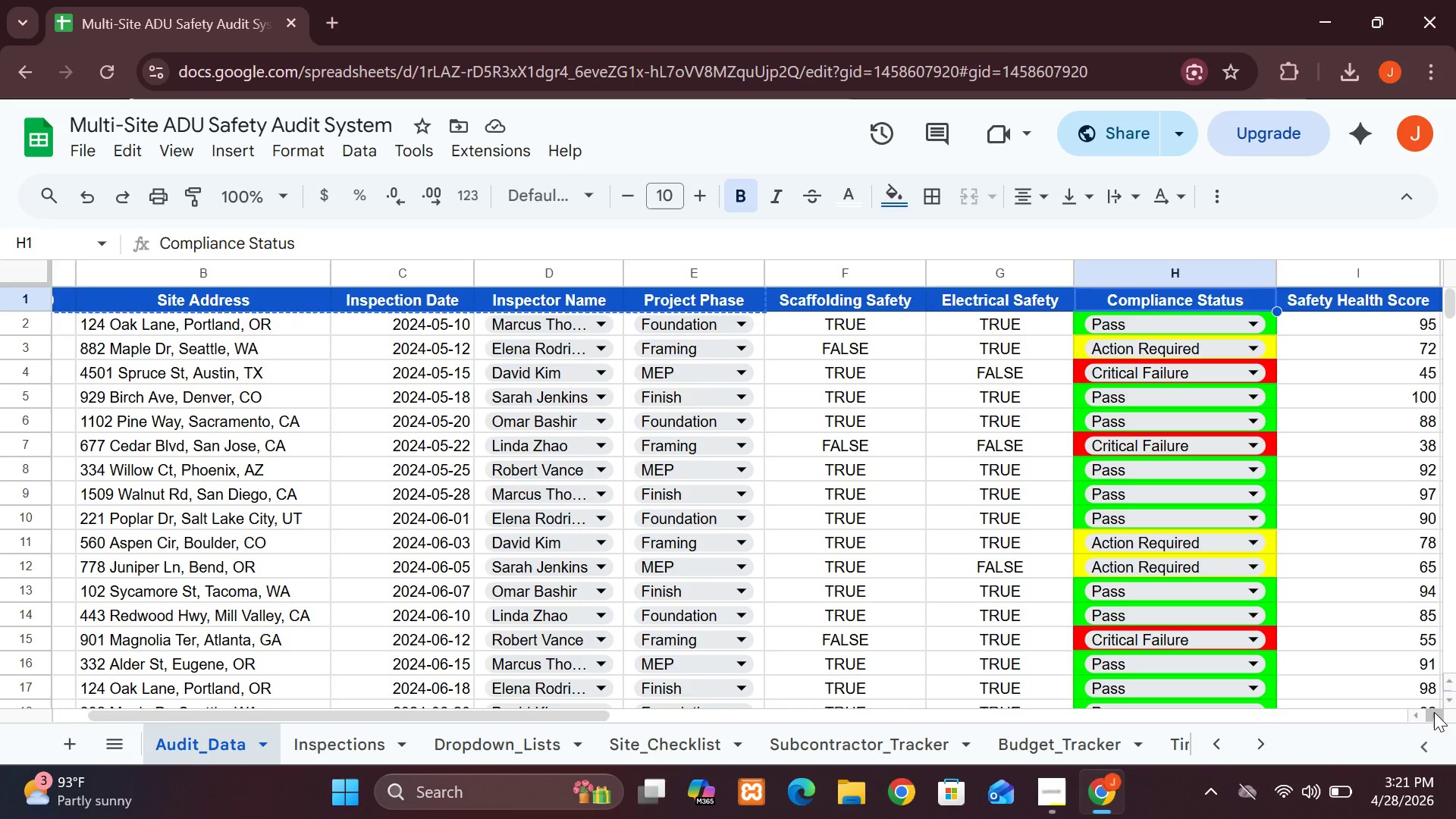 
triple_click([1434, 712])
 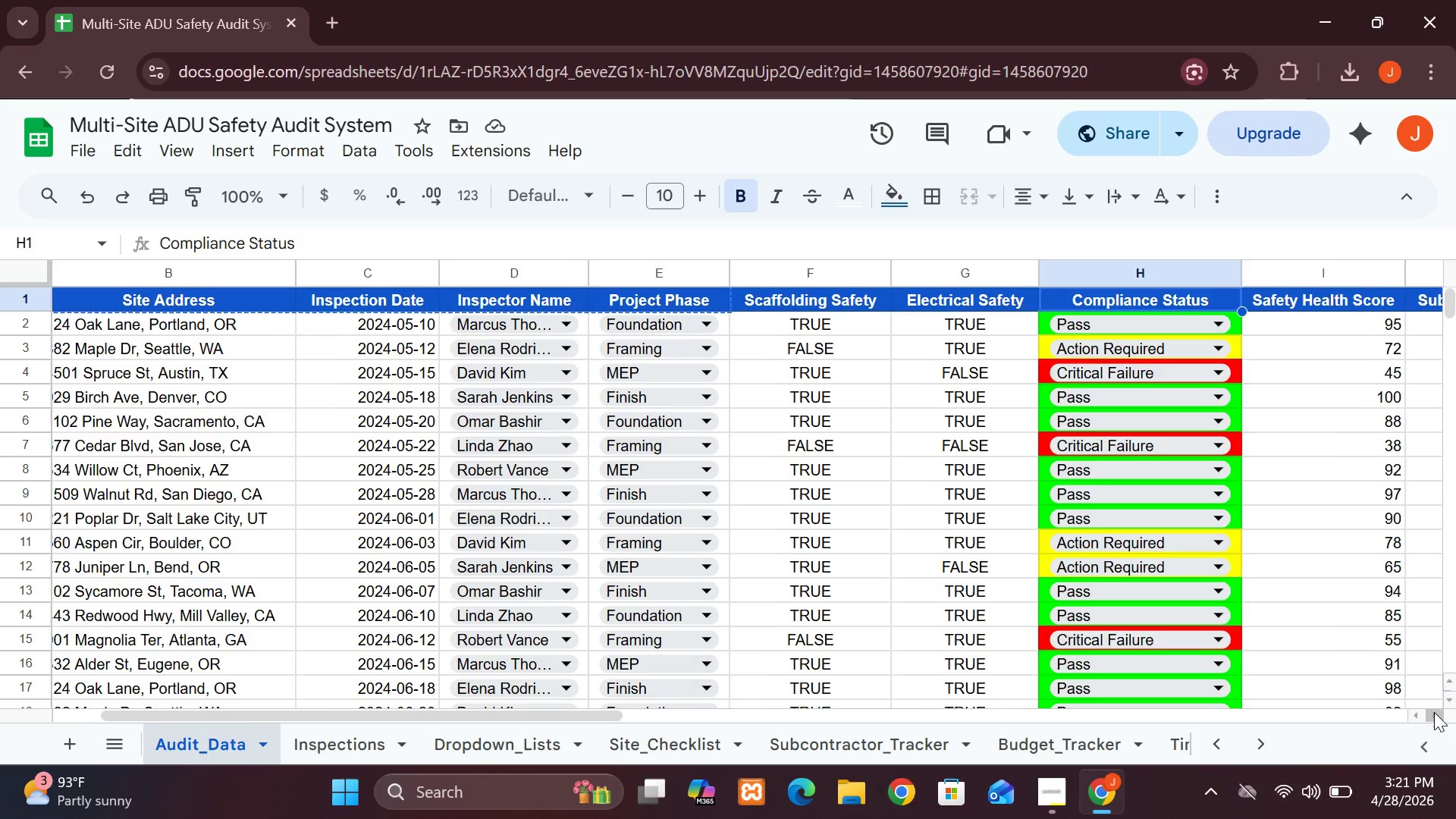 
triple_click([1434, 712])
 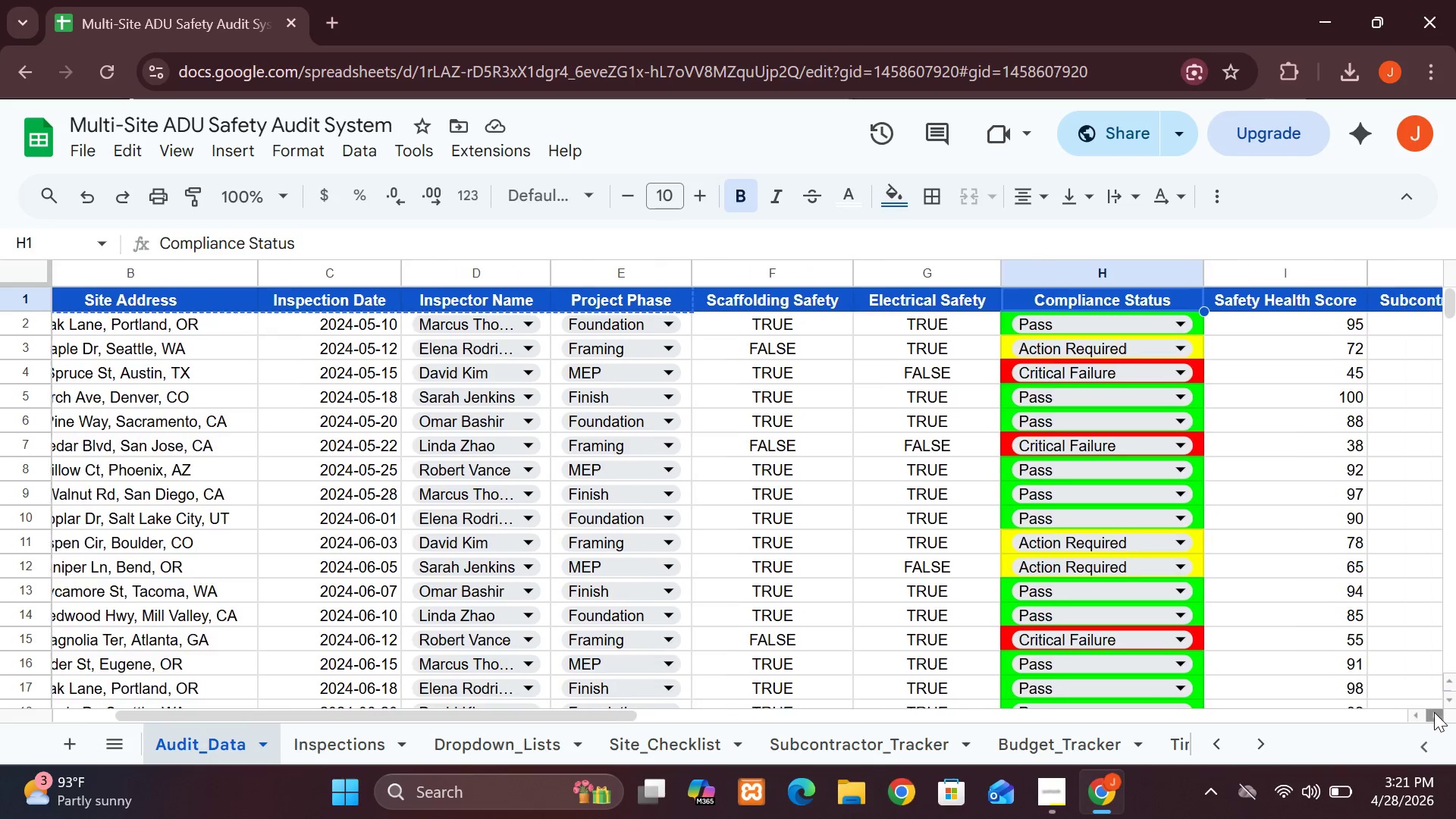 
triple_click([1434, 712])
 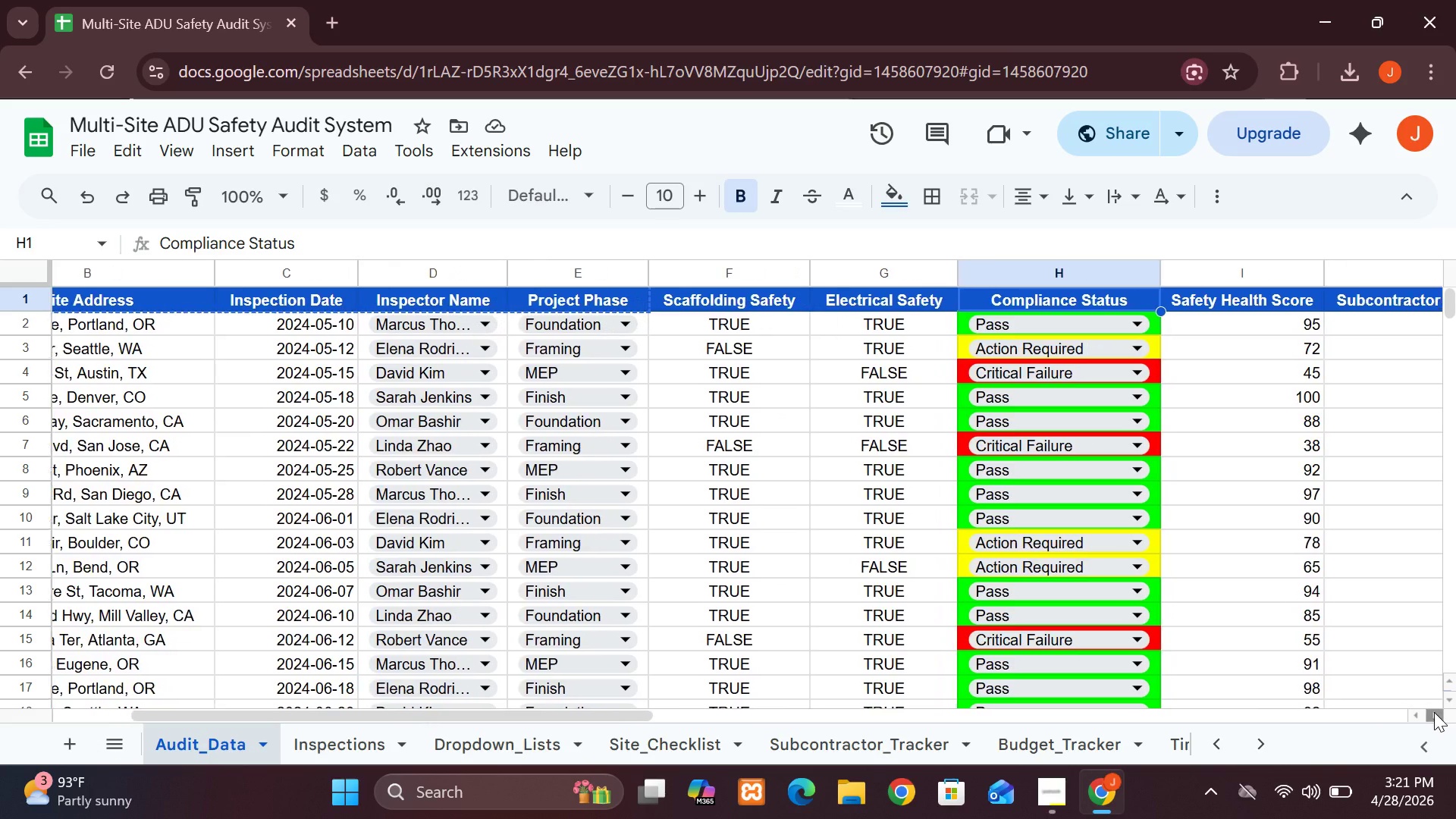 
triple_click([1434, 712])
 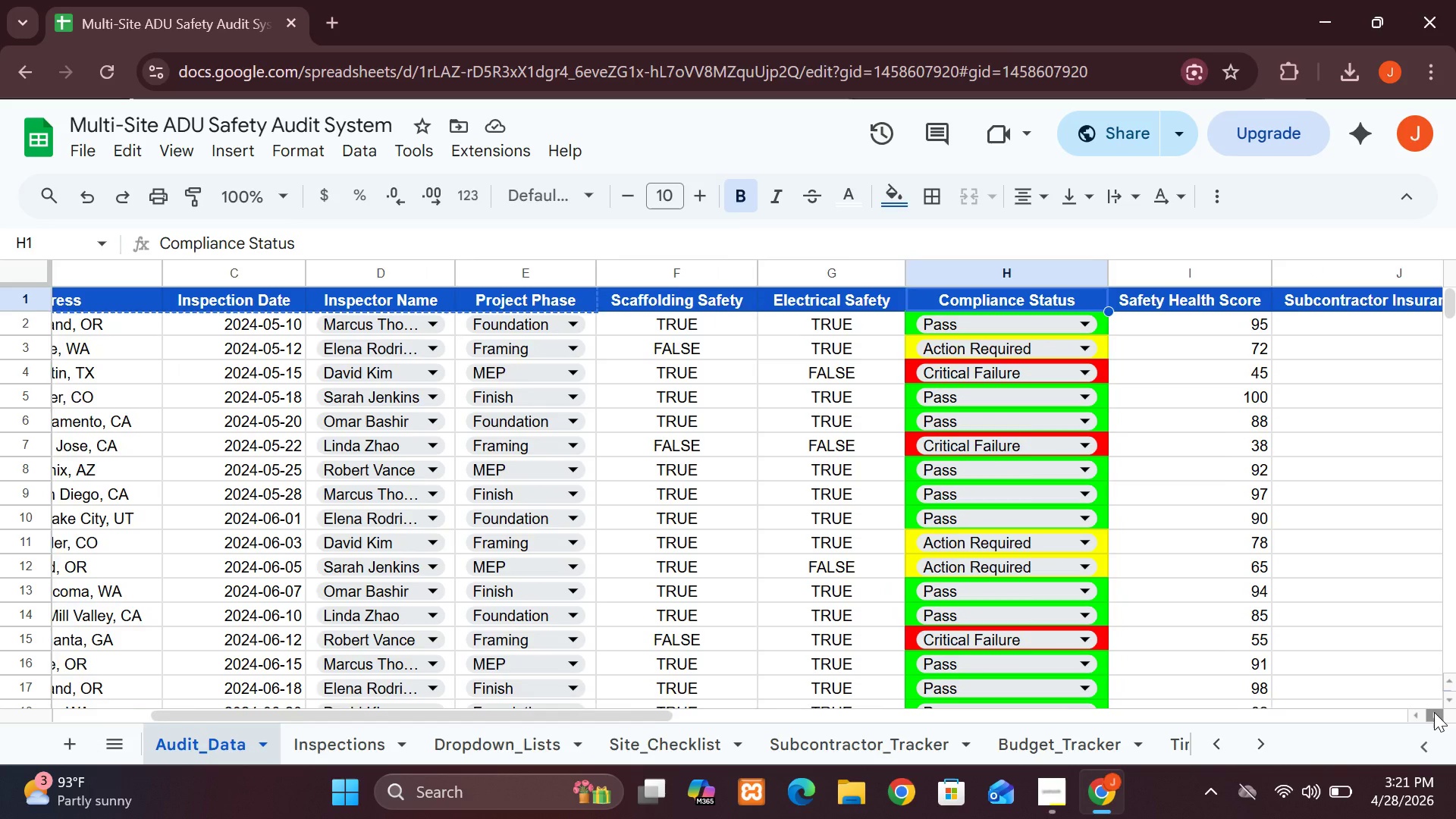 
triple_click([1434, 712])
 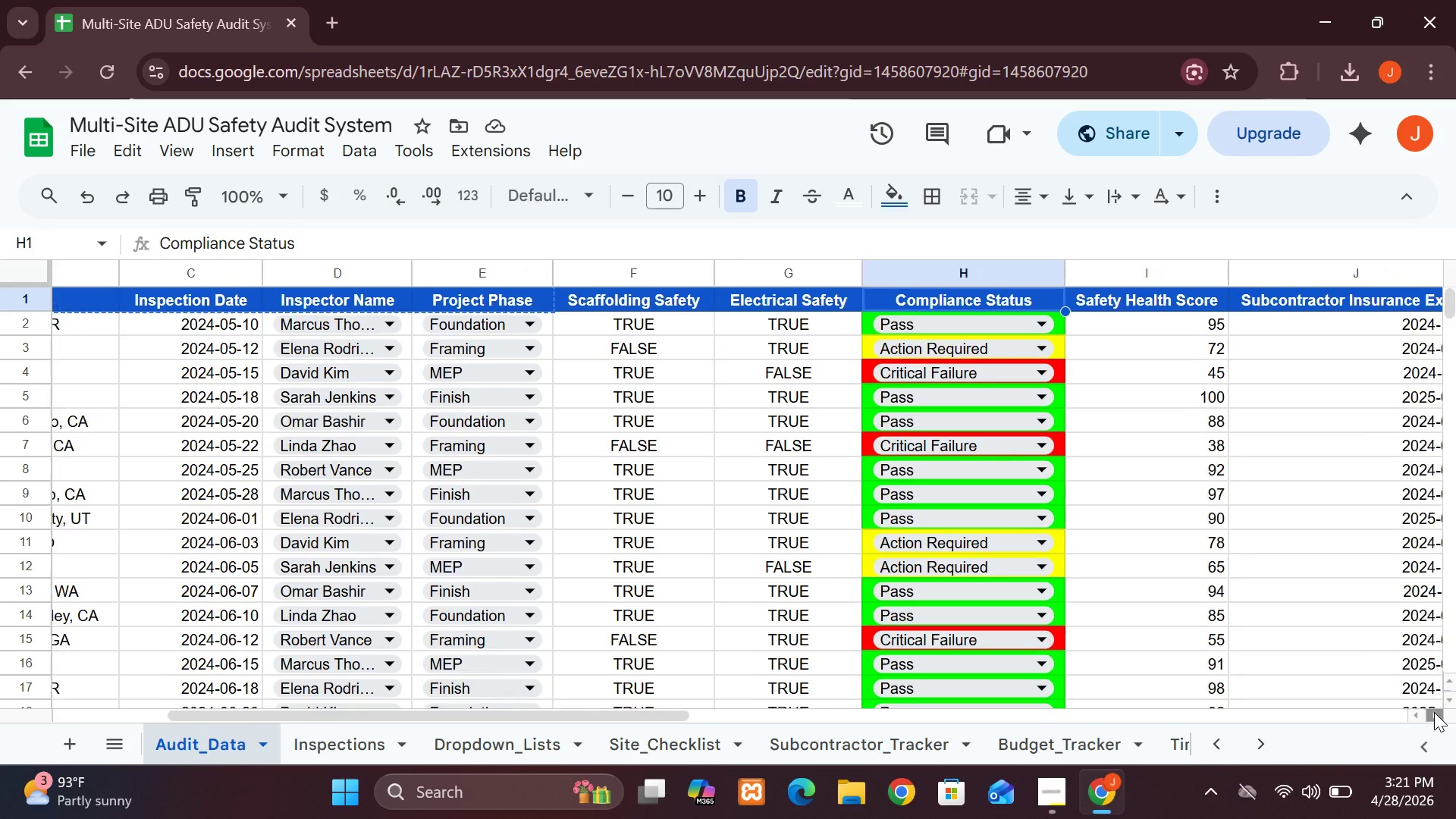 
triple_click([1434, 712])
 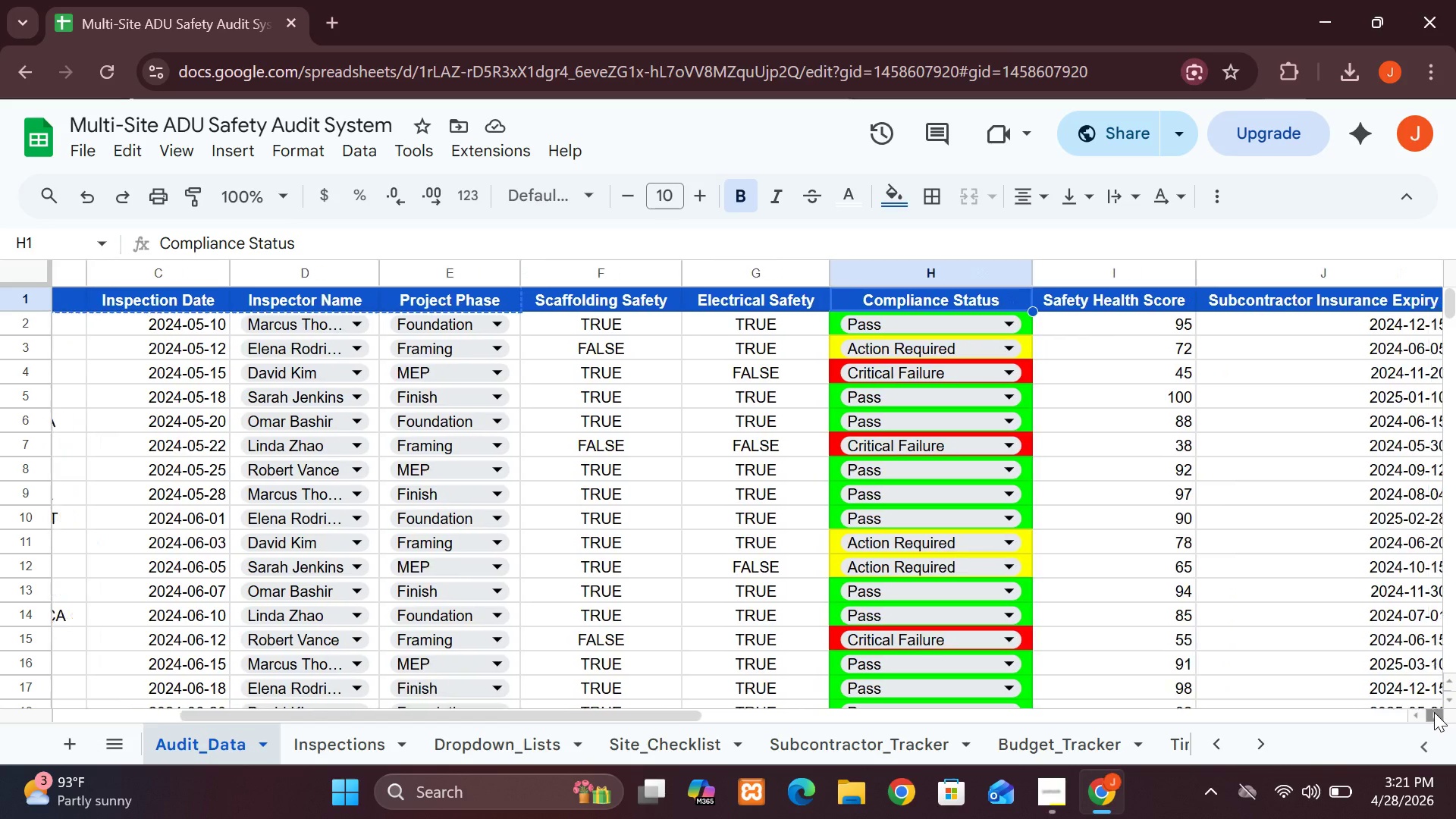 
triple_click([1434, 712])
 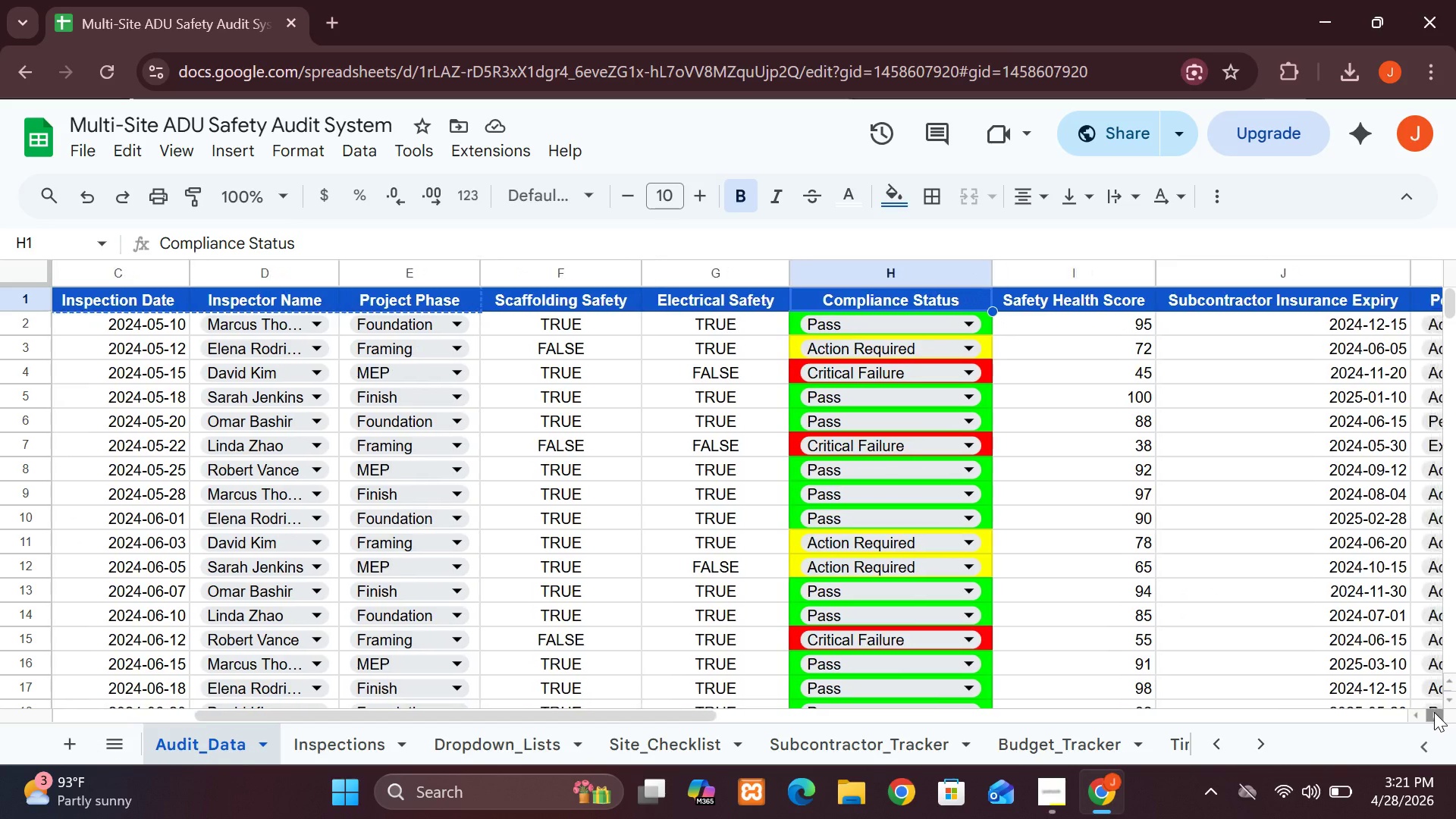 
triple_click([1434, 712])
 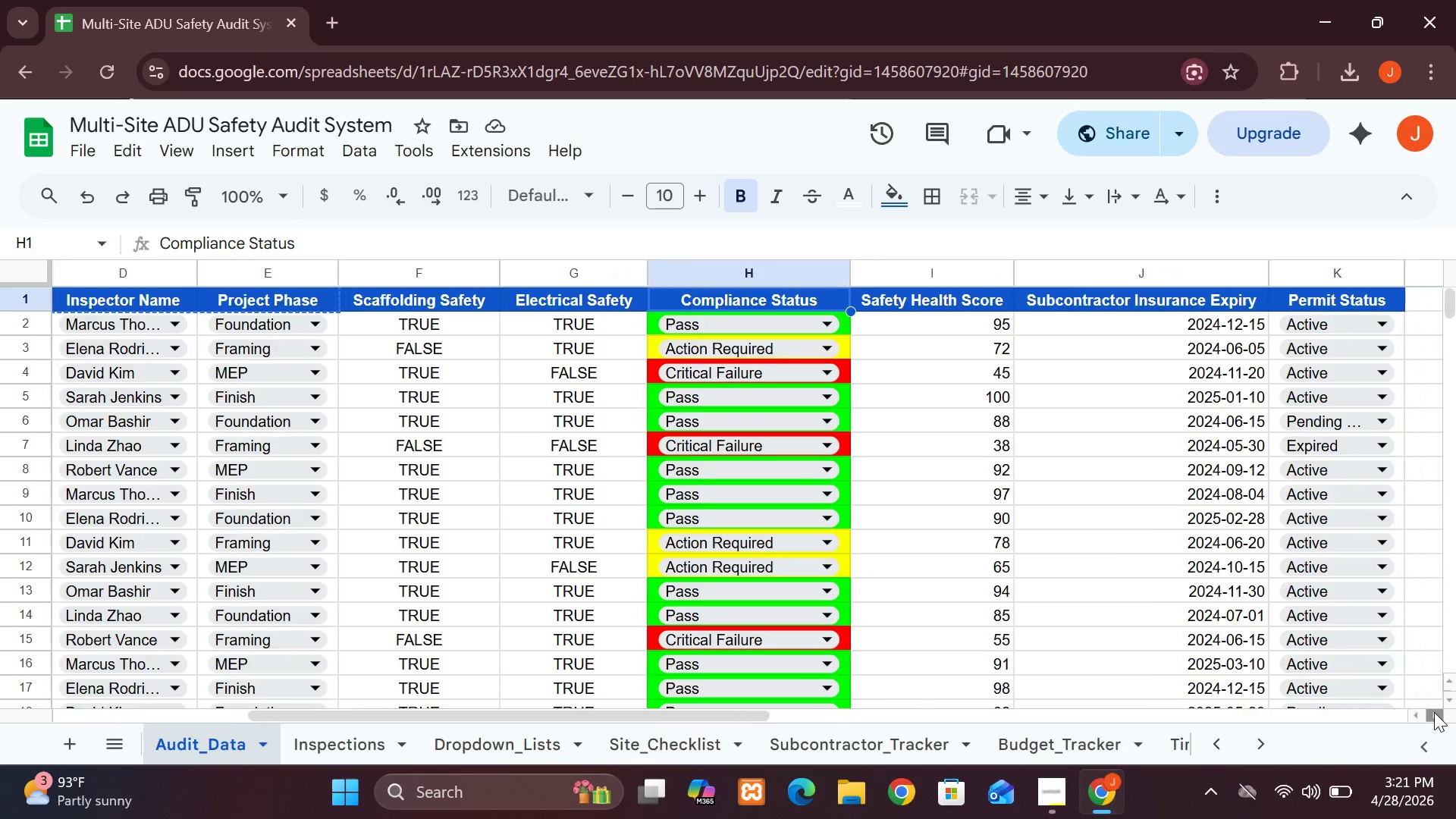 
triple_click([1434, 712])
 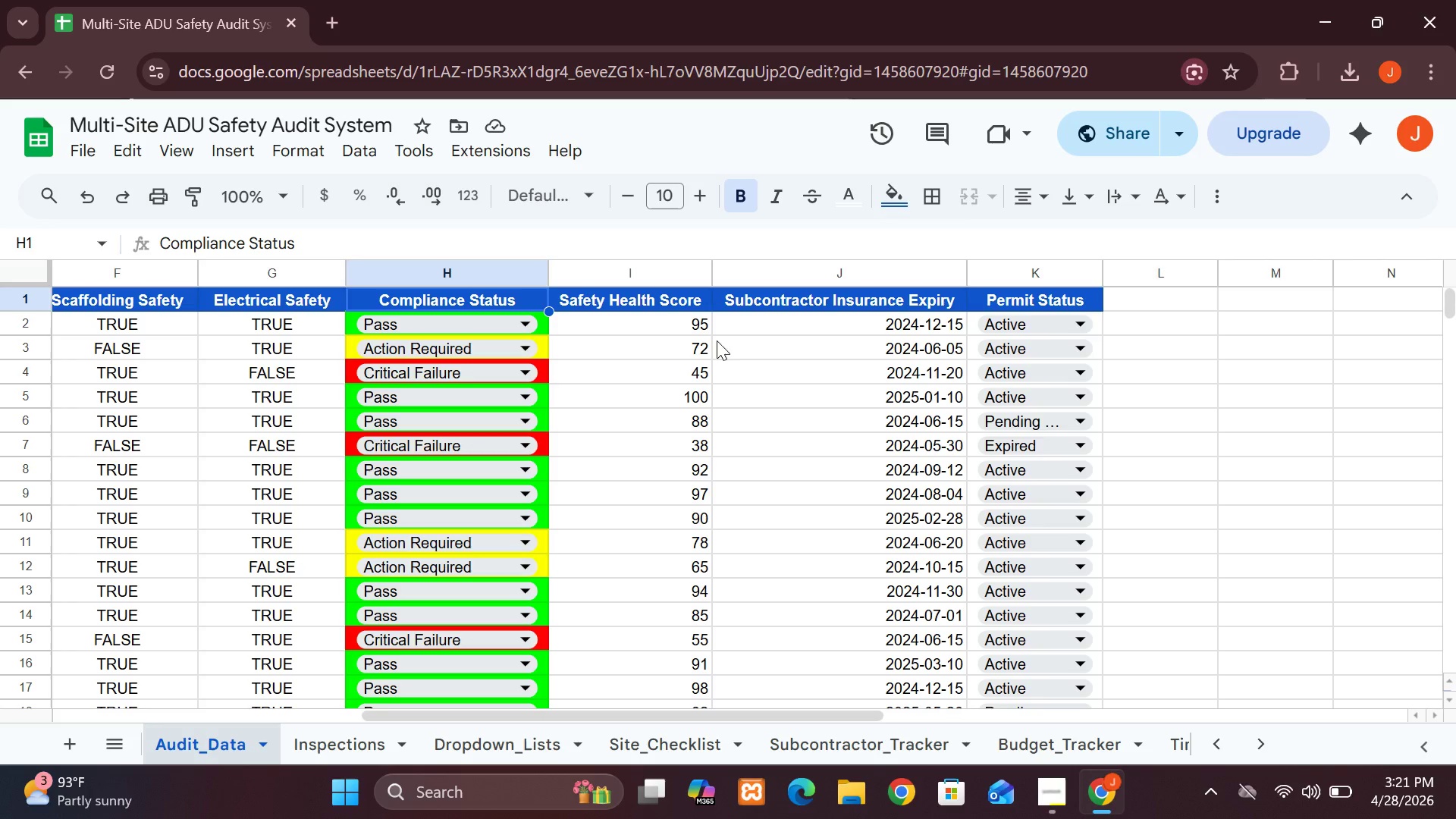 
left_click([373, 742])
 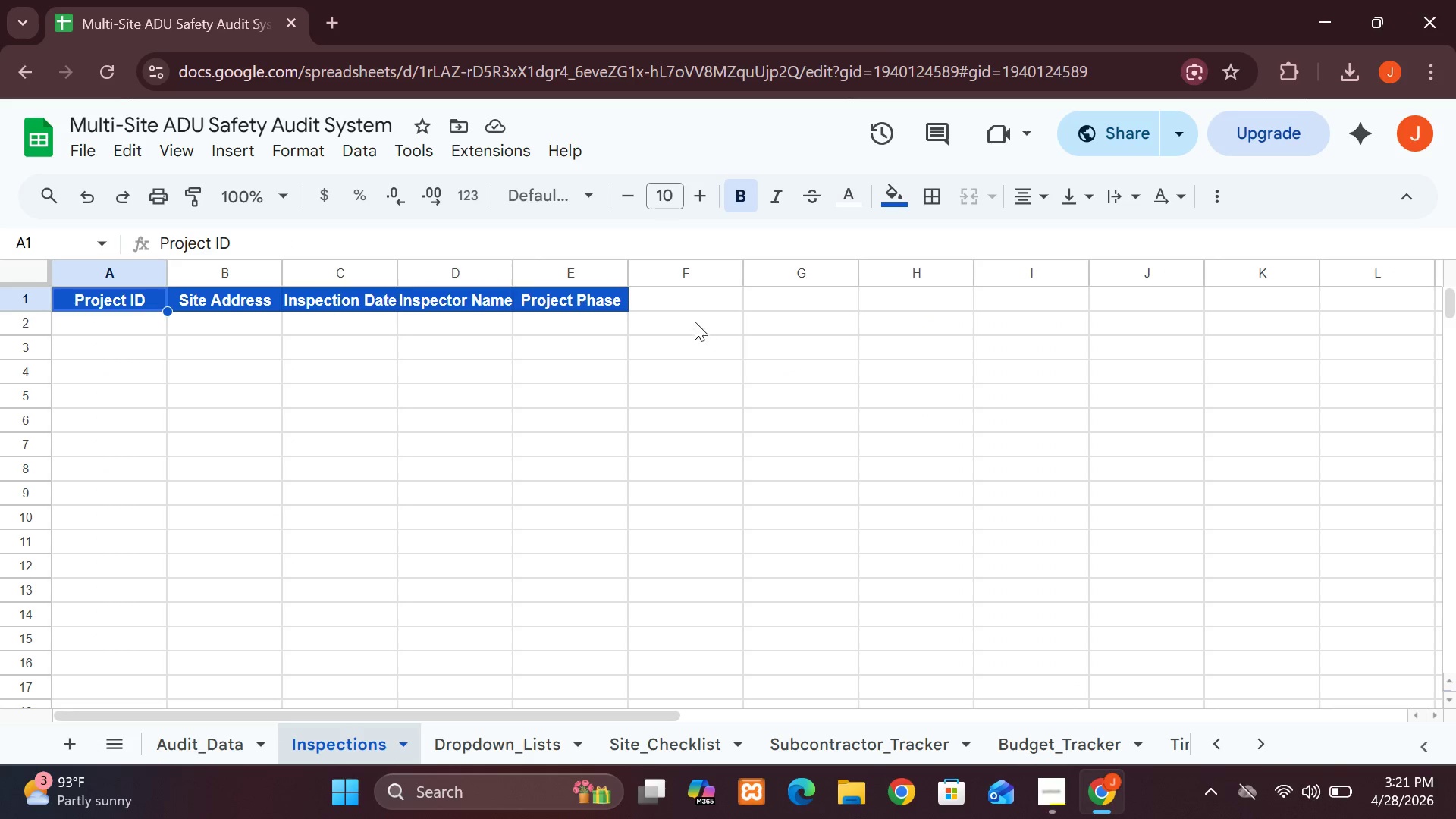 
left_click([691, 308])
 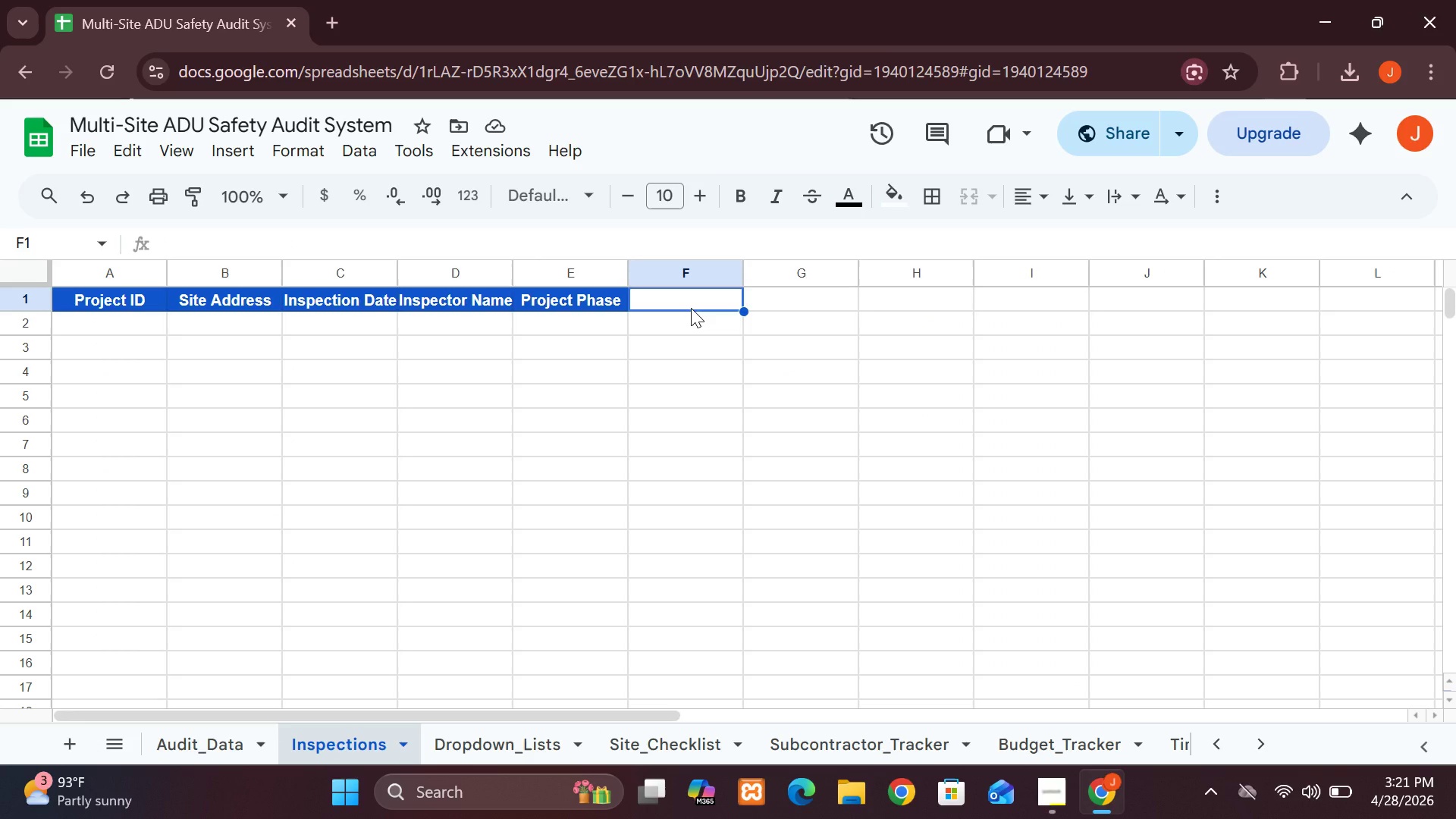 
type(Compliance Status)
 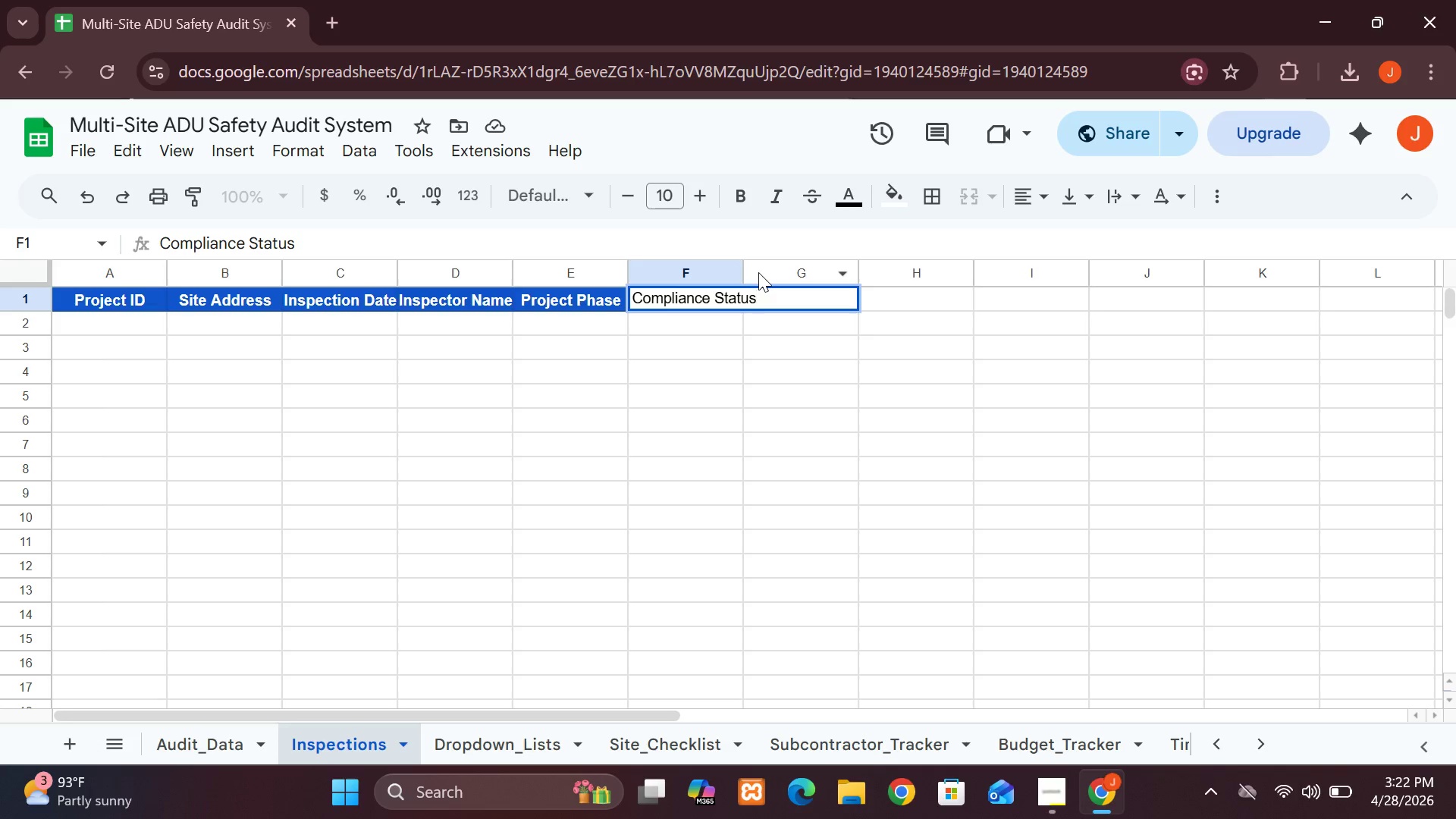 
wait(10.78)
 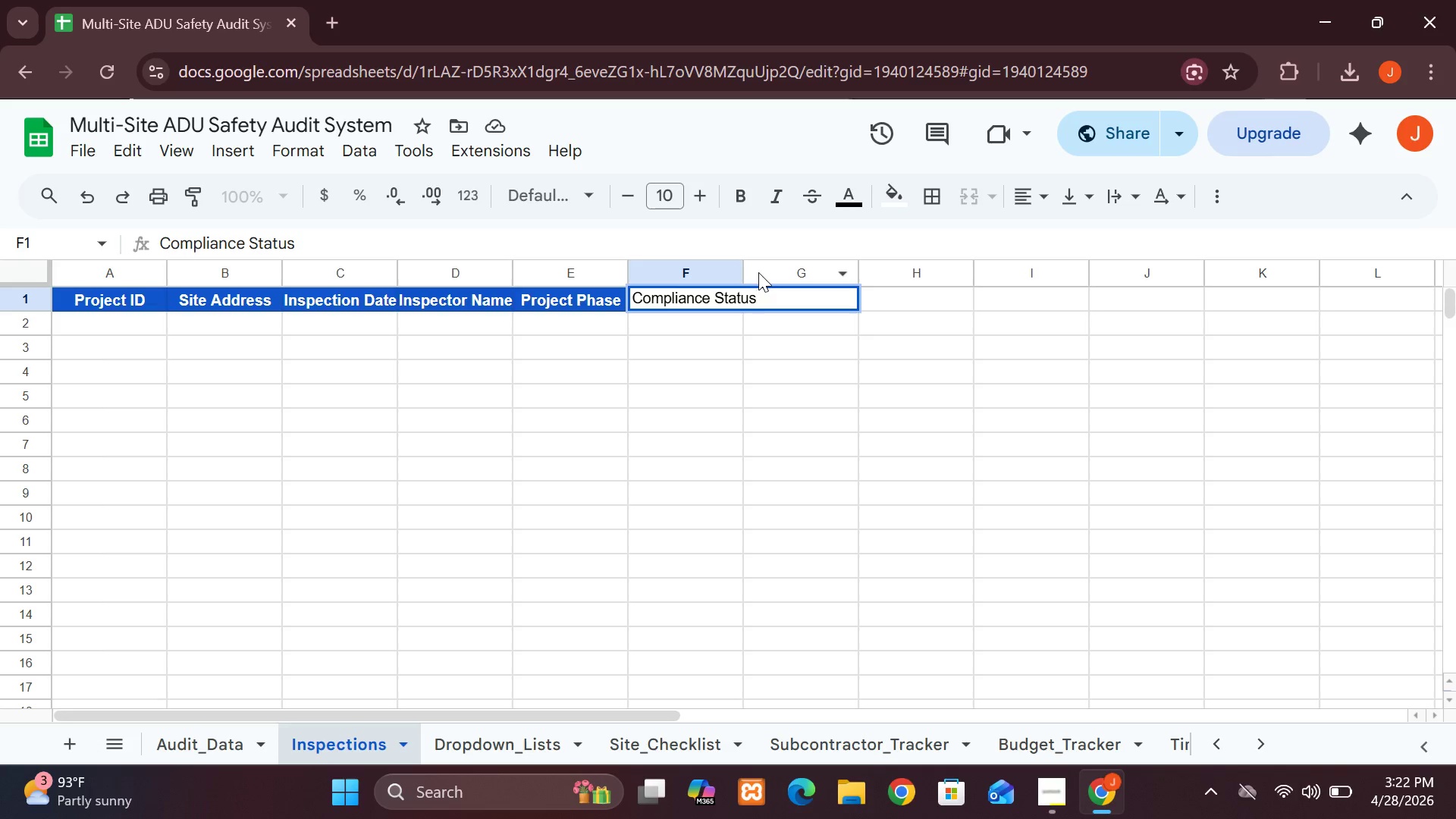 
double_click([743, 268])
 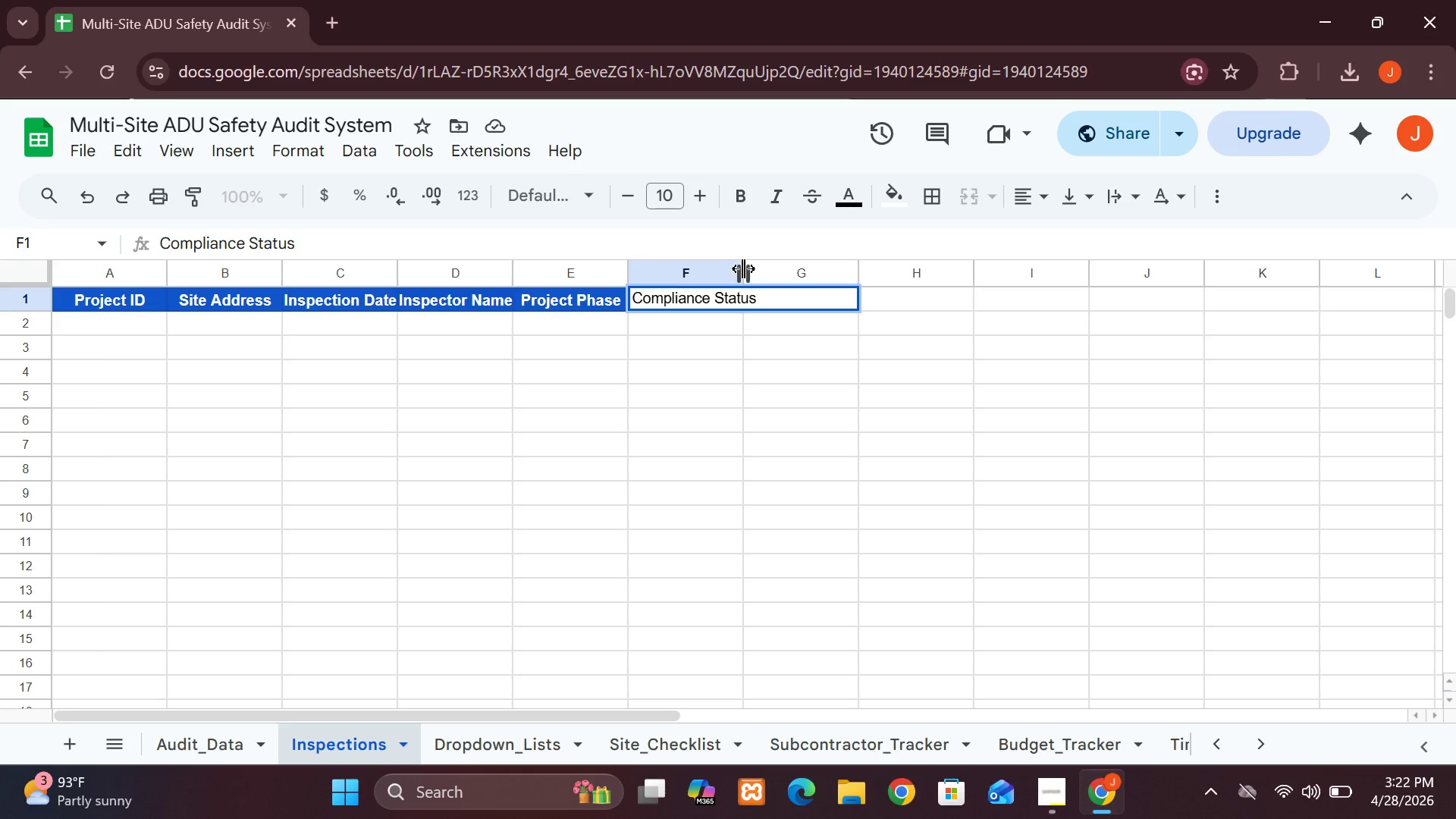 
left_click_drag(start_coordinate=[743, 268], to_coordinate=[767, 268])
 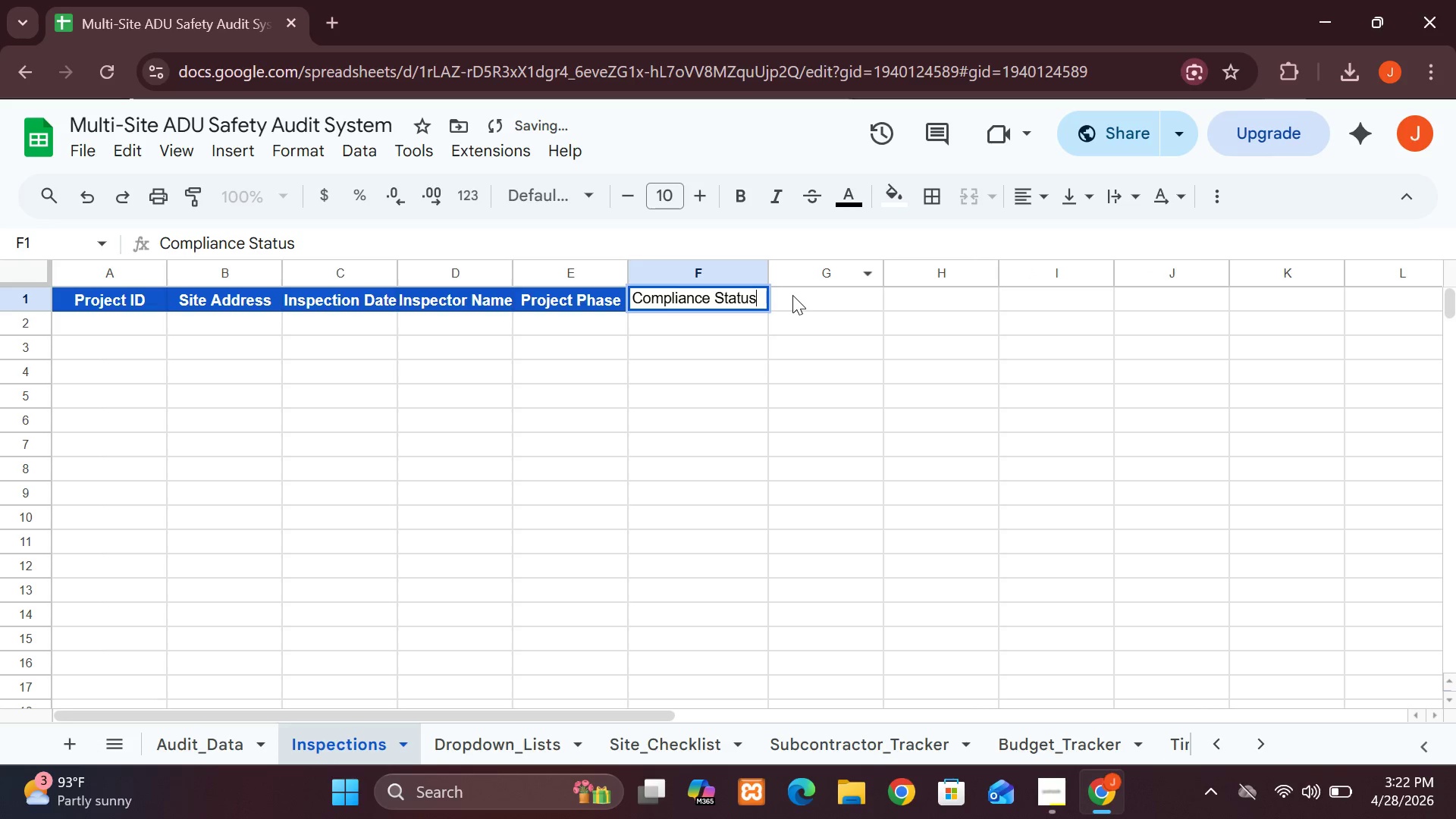 
left_click([792, 295])
 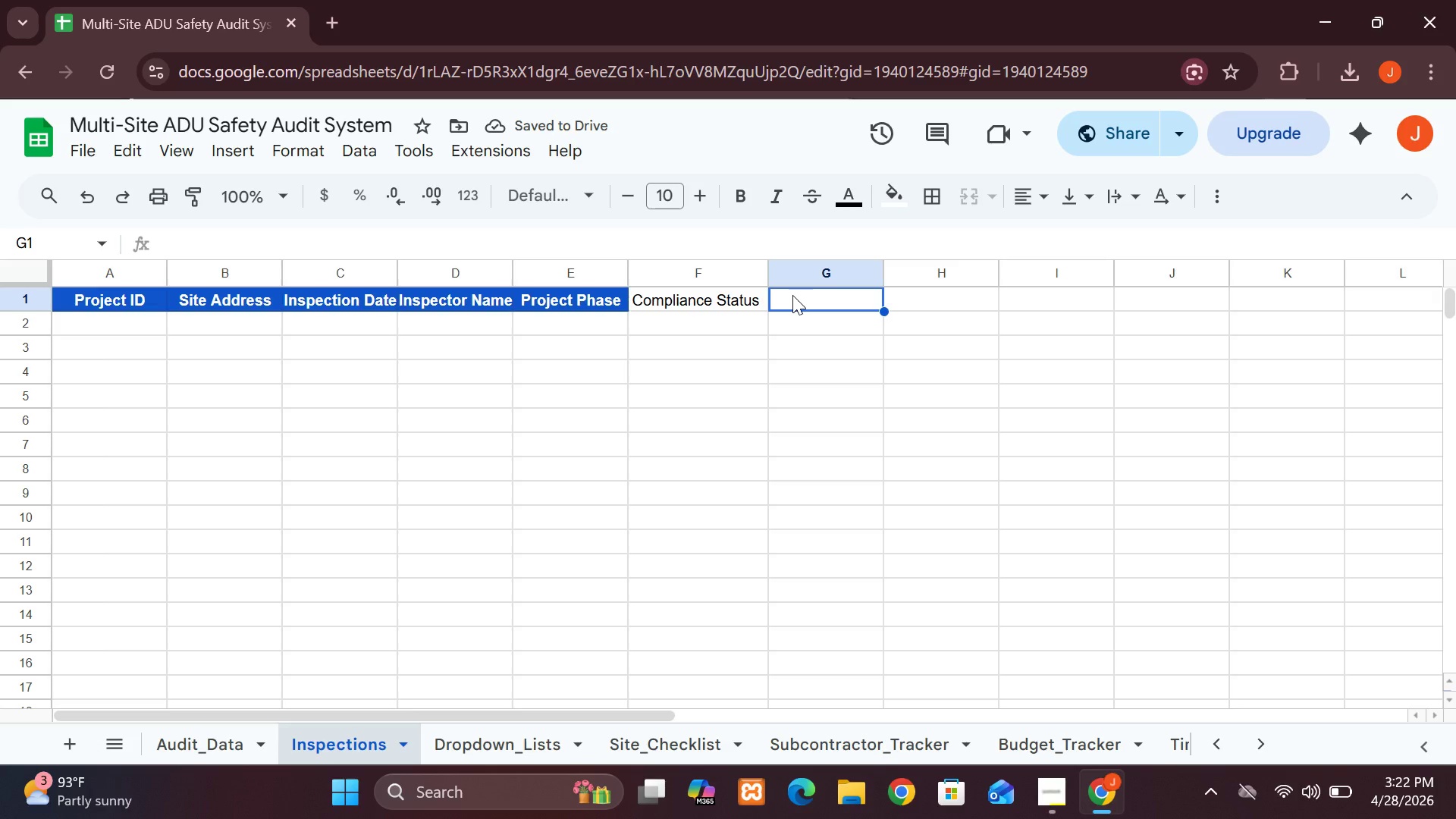 
wait(9.16)
 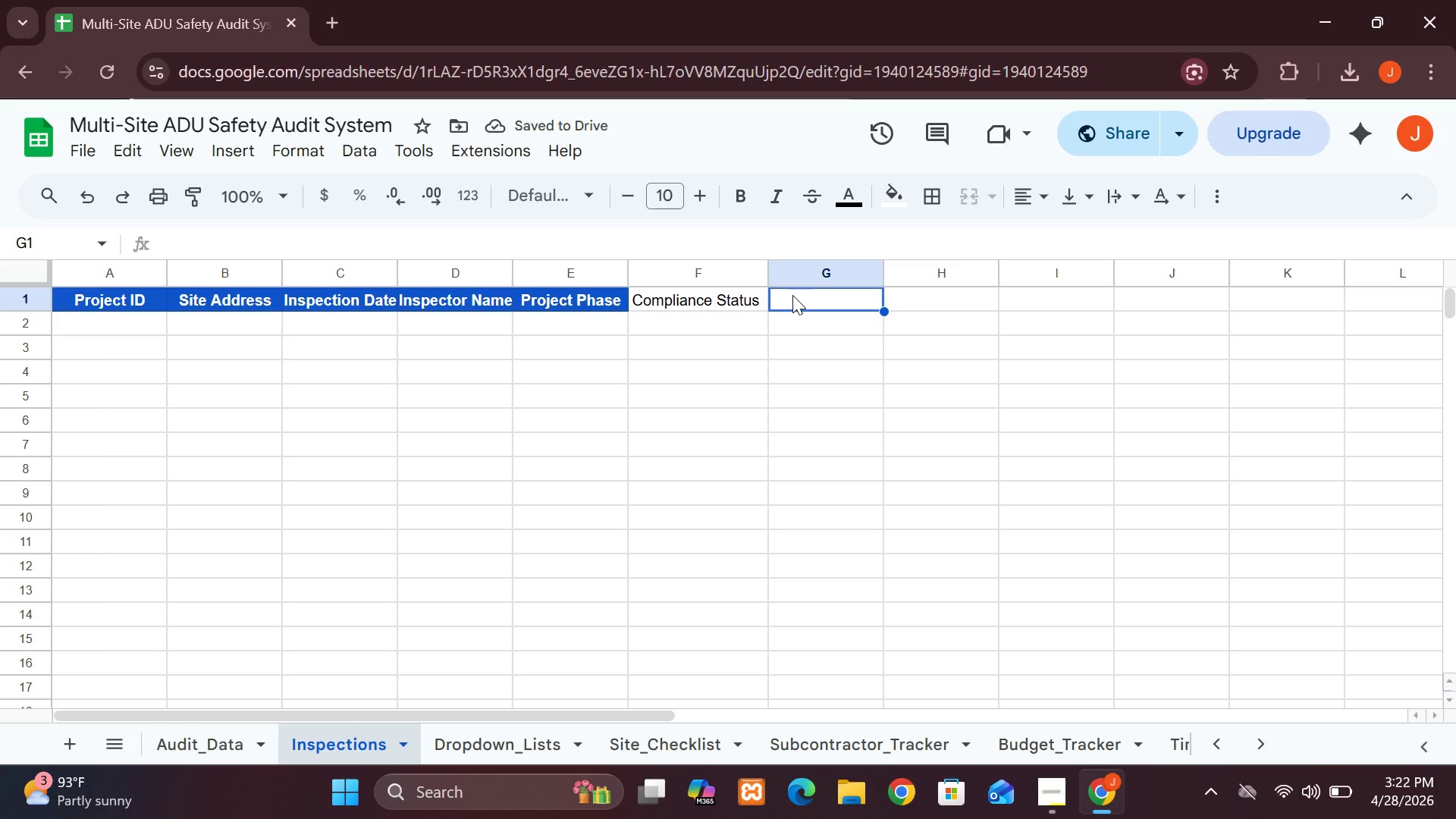 
key(CapsLock)
 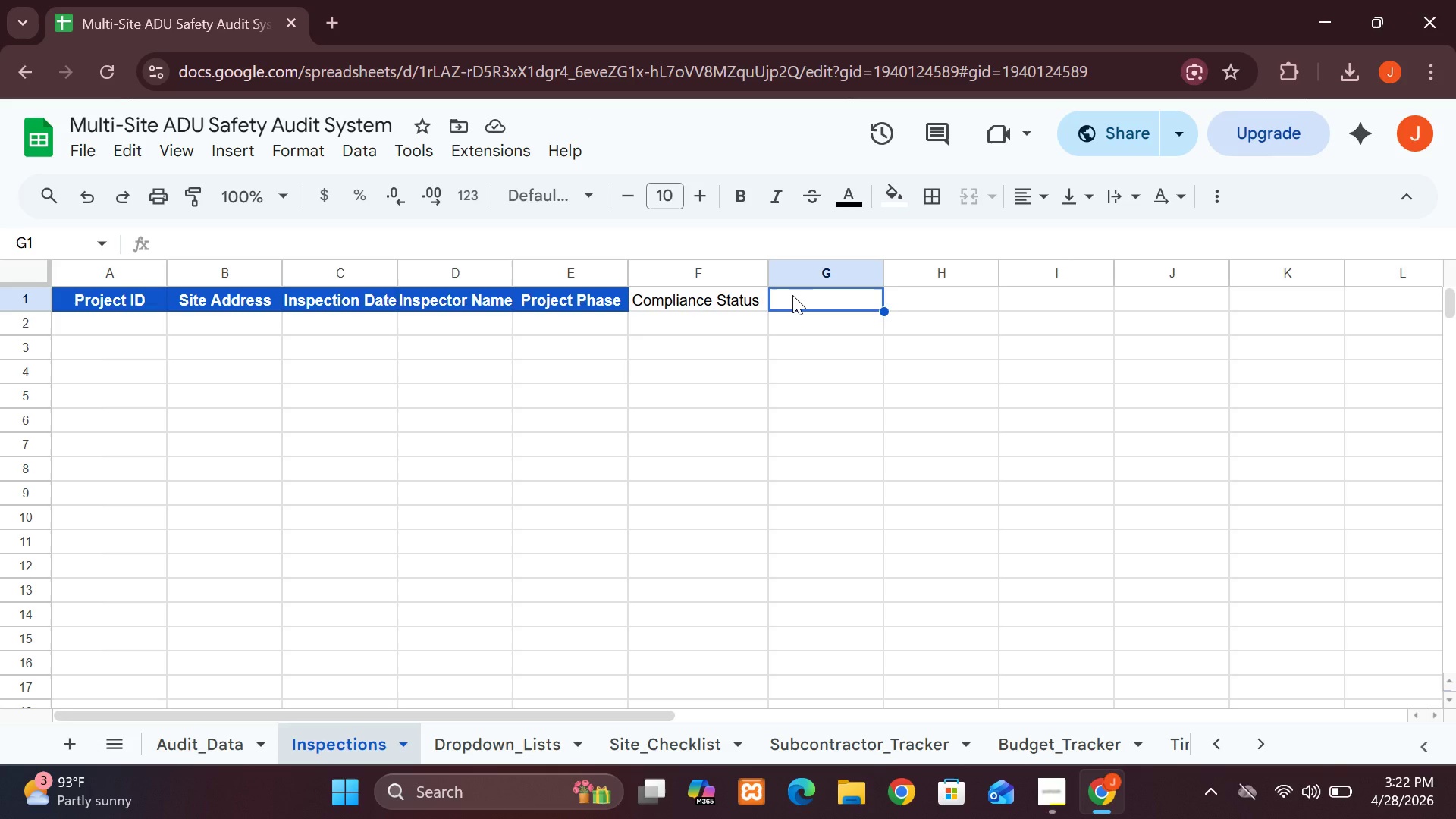 
key(R)
 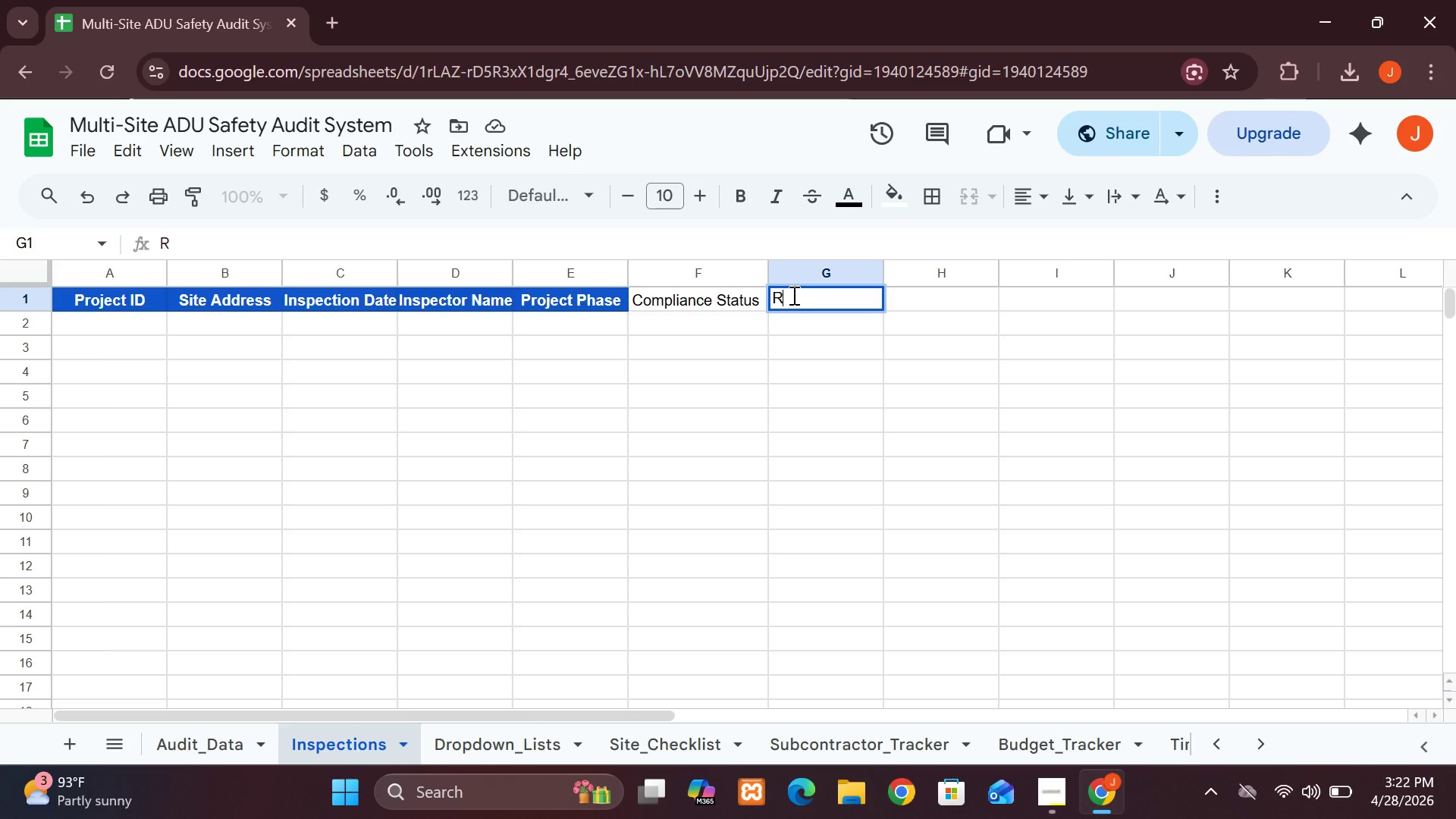 
key(CapsLock)
 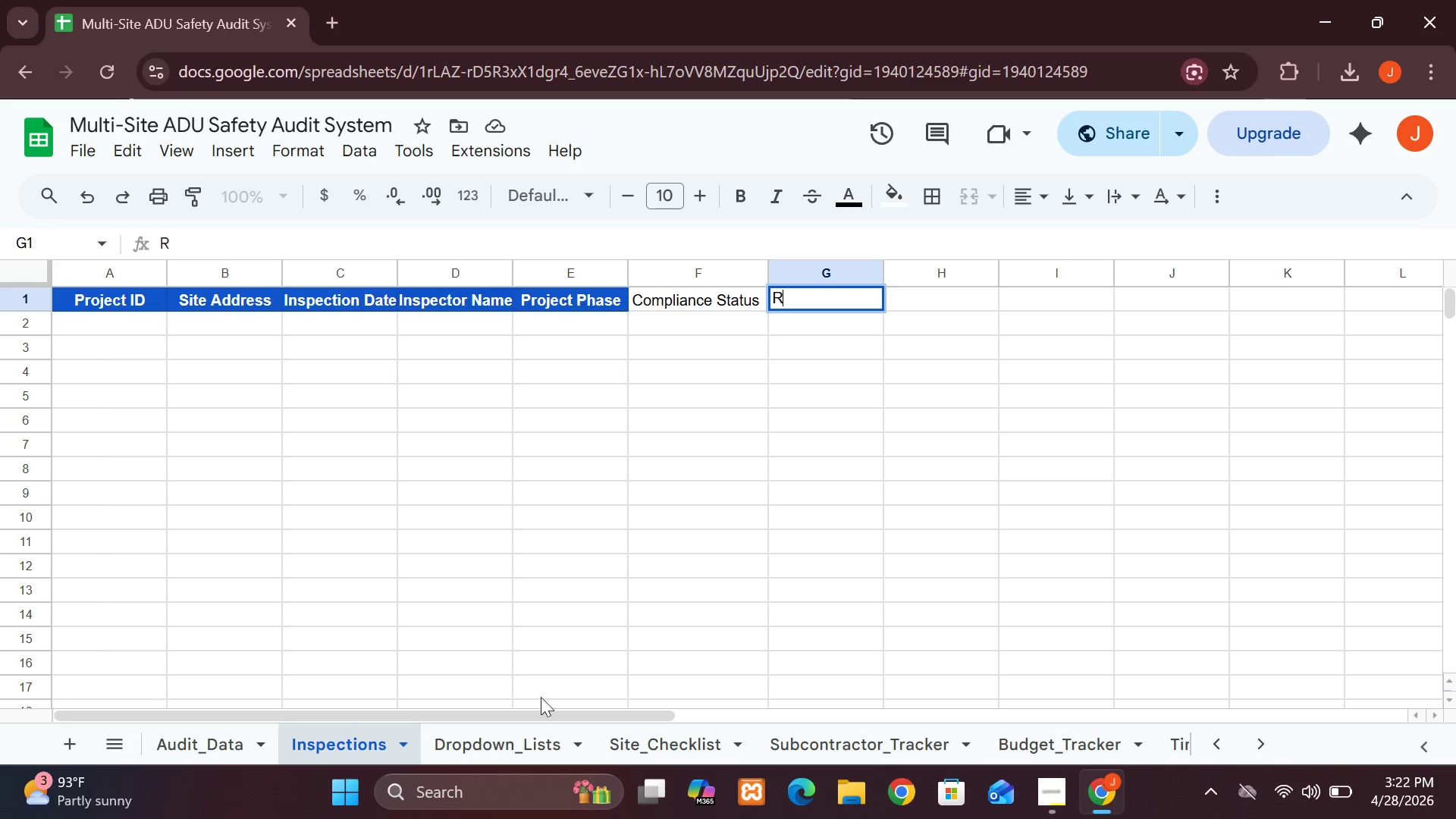 
left_click([540, 742])
 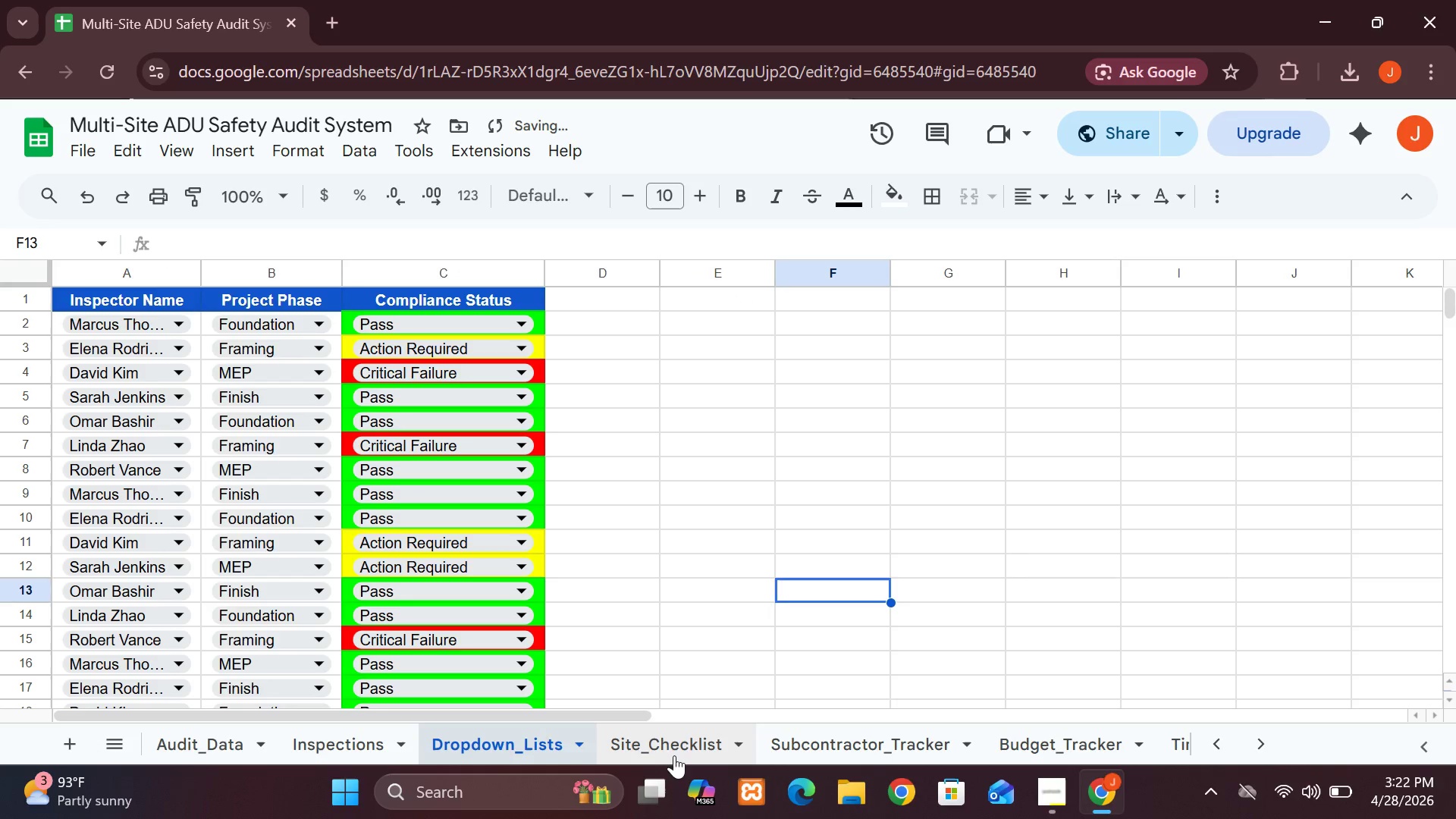 
left_click([673, 752])
 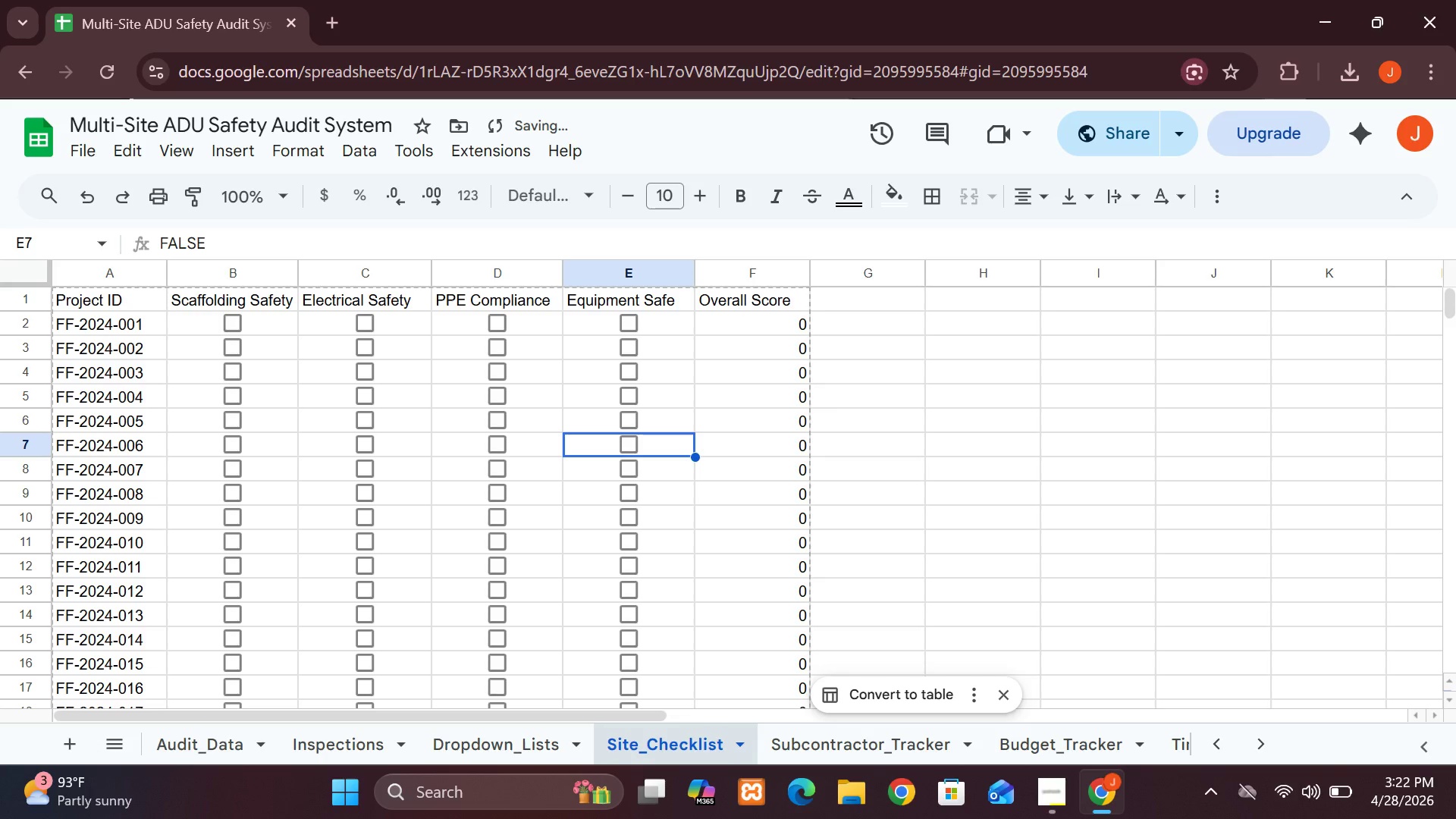 
wait(21.69)
 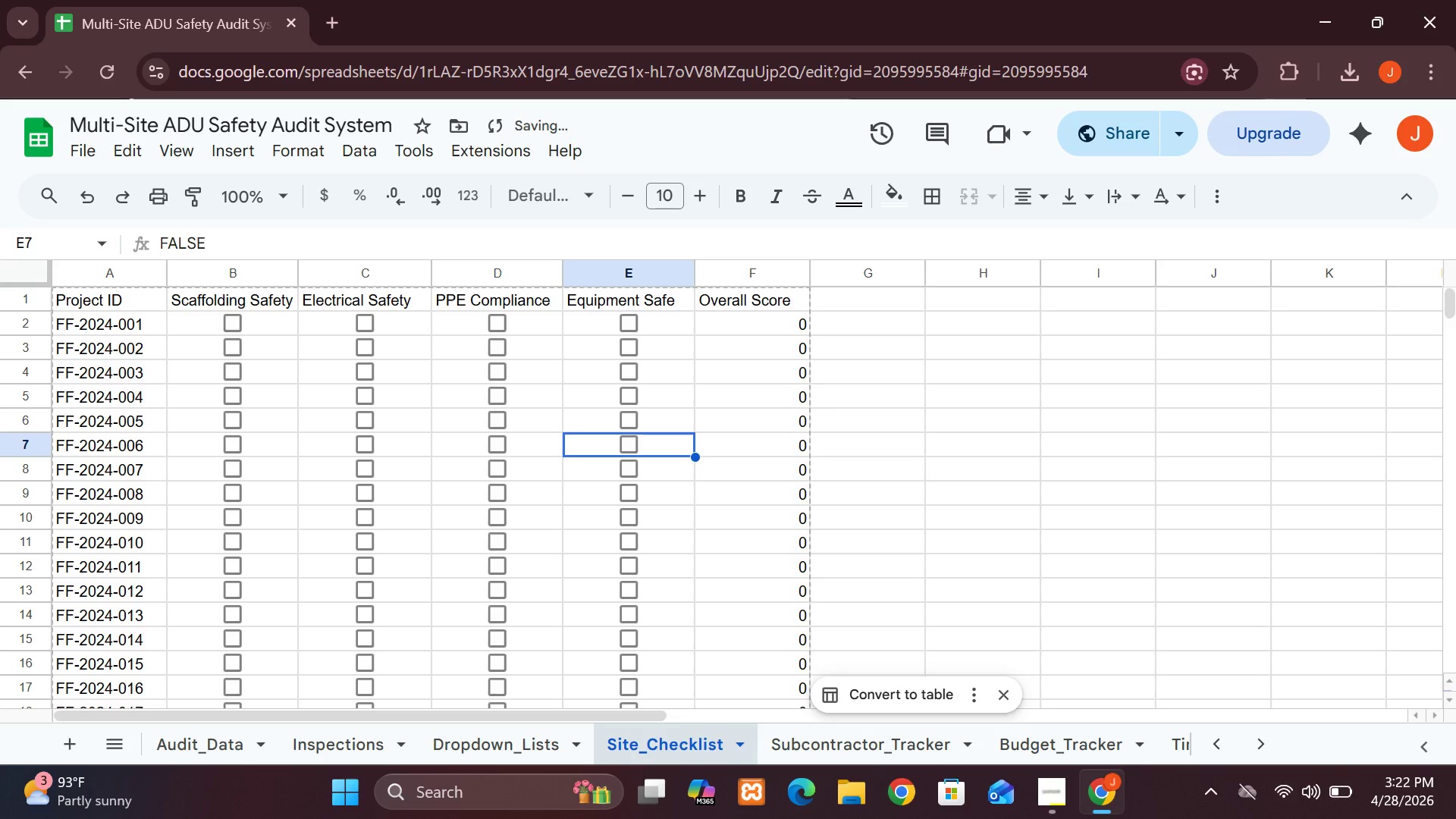 
left_click([355, 755])
 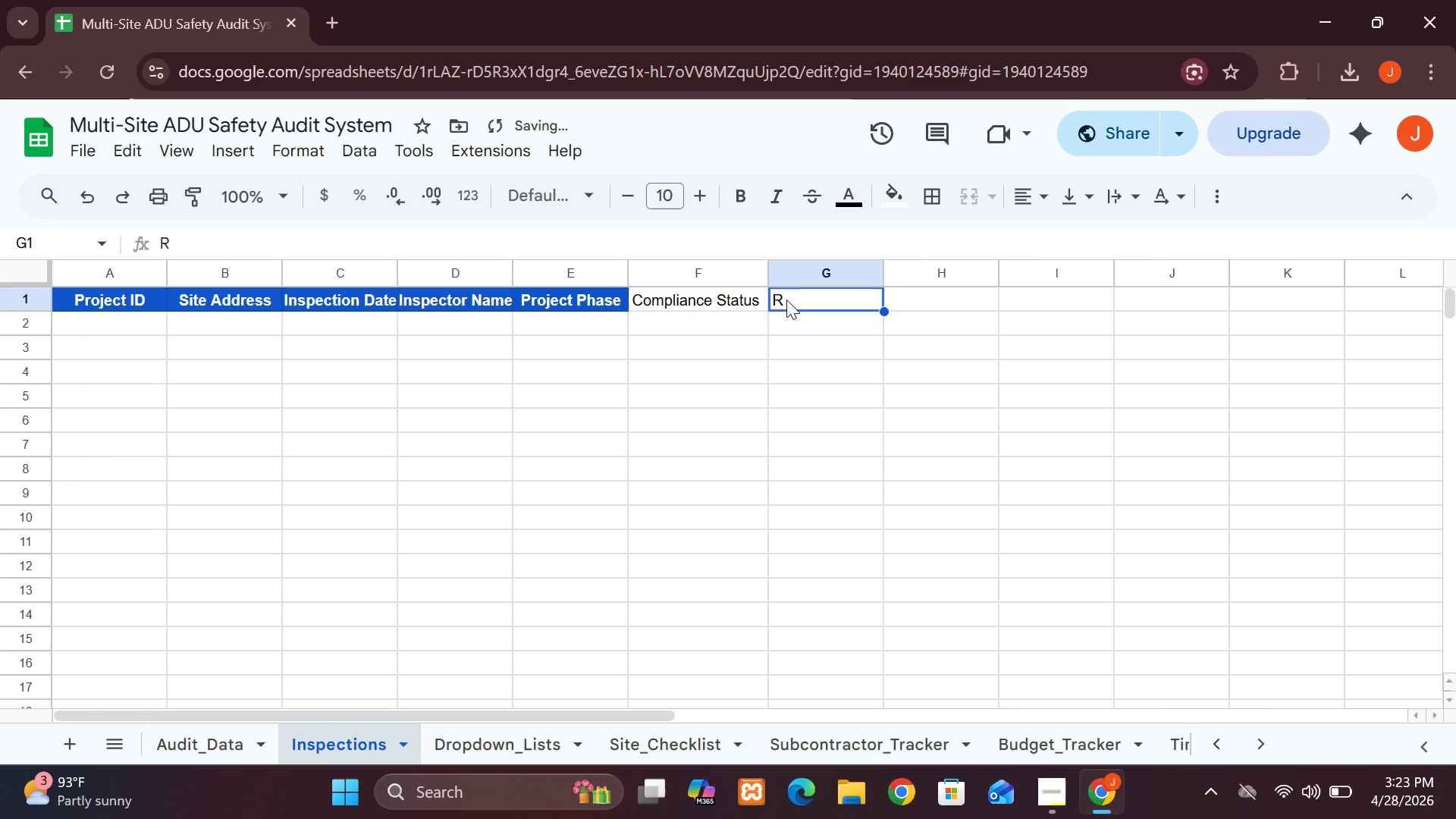 
left_click([786, 300])
 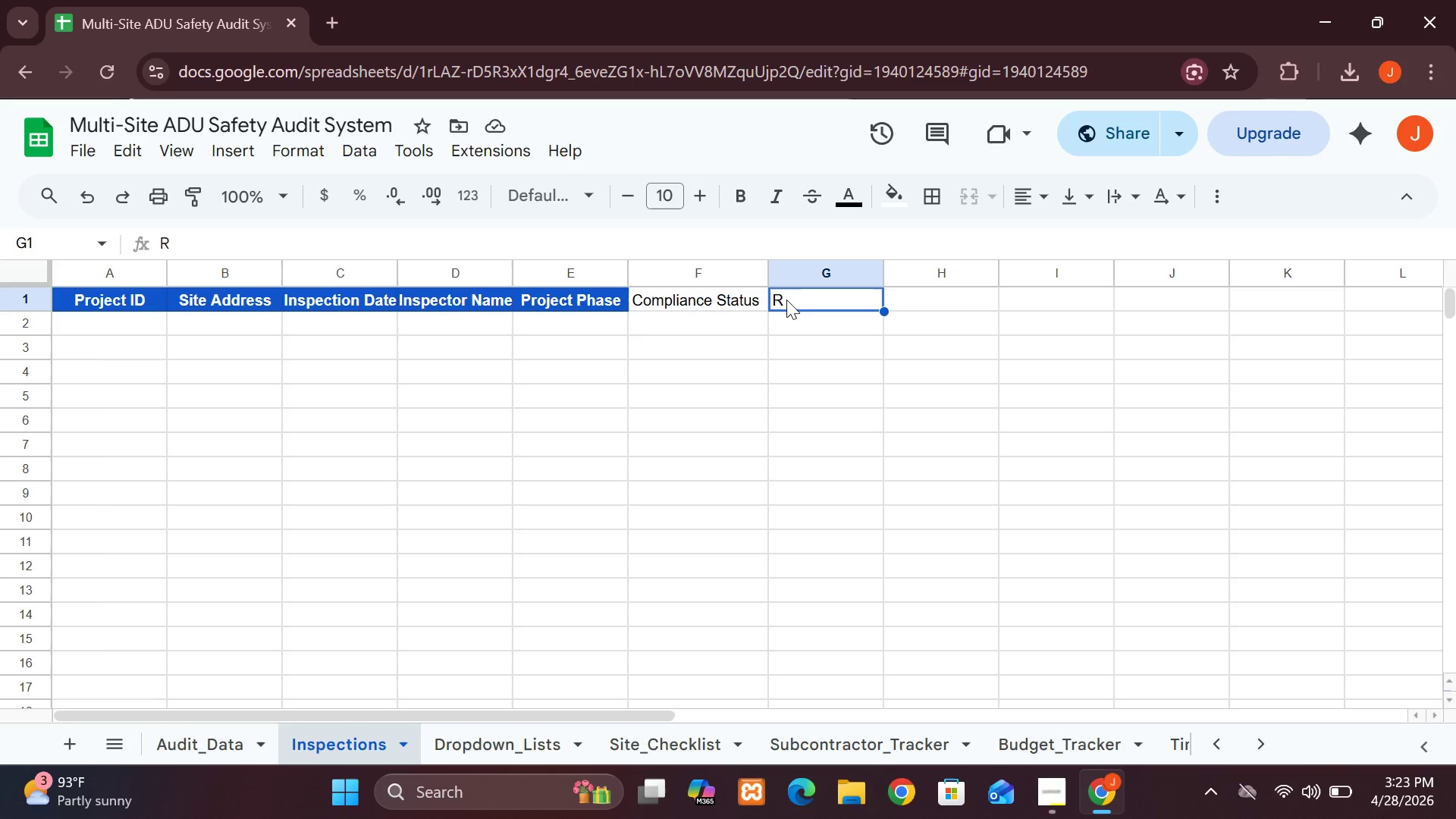 
wait(5.17)
 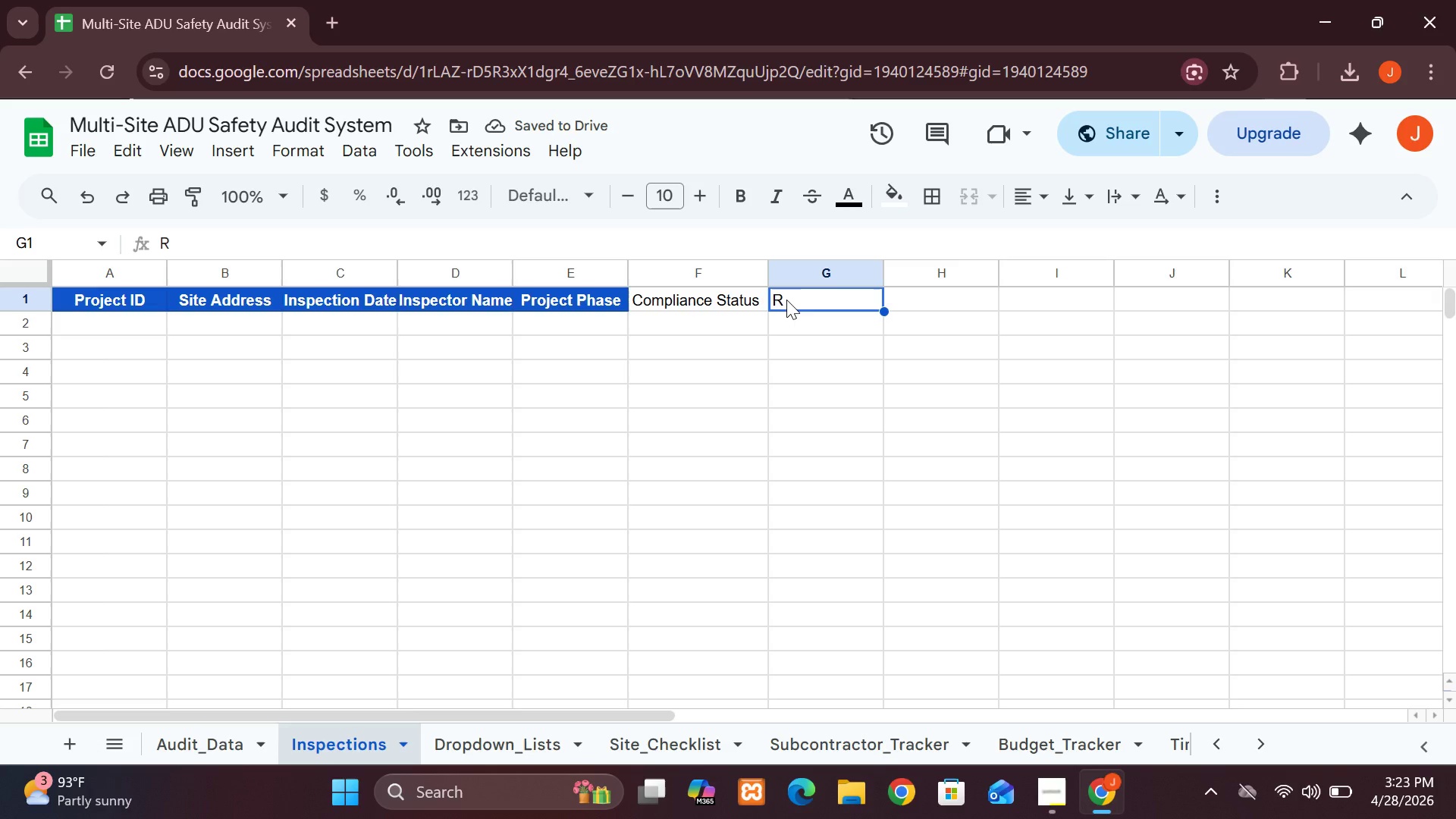 
type(i)
key(Backspace)
type(Risk Flag)
 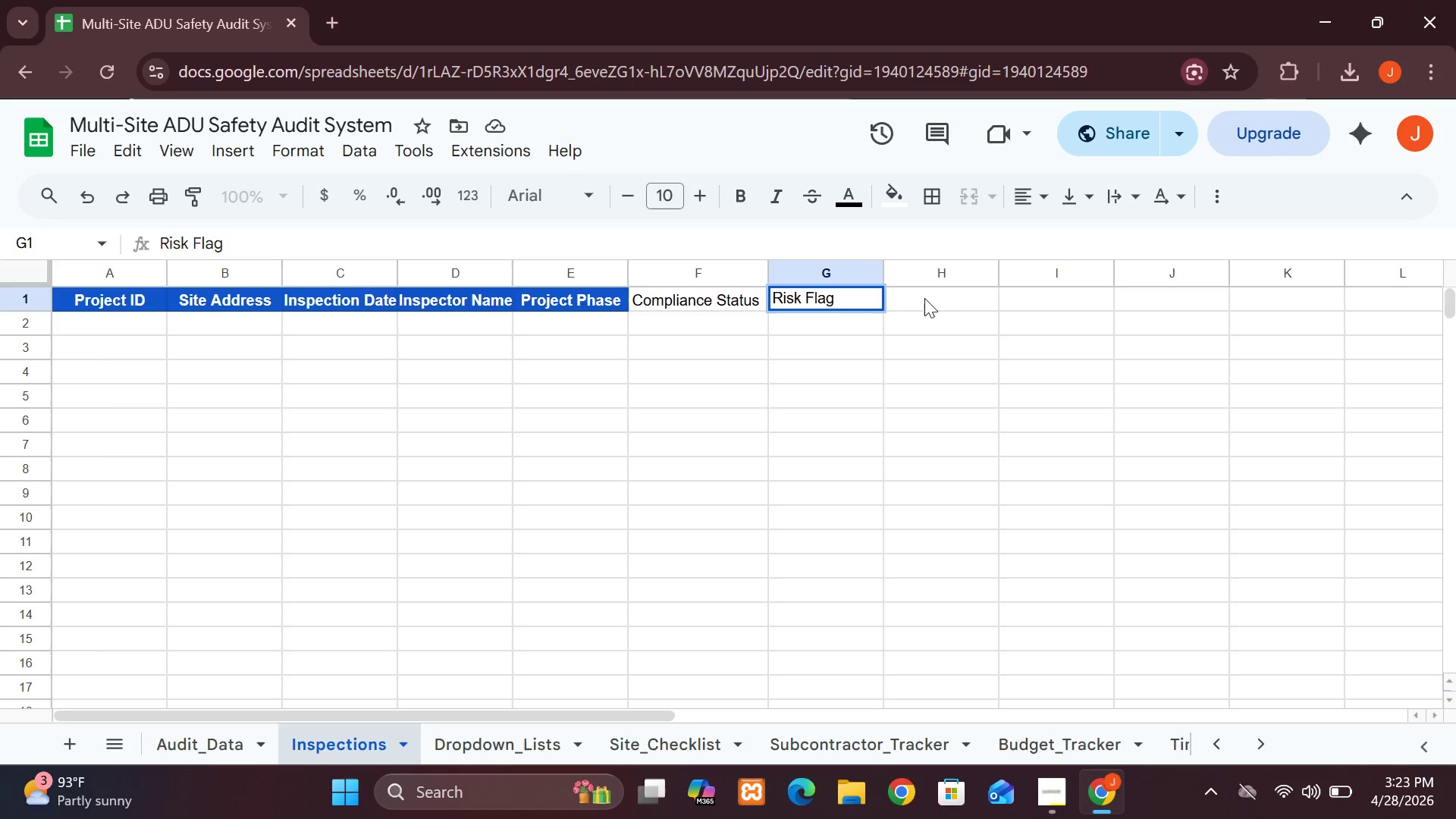 
left_click([926, 298])
 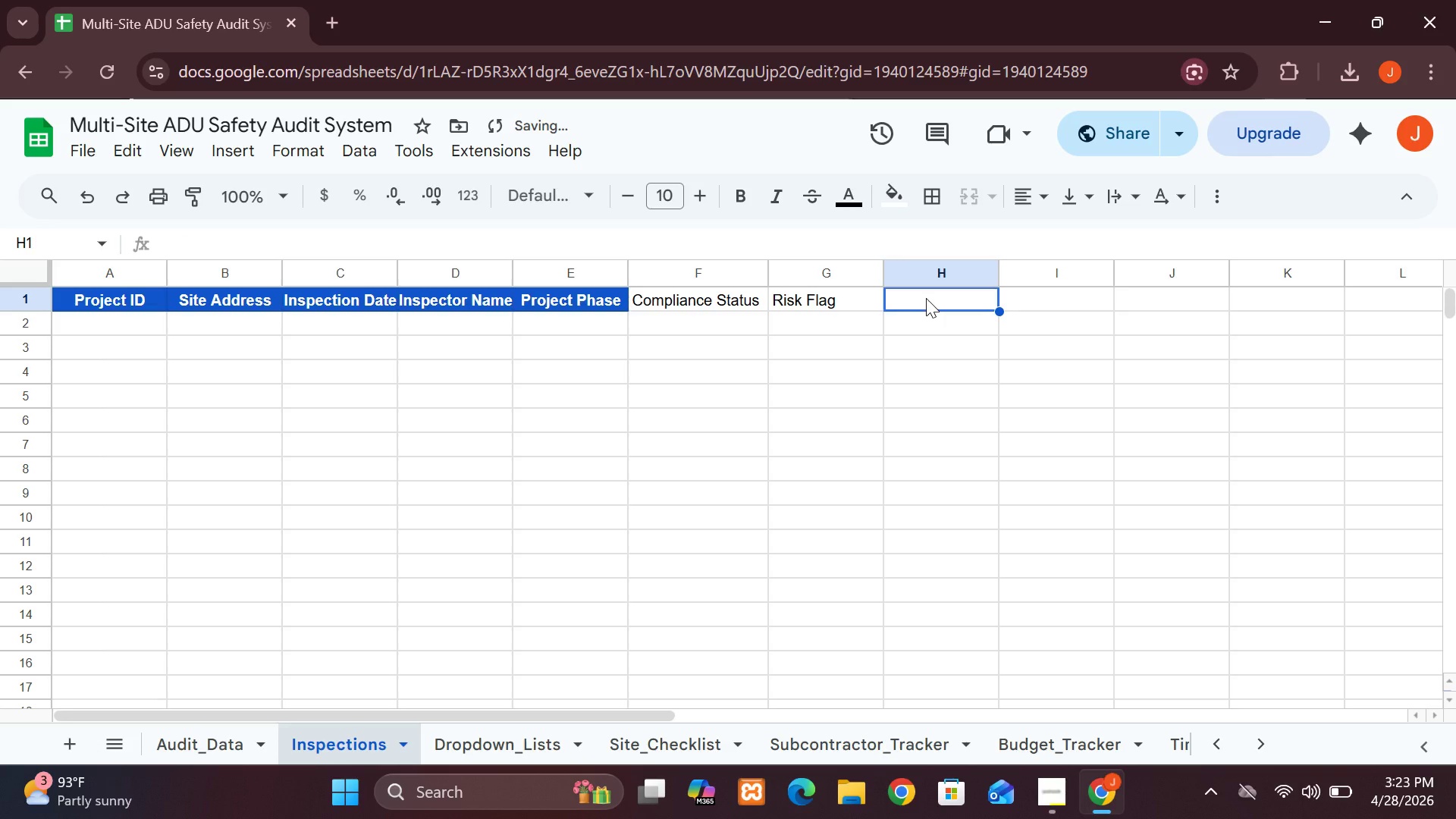 
type(Score)
 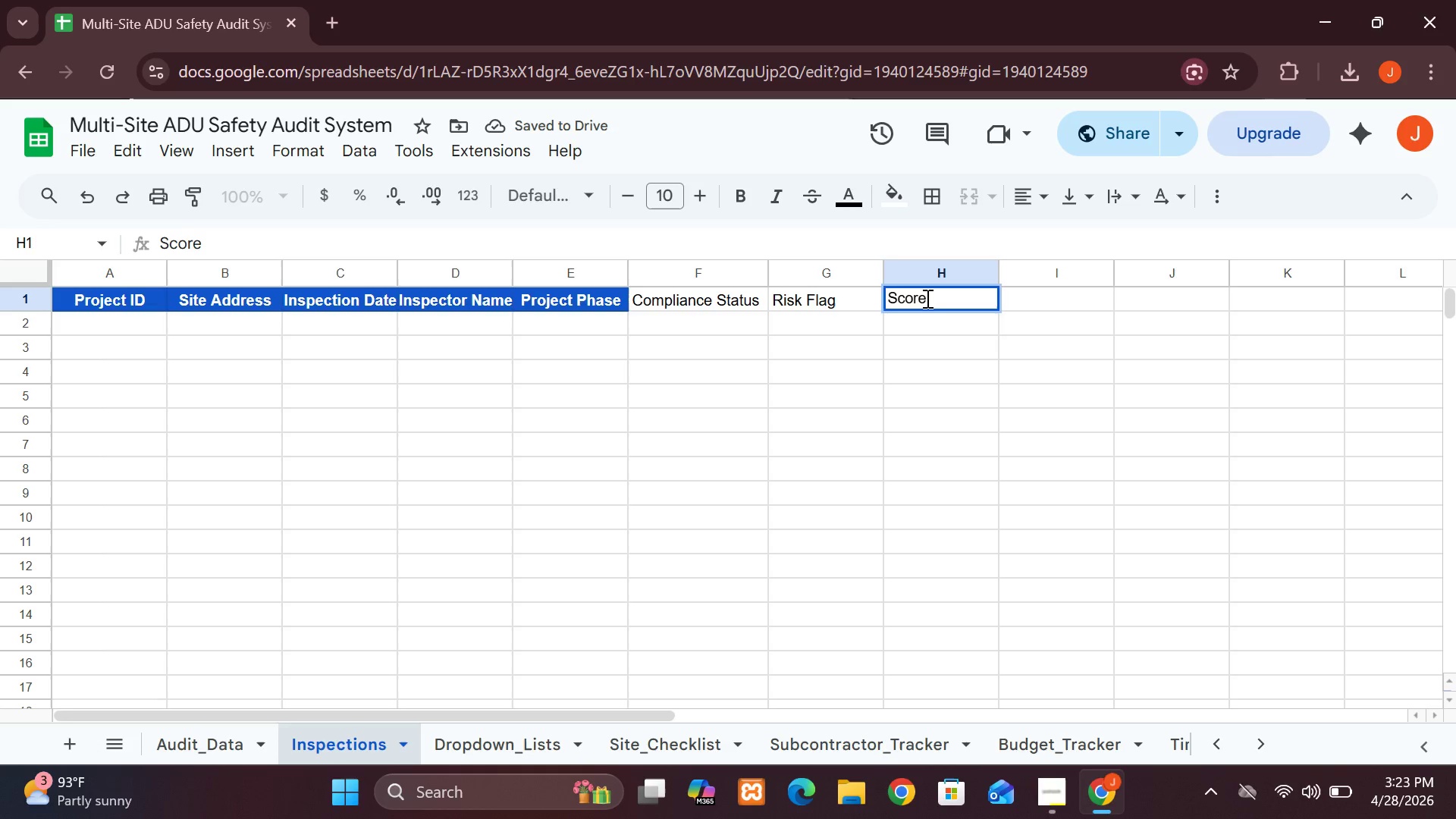 
key(Enter)
 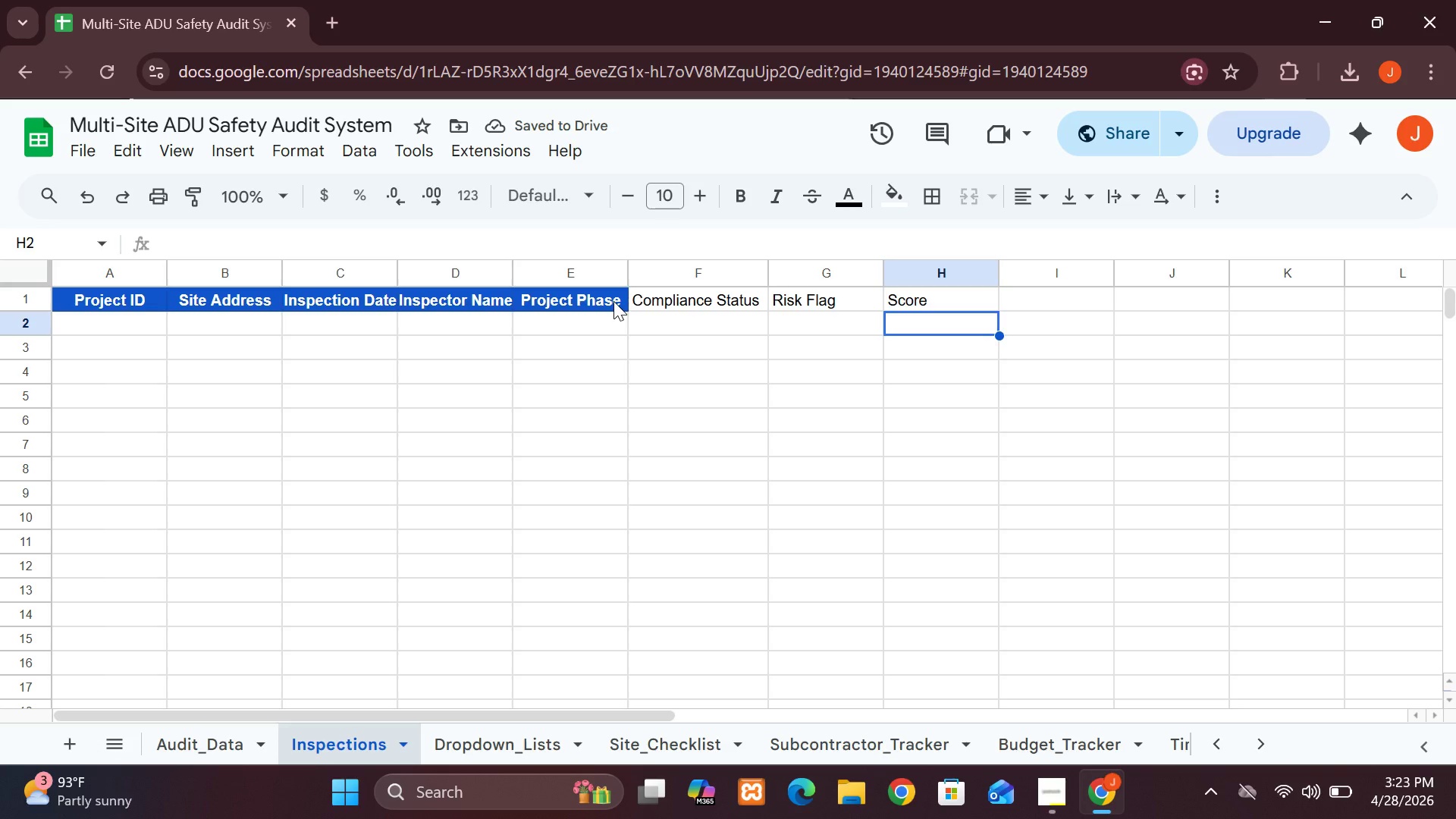 
left_click([623, 307])
 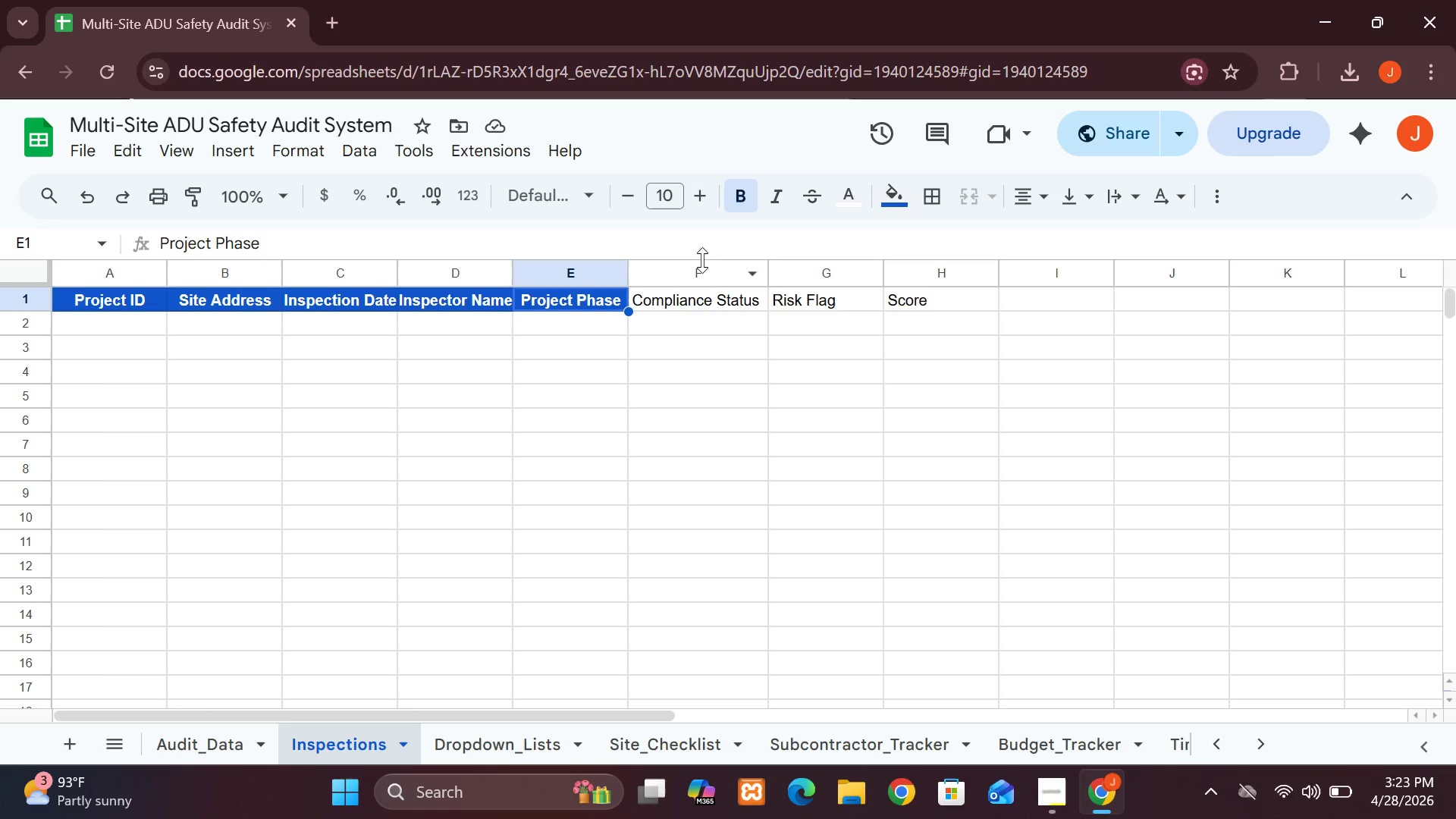 
left_click([686, 291])
 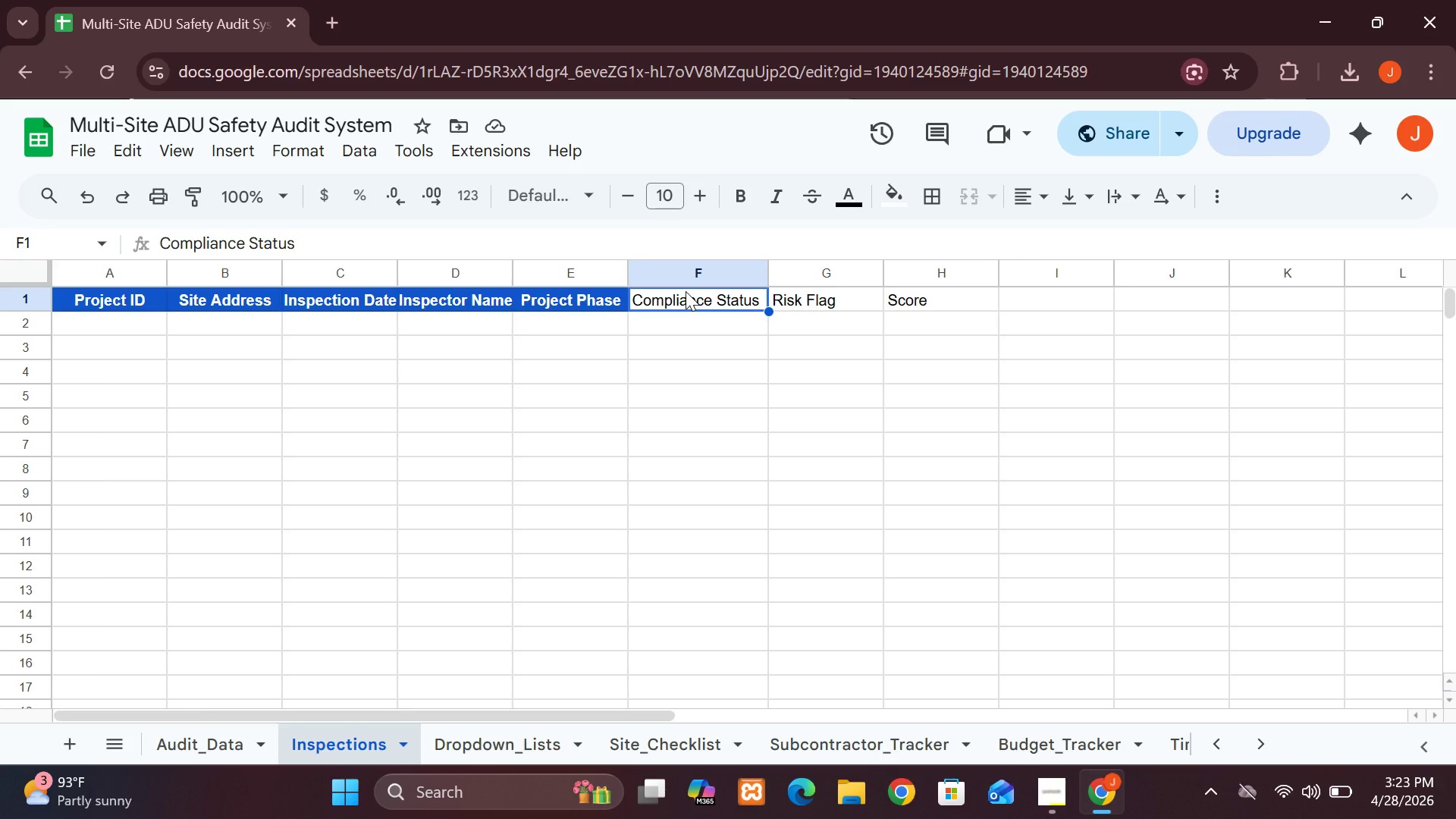 
hold_key(key=ShiftLeft, duration=3.09)
left_click([803, 300])
 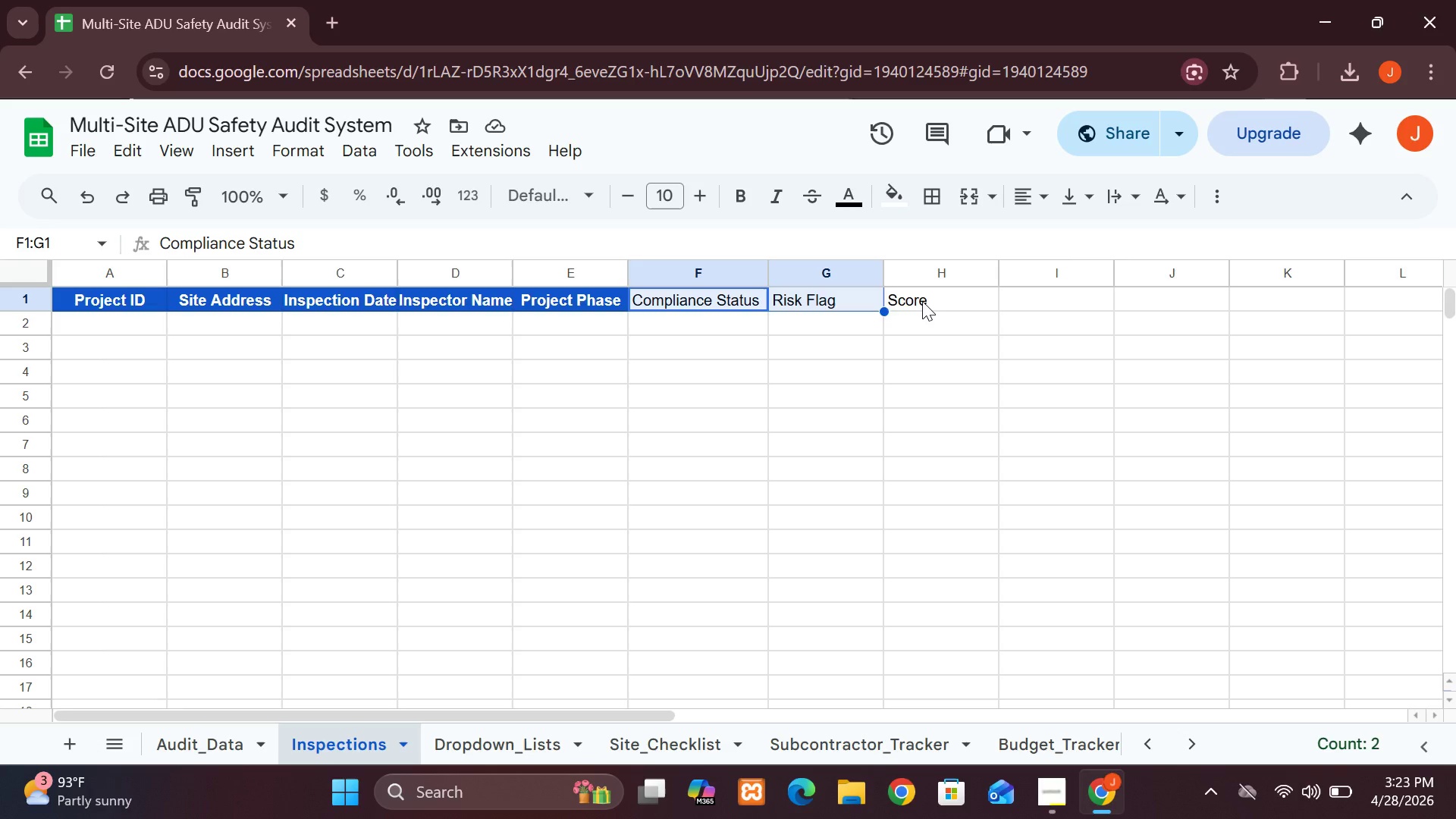 
left_click([922, 301])
 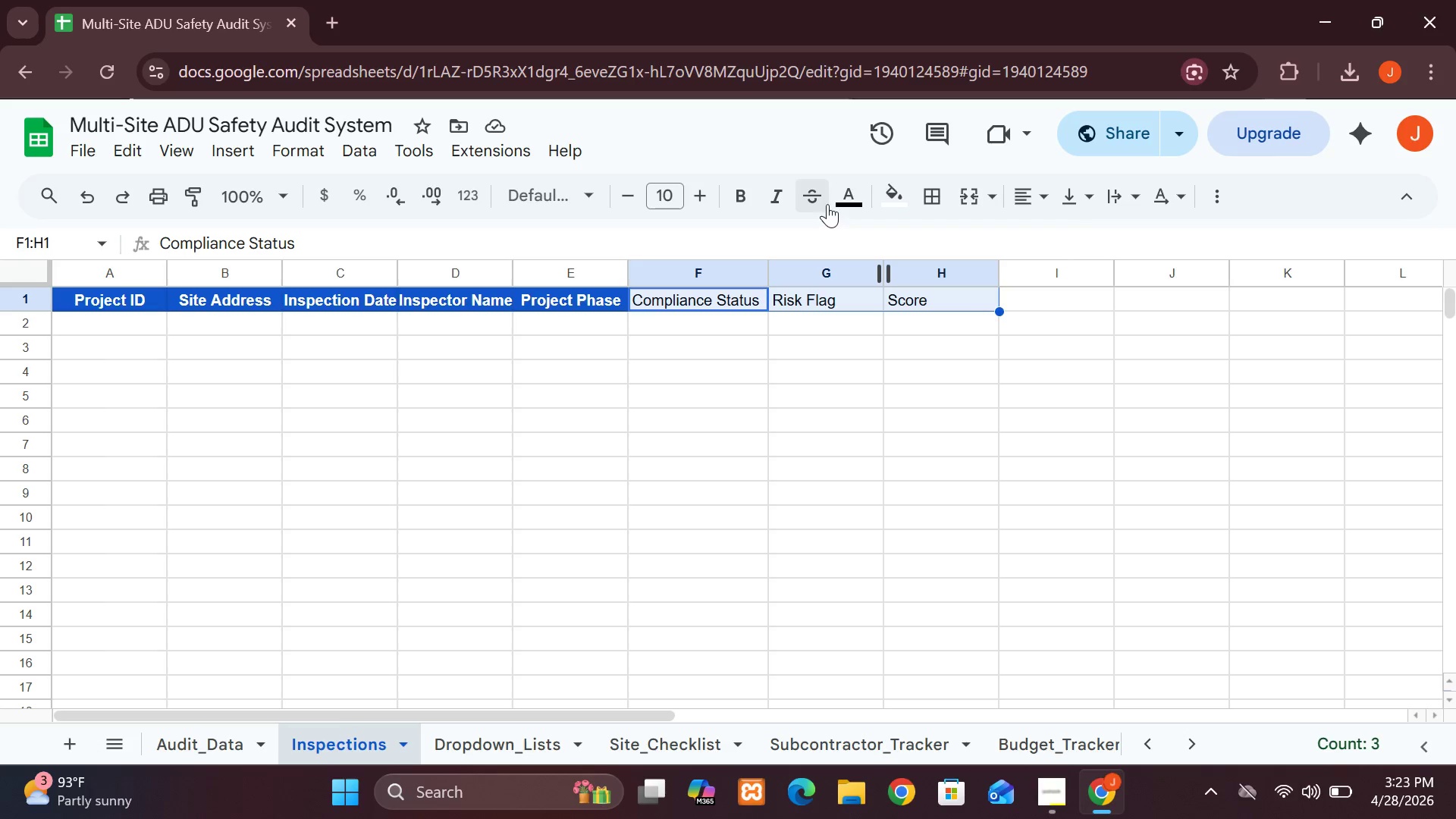 
mouse_move([869, 208])
 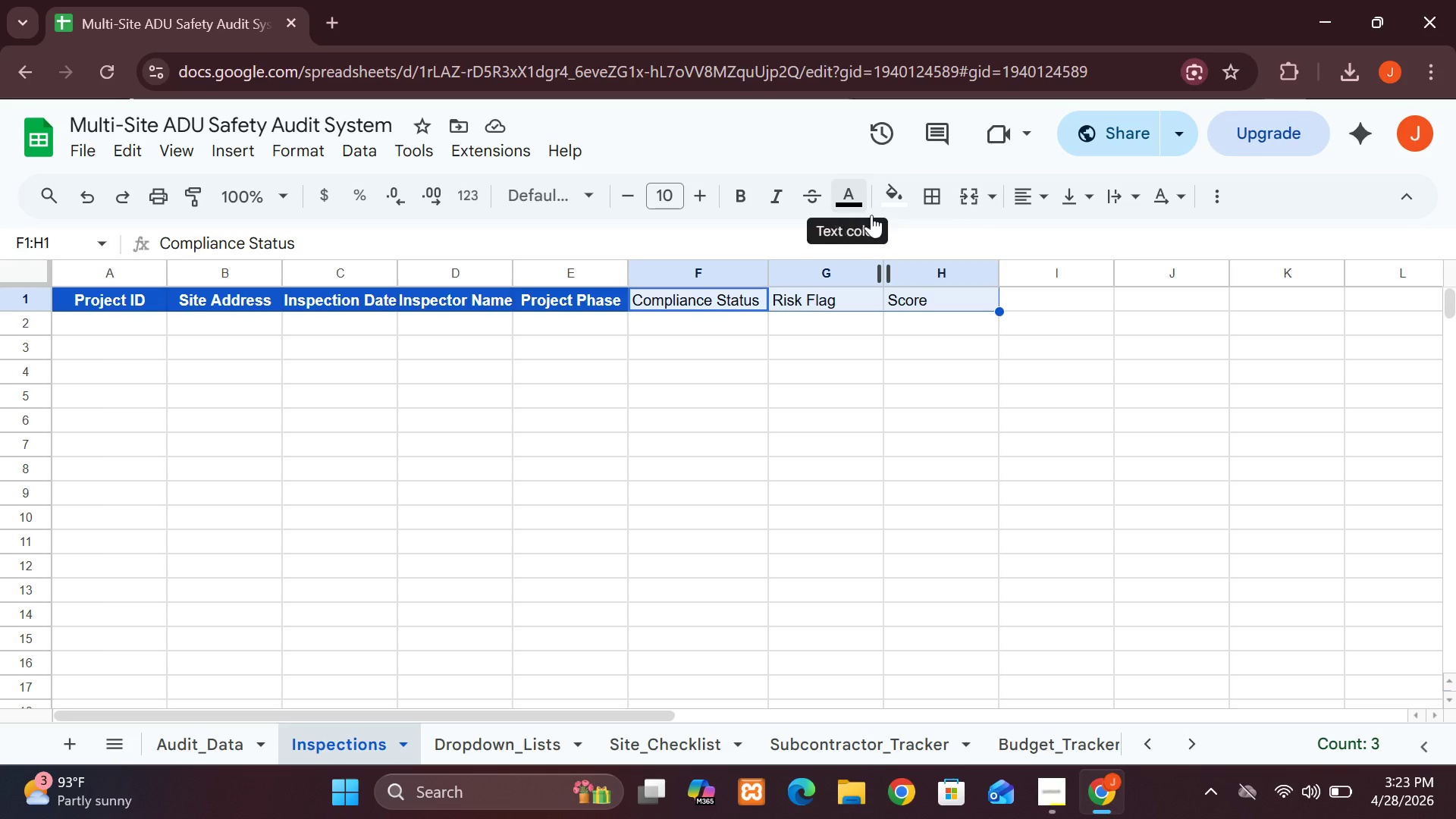 
left_click([886, 215])
 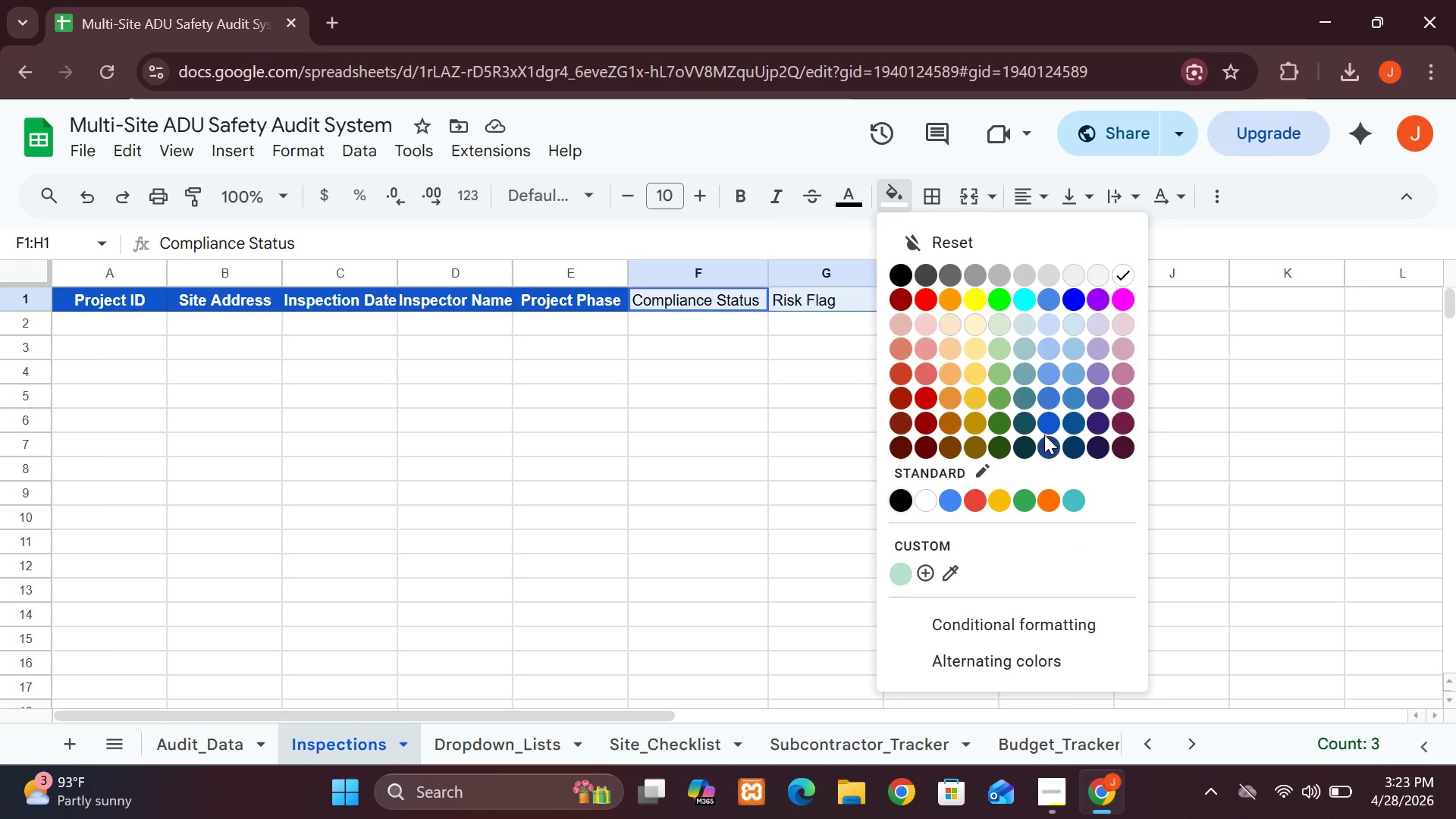 
left_click([1044, 424])
 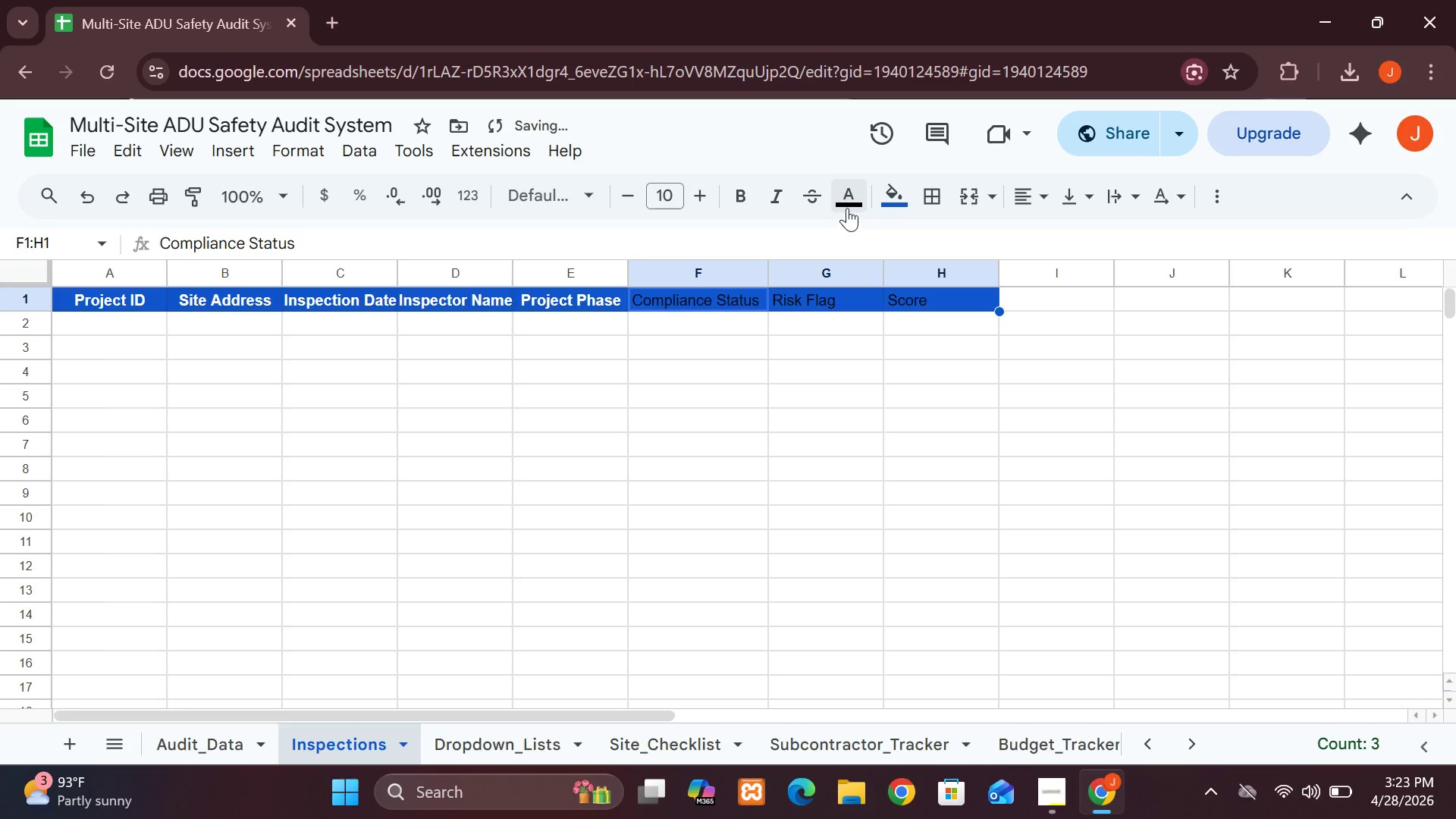 
left_click([847, 206])
 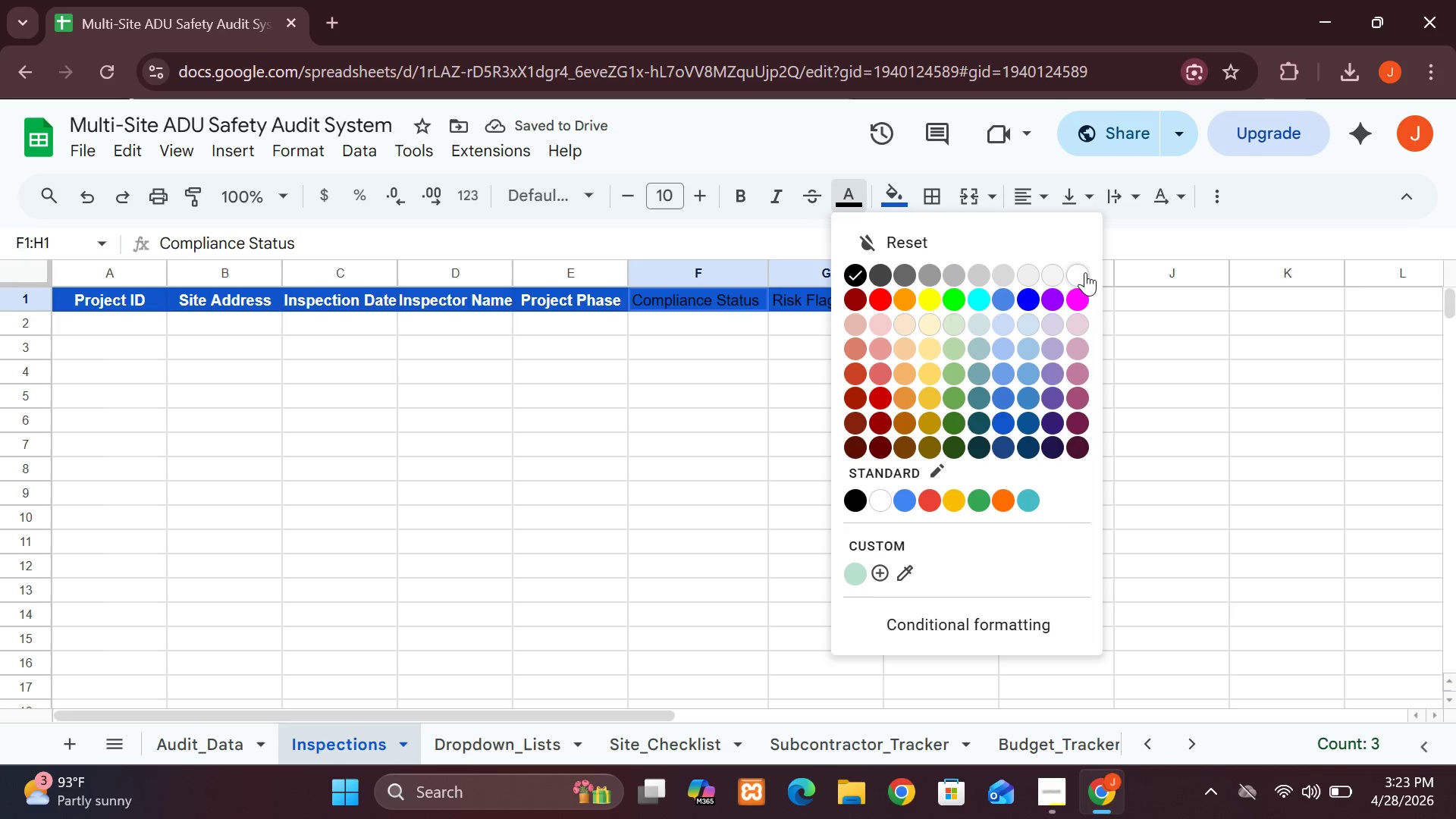 
left_click([1084, 275])
 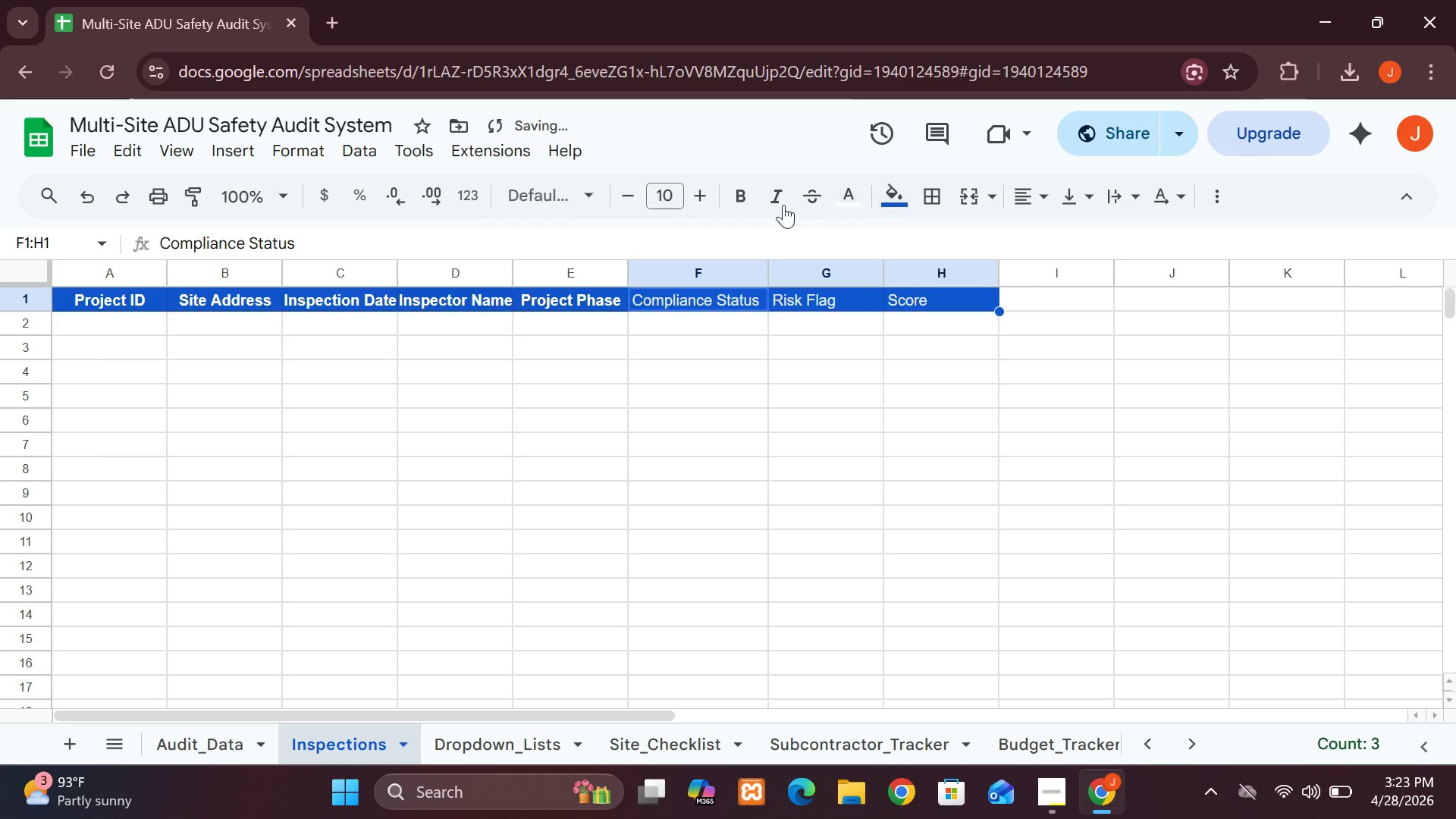 
left_click([742, 204])
 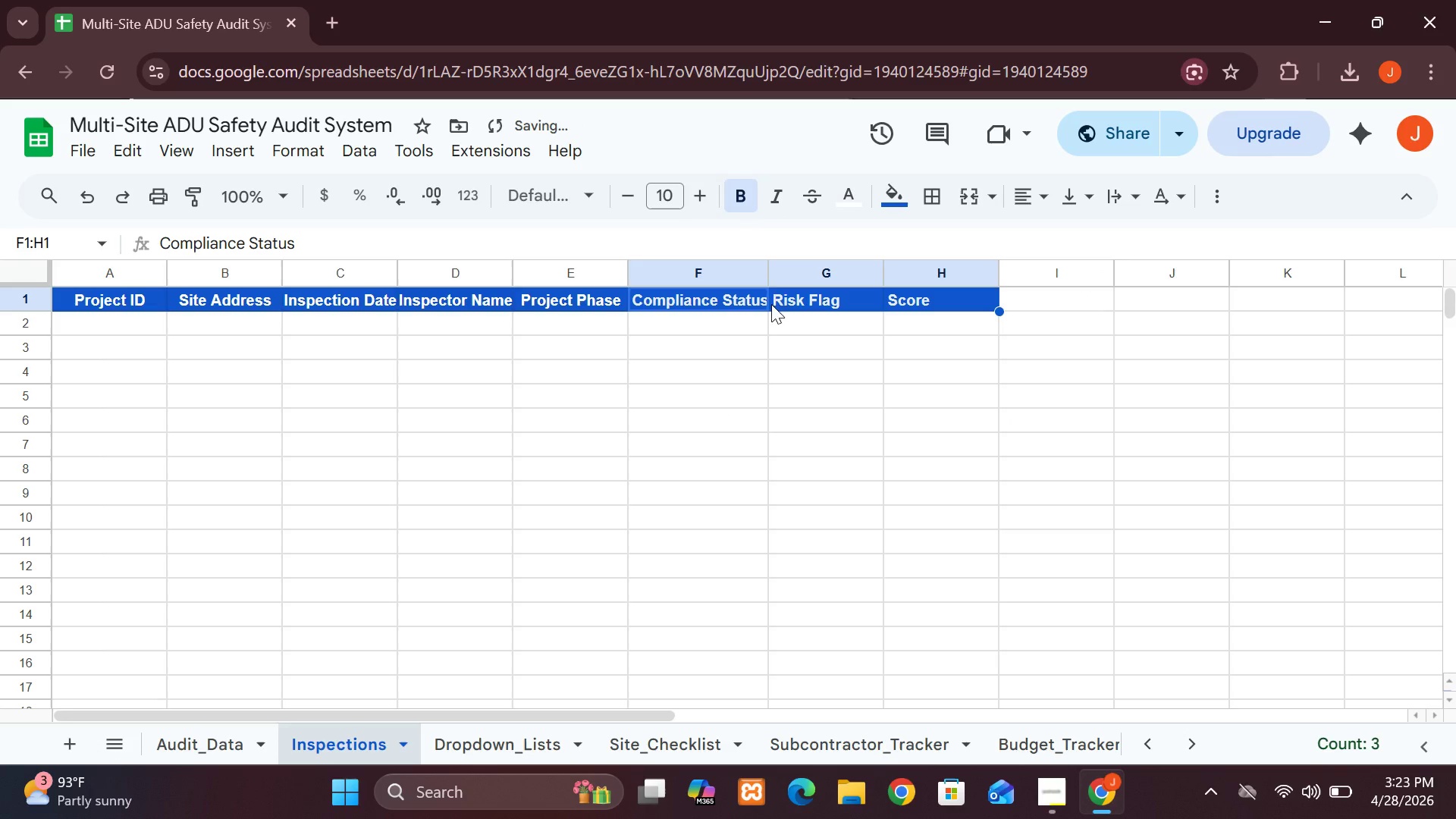 
left_click_drag(start_coordinate=[772, 265], to_coordinate=[799, 262])
 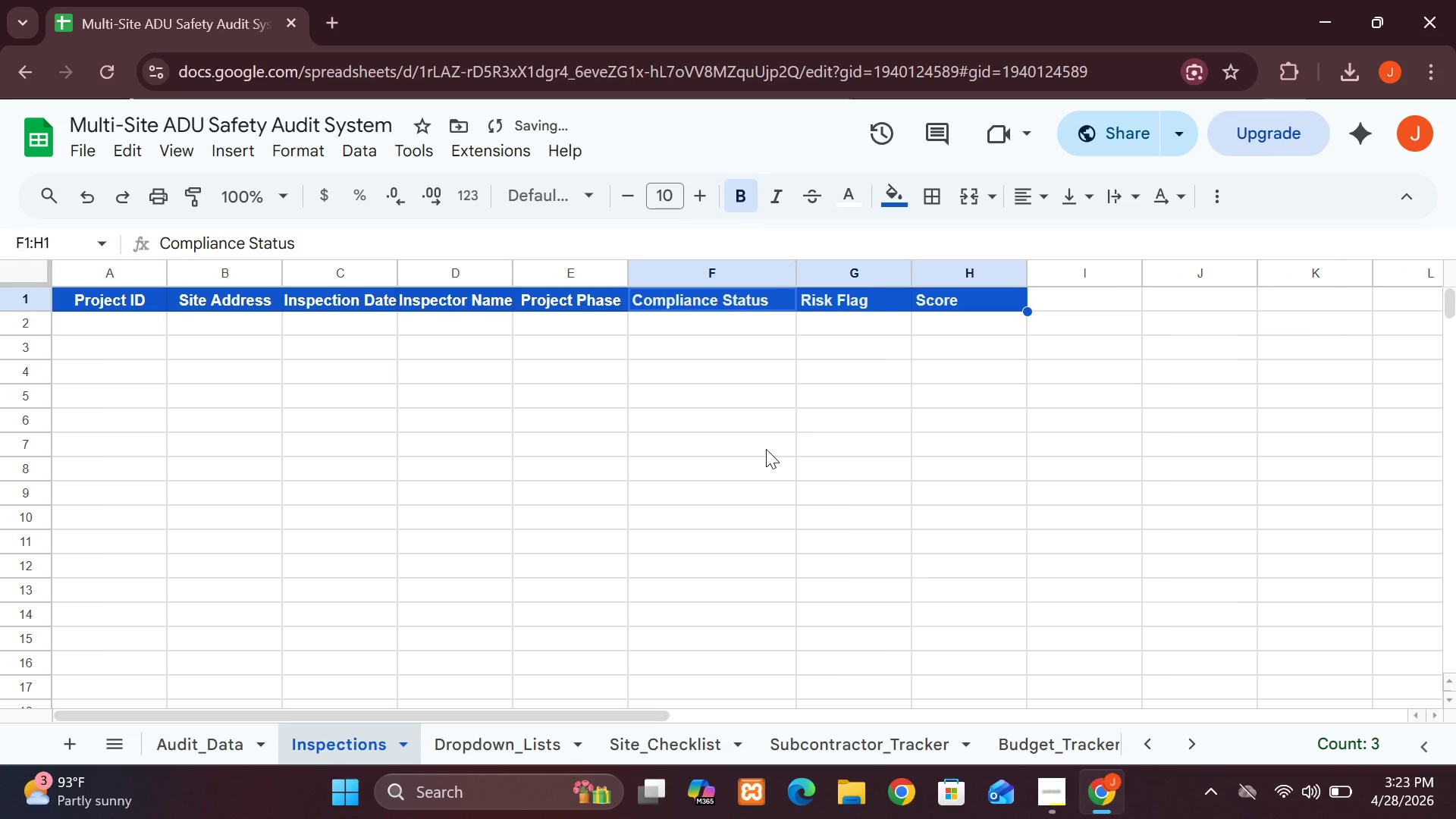 
left_click([766, 450])
 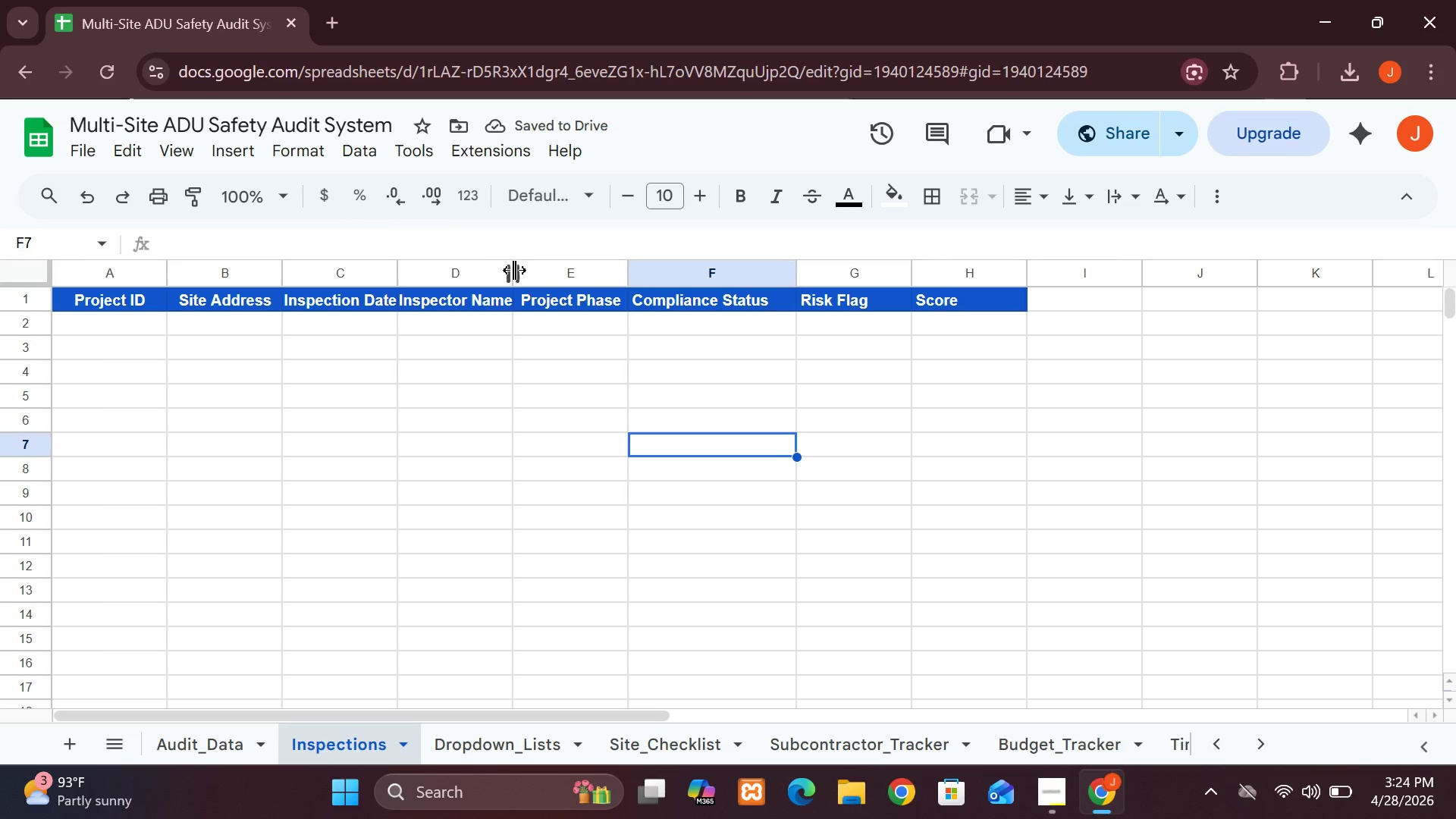 
left_click_drag(start_coordinate=[514, 270], to_coordinate=[542, 270])
 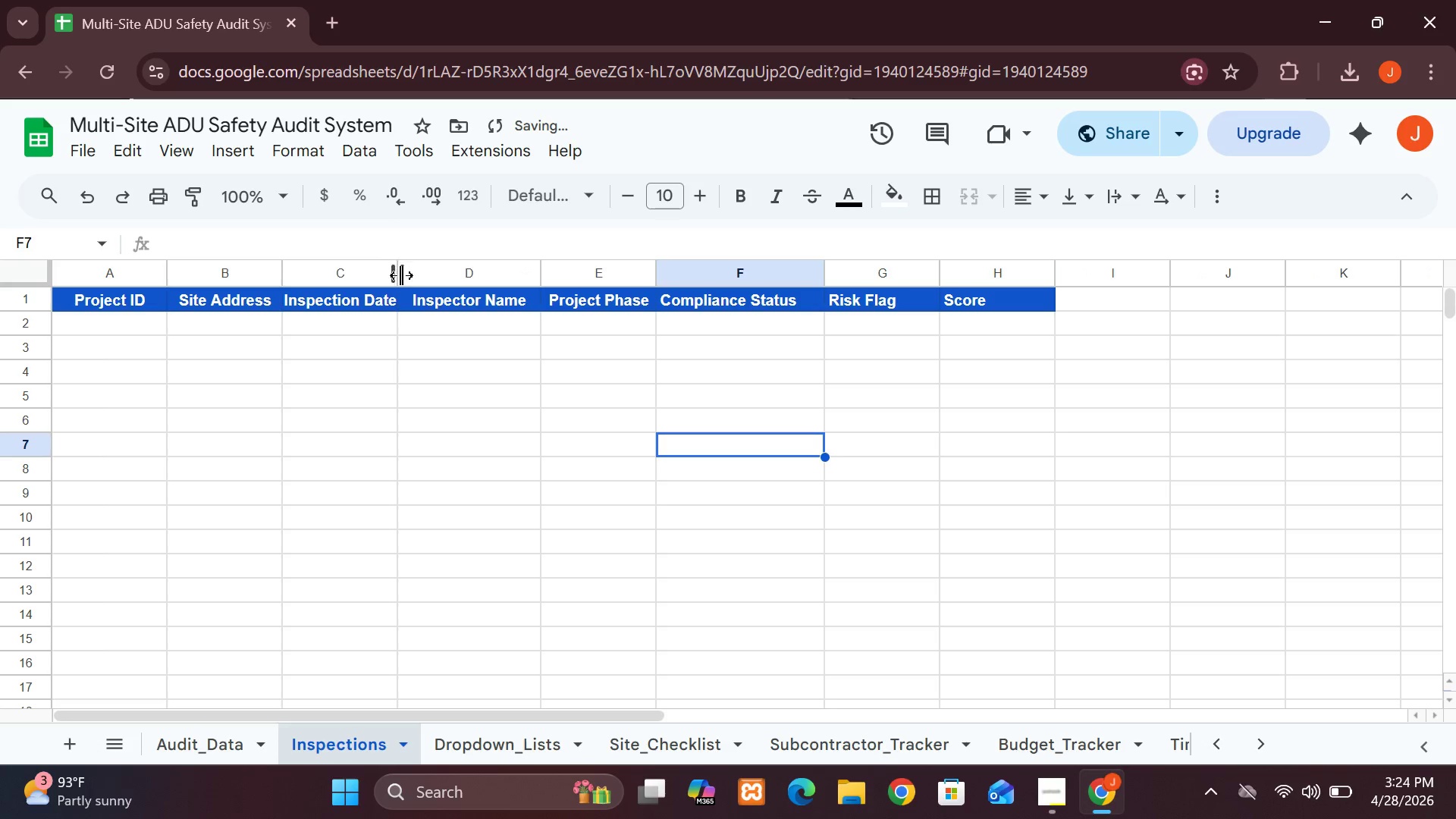 
left_click_drag(start_coordinate=[401, 275], to_coordinate=[437, 275])
 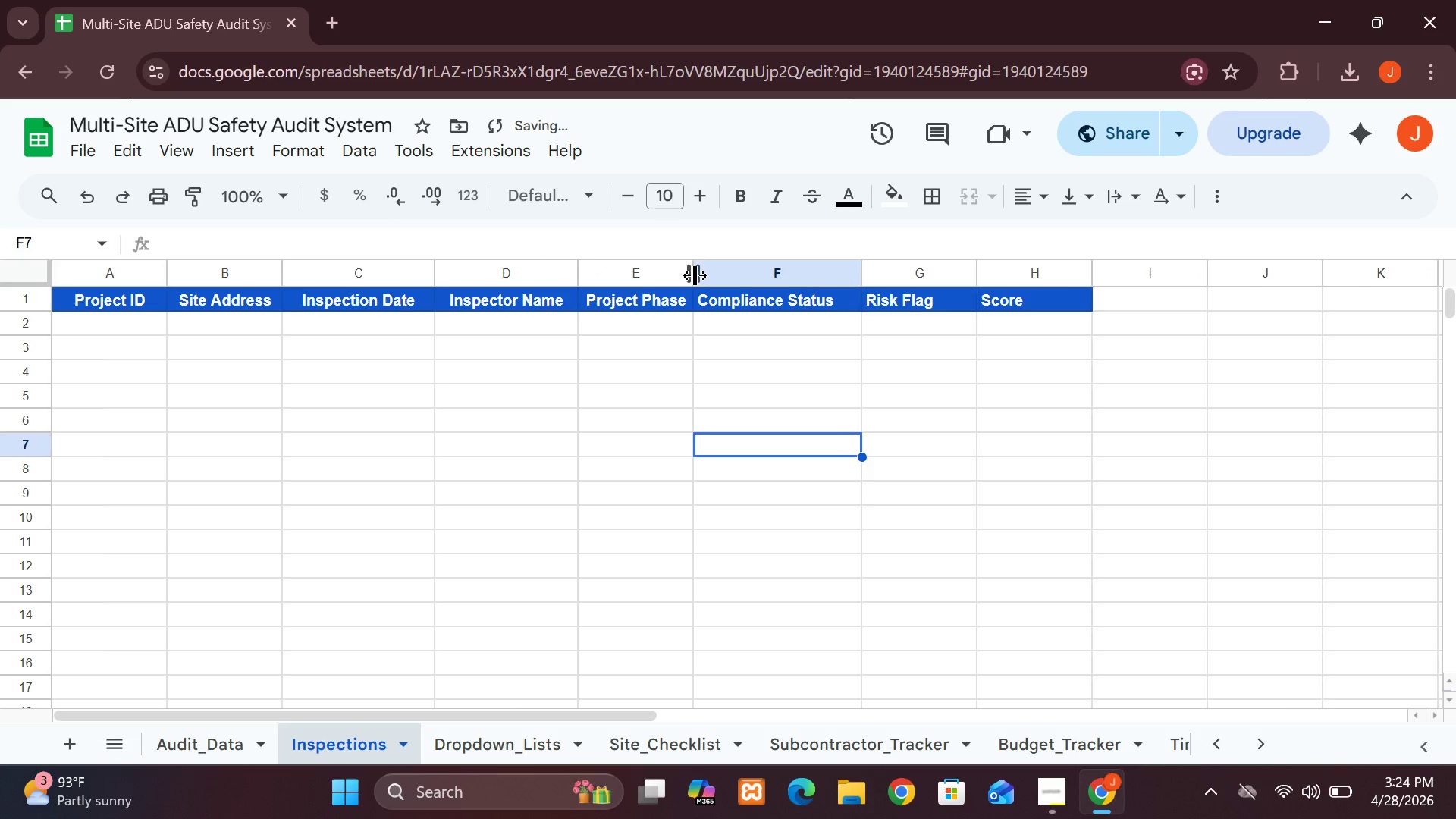 
left_click_drag(start_coordinate=[695, 275], to_coordinate=[727, 265])
 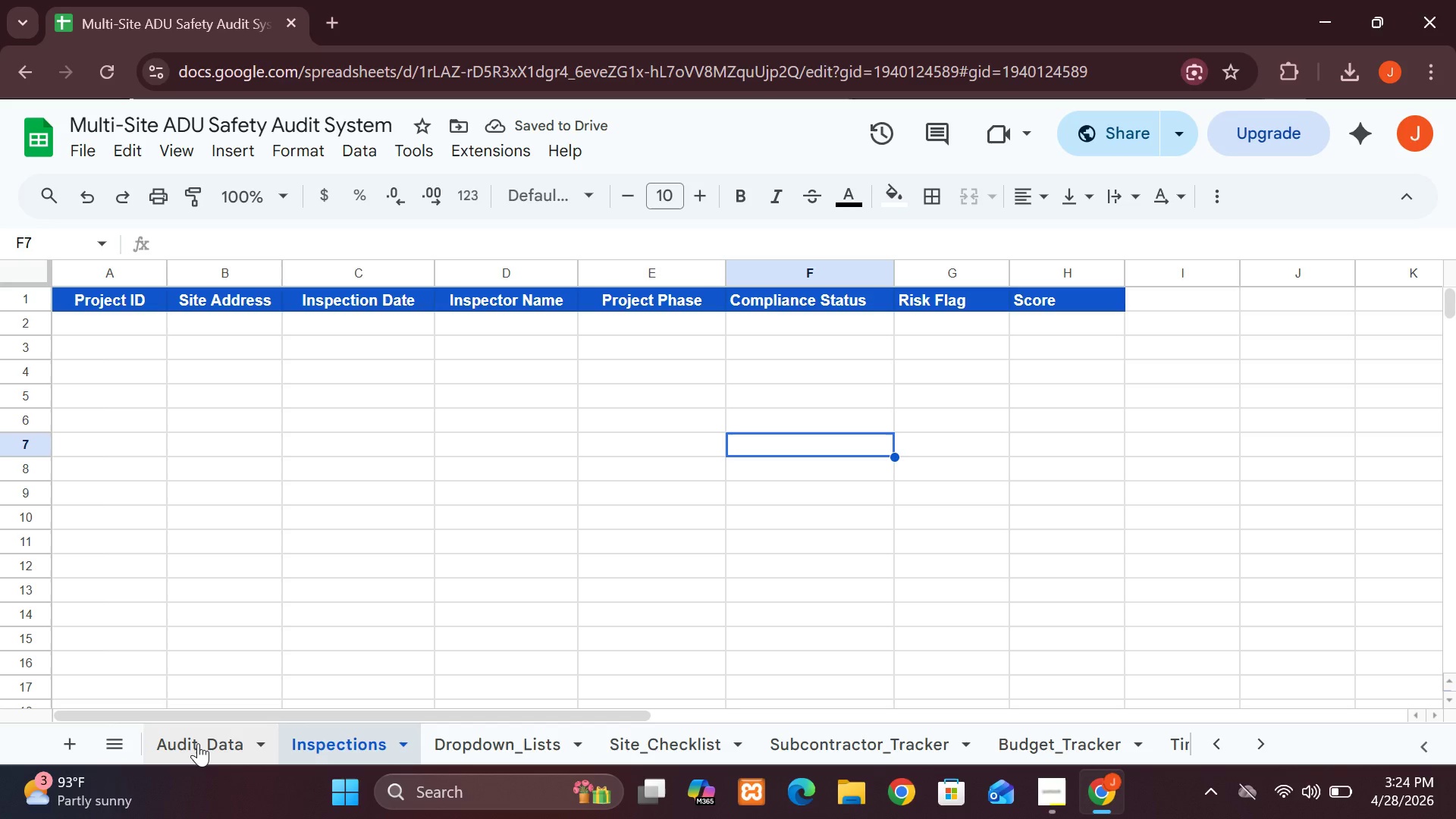 
left_click([198, 743])
 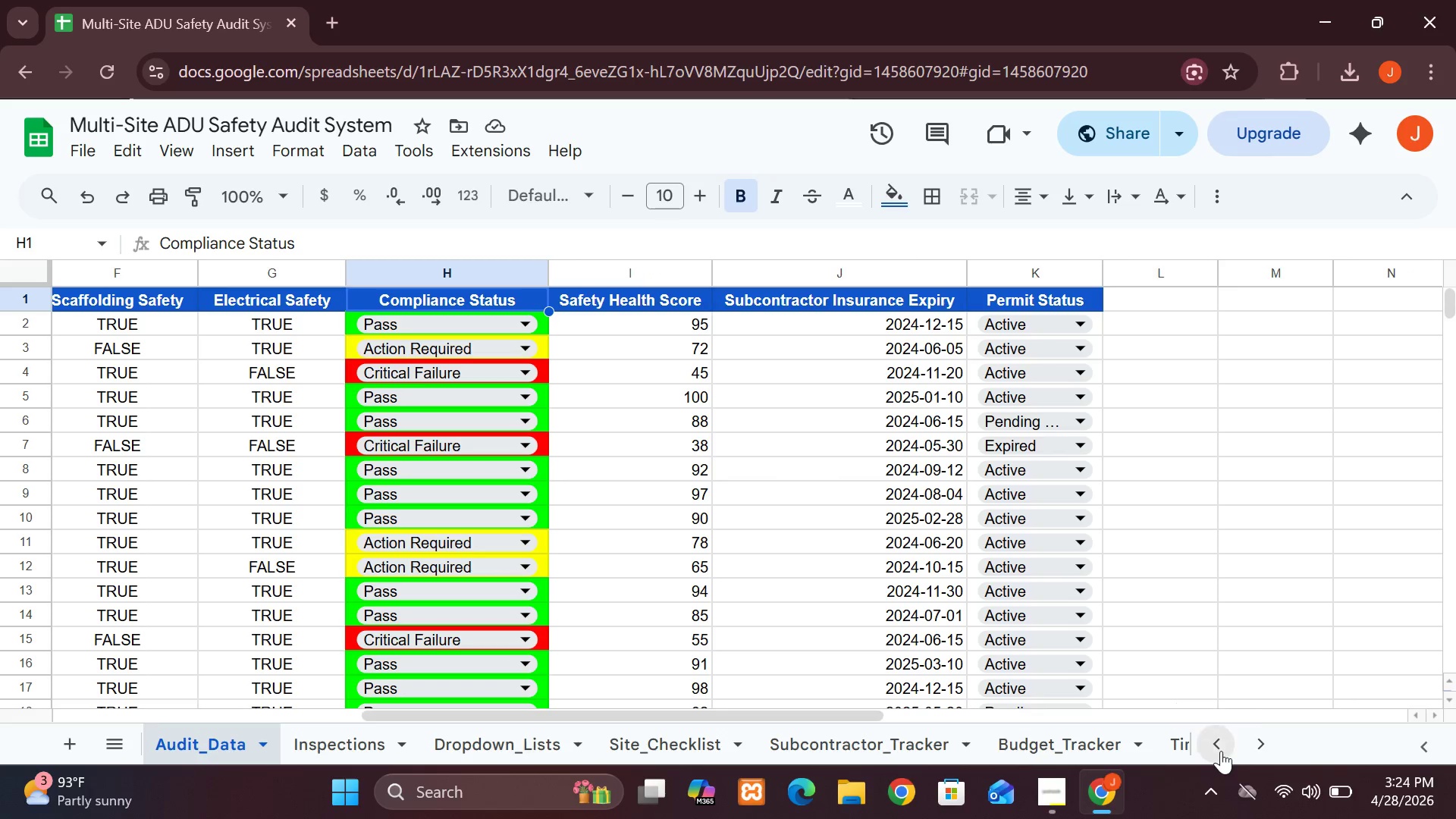 
wait(5.27)
 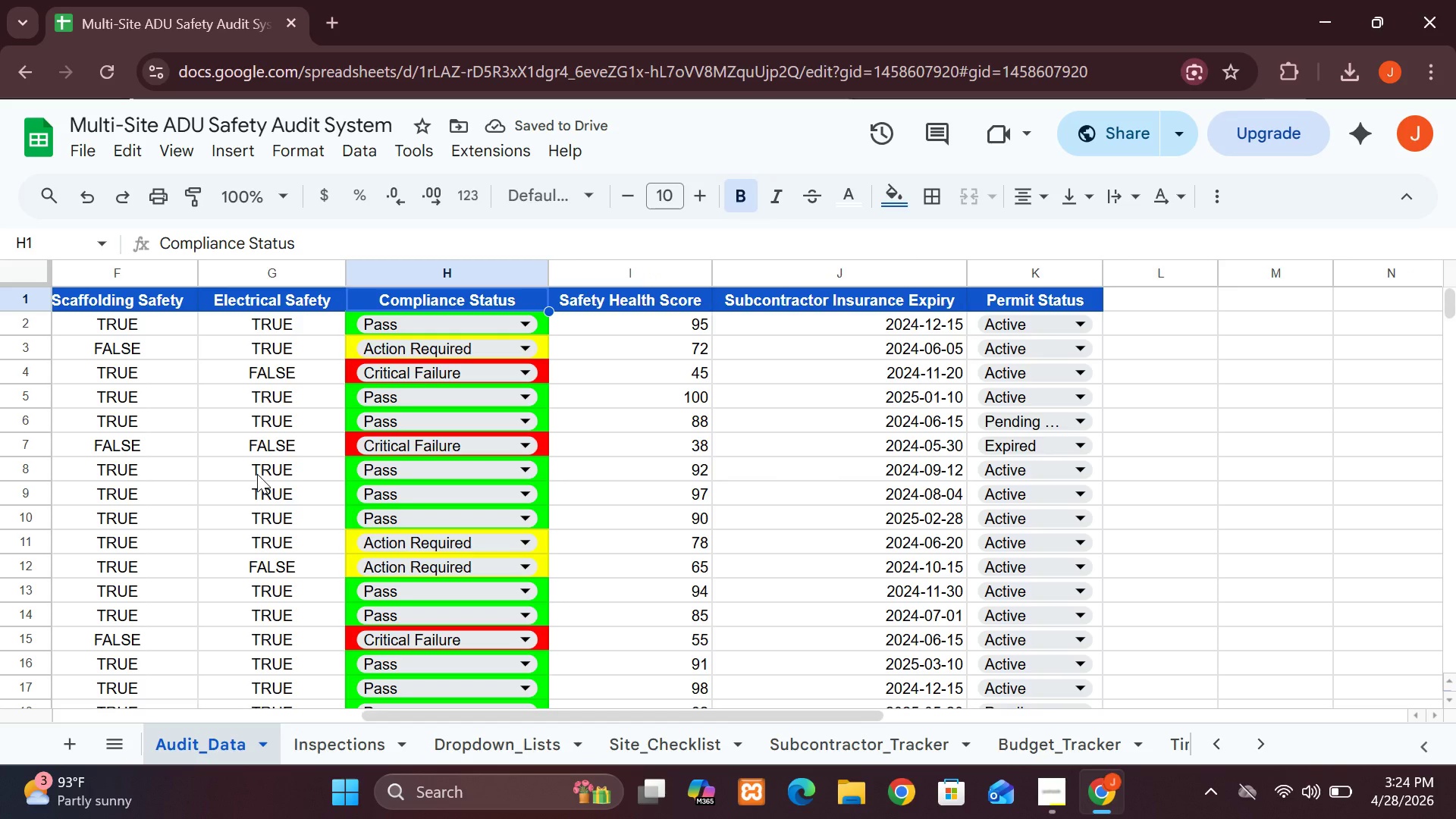 
triple_click([1221, 751])
 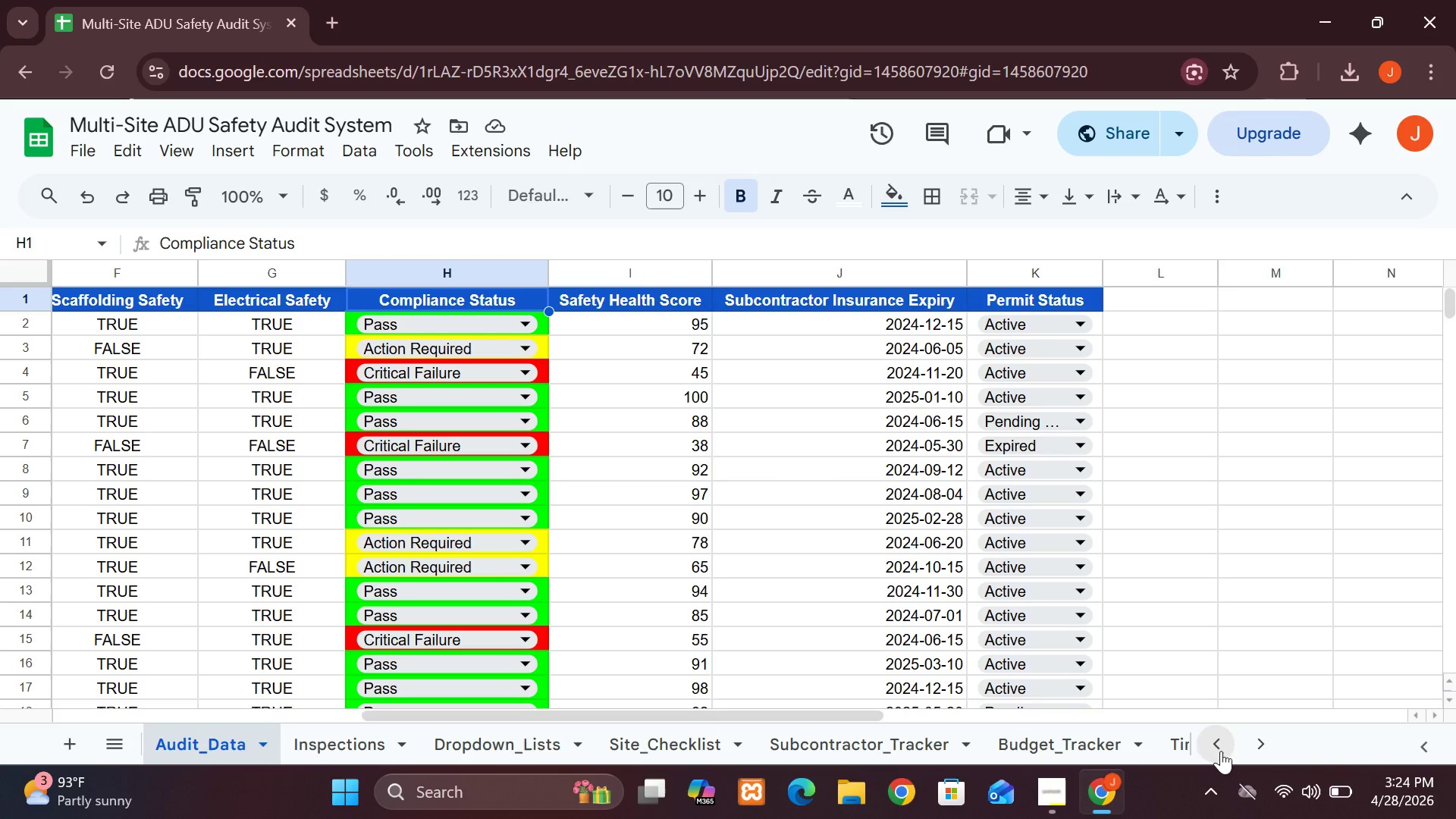 
triple_click([1221, 751])
 